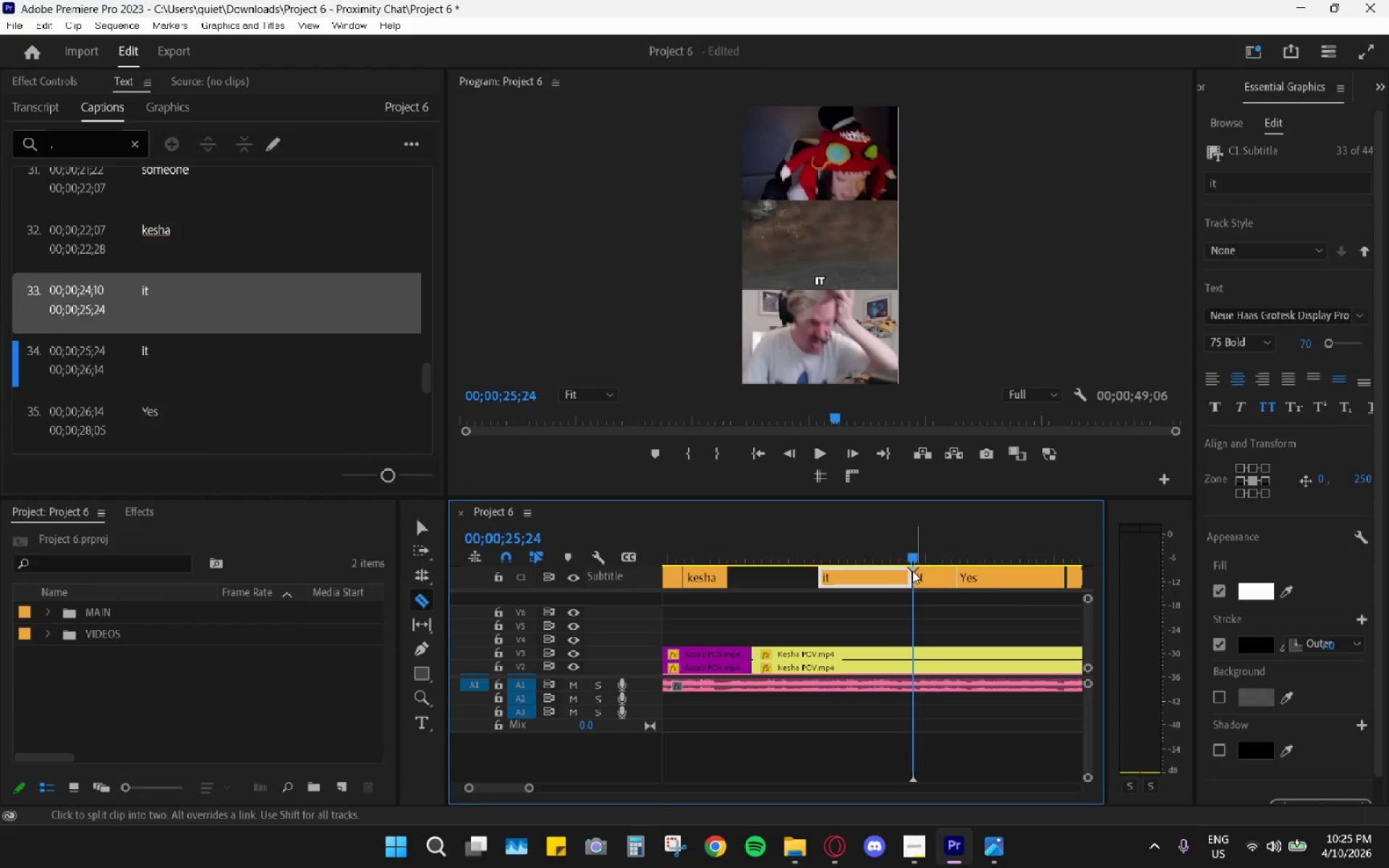 
left_click_drag(start_coordinate=[896, 546], to_coordinate=[868, 558])
 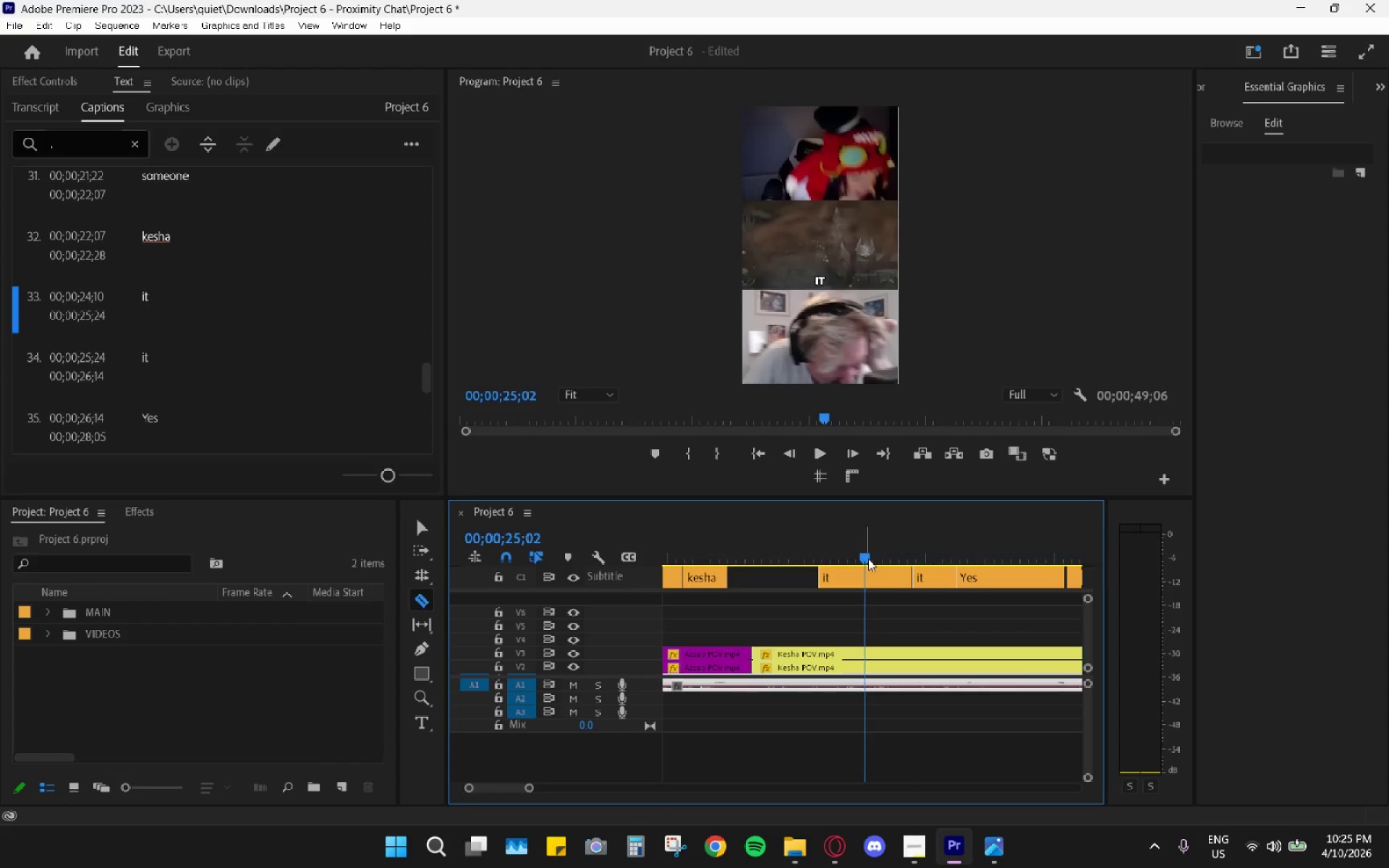 
key(C)
 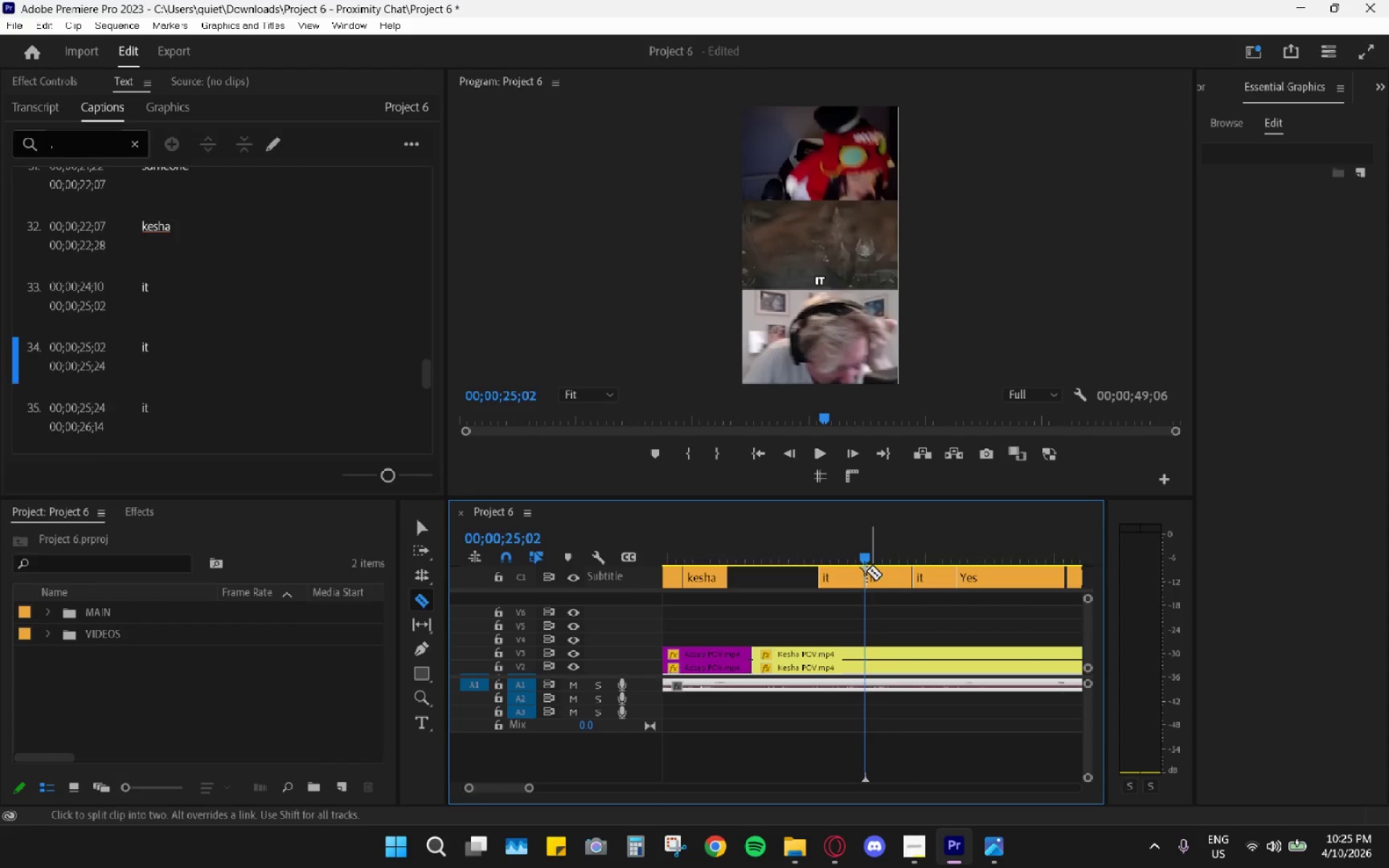 
left_click_drag(start_coordinate=[860, 559], to_coordinate=[846, 558])
 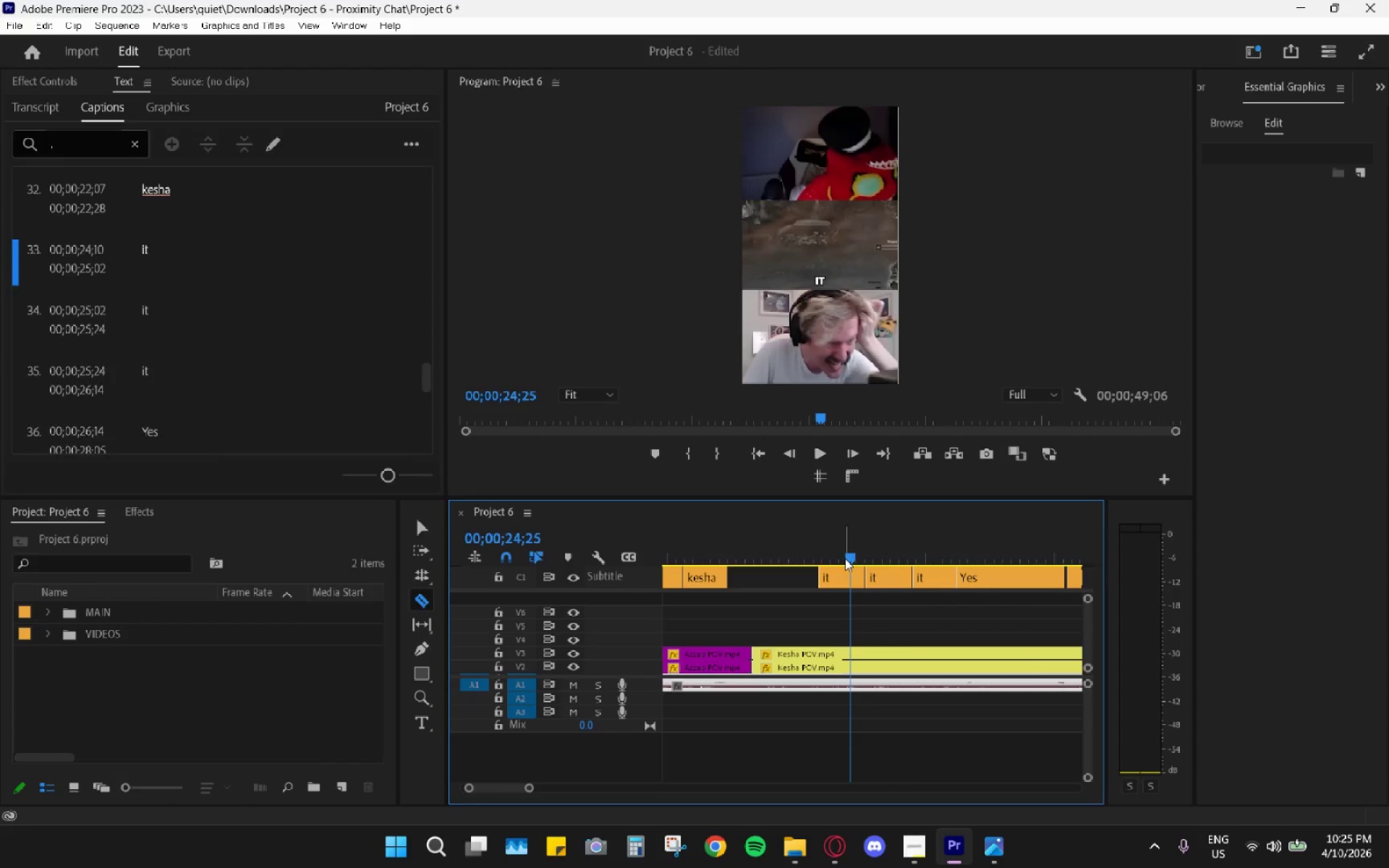 
key(V)
 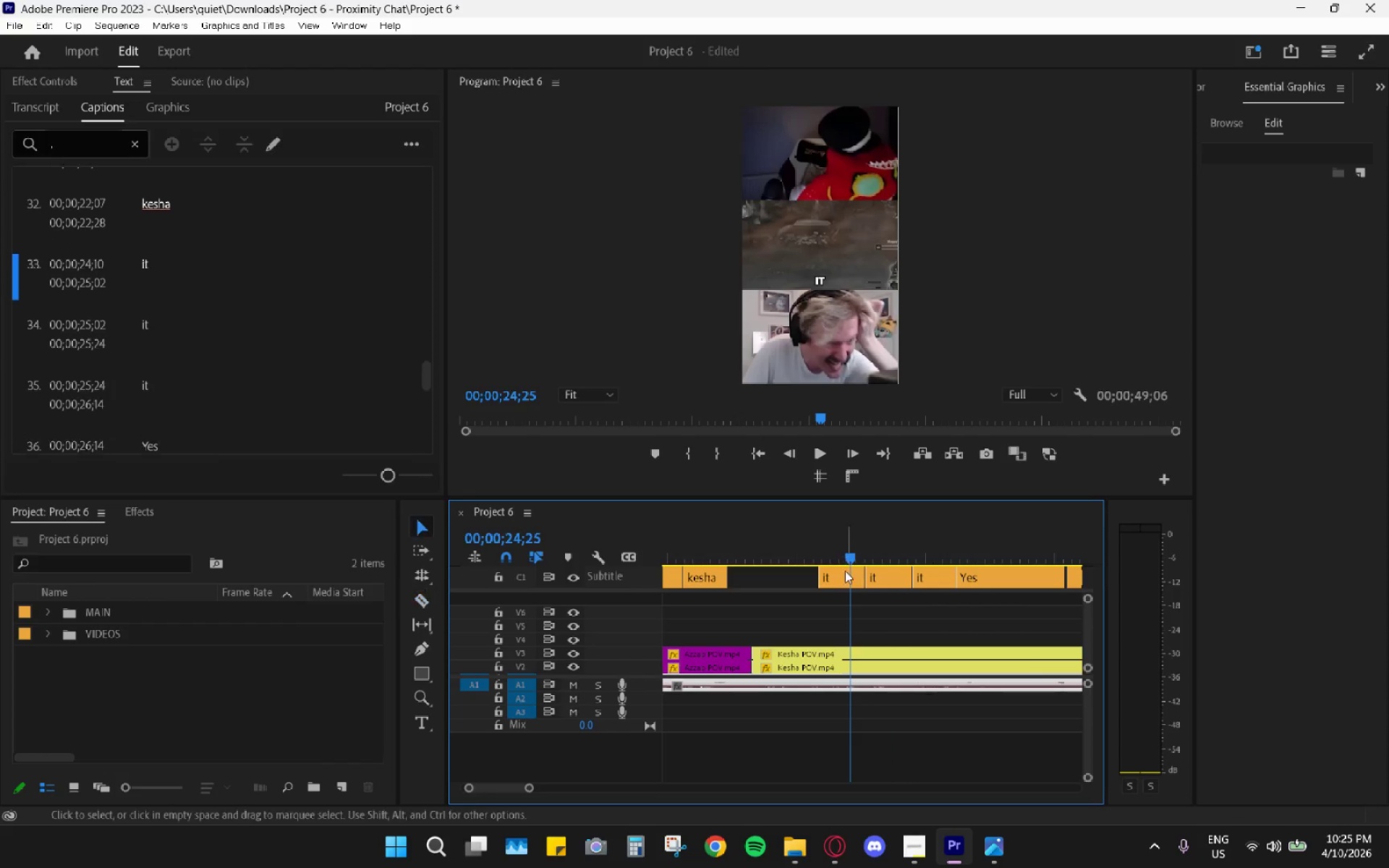 
left_click([846, 572])
 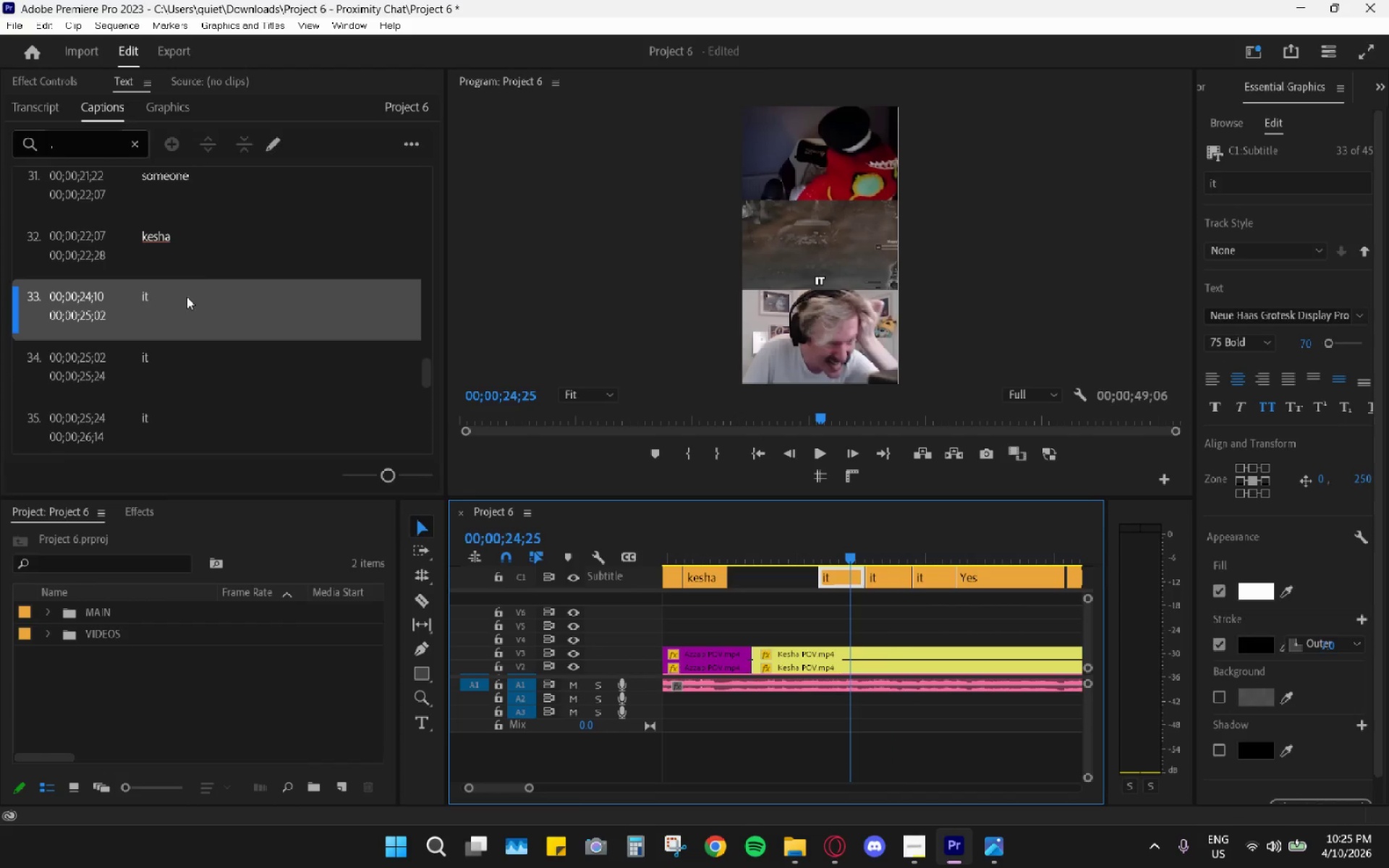 
double_click([185, 305])
 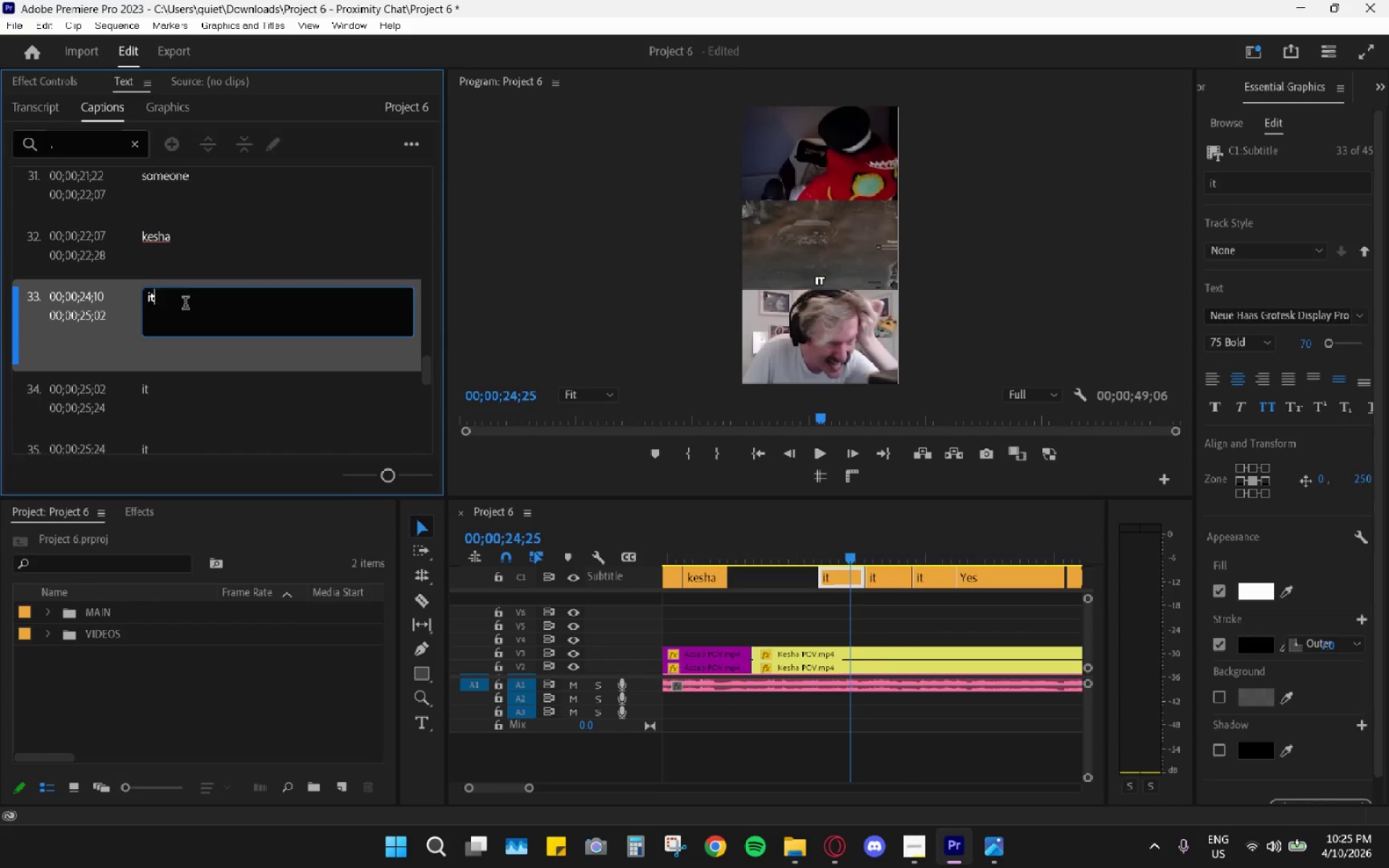 
triple_click([185, 305])
 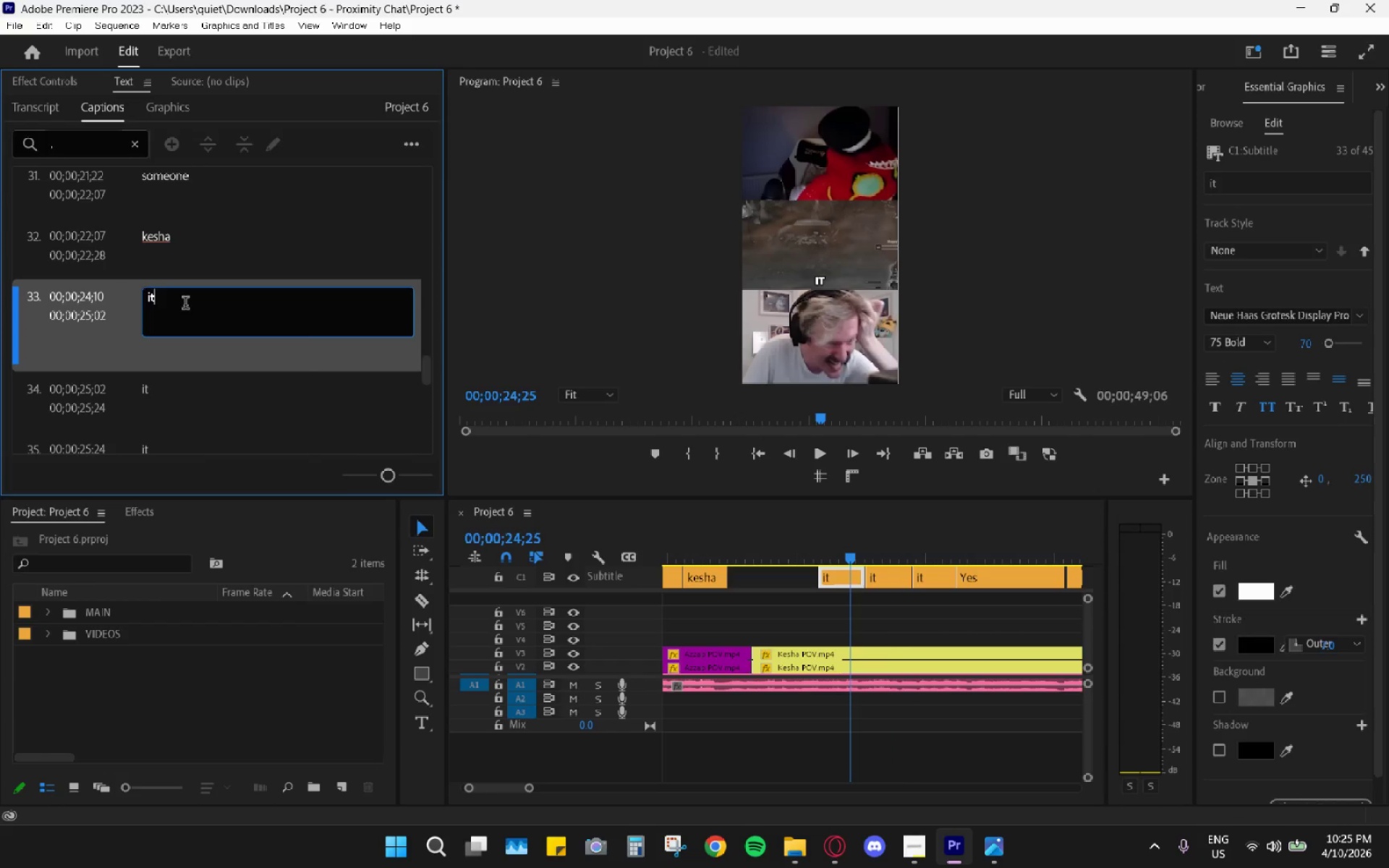 
triple_click([185, 305])
 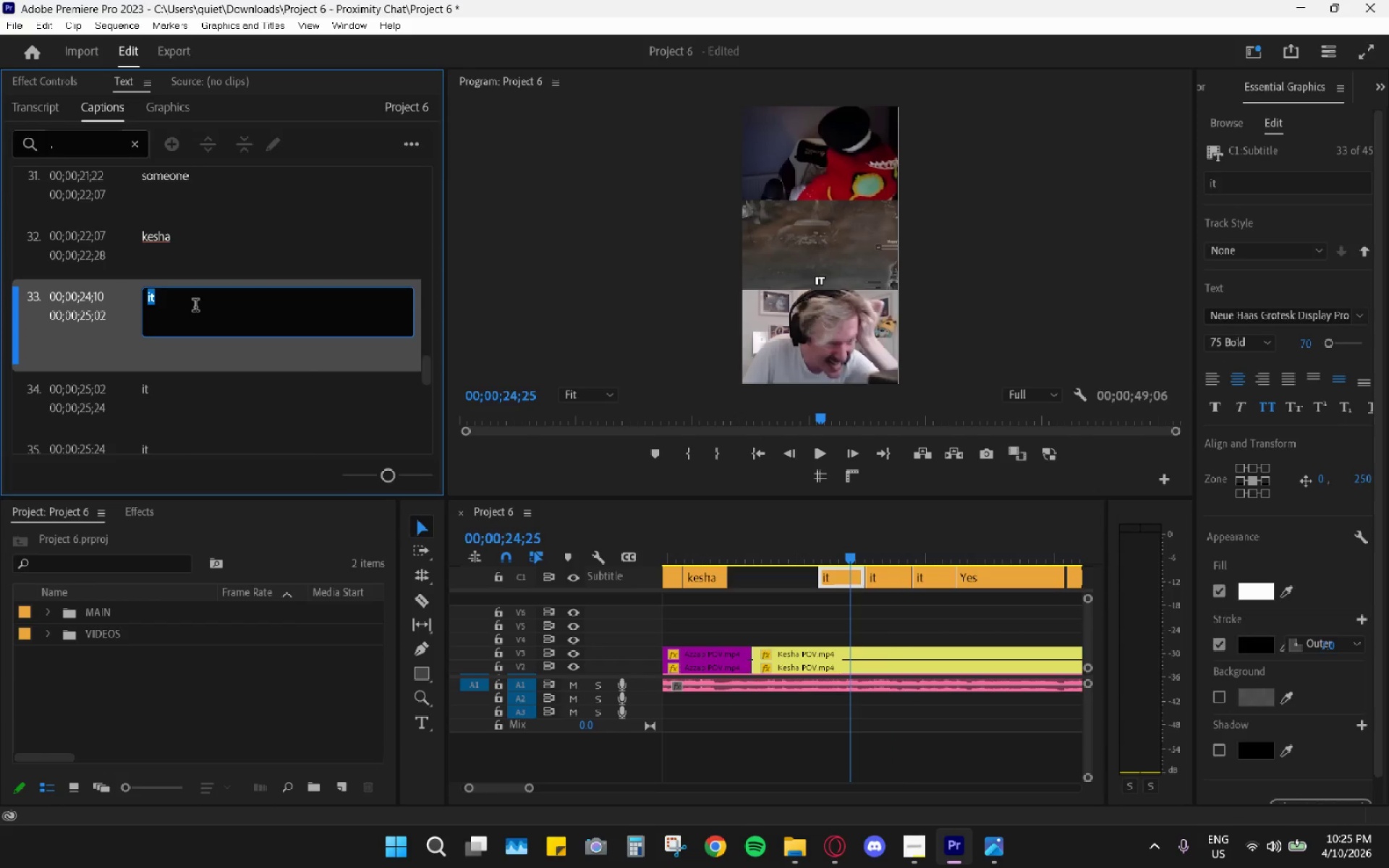 
type(you're dead again)
 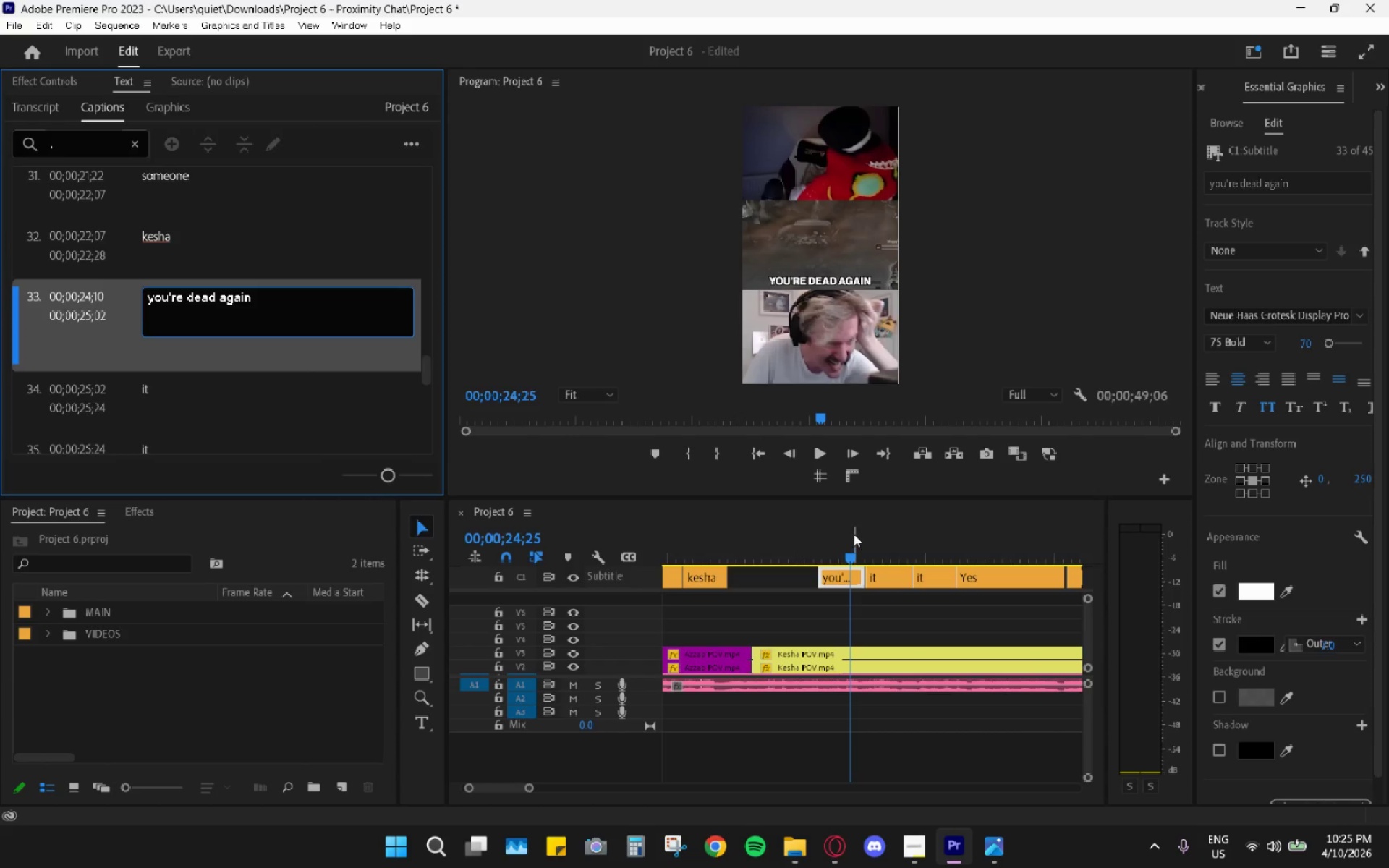 
double_click([876, 582])
 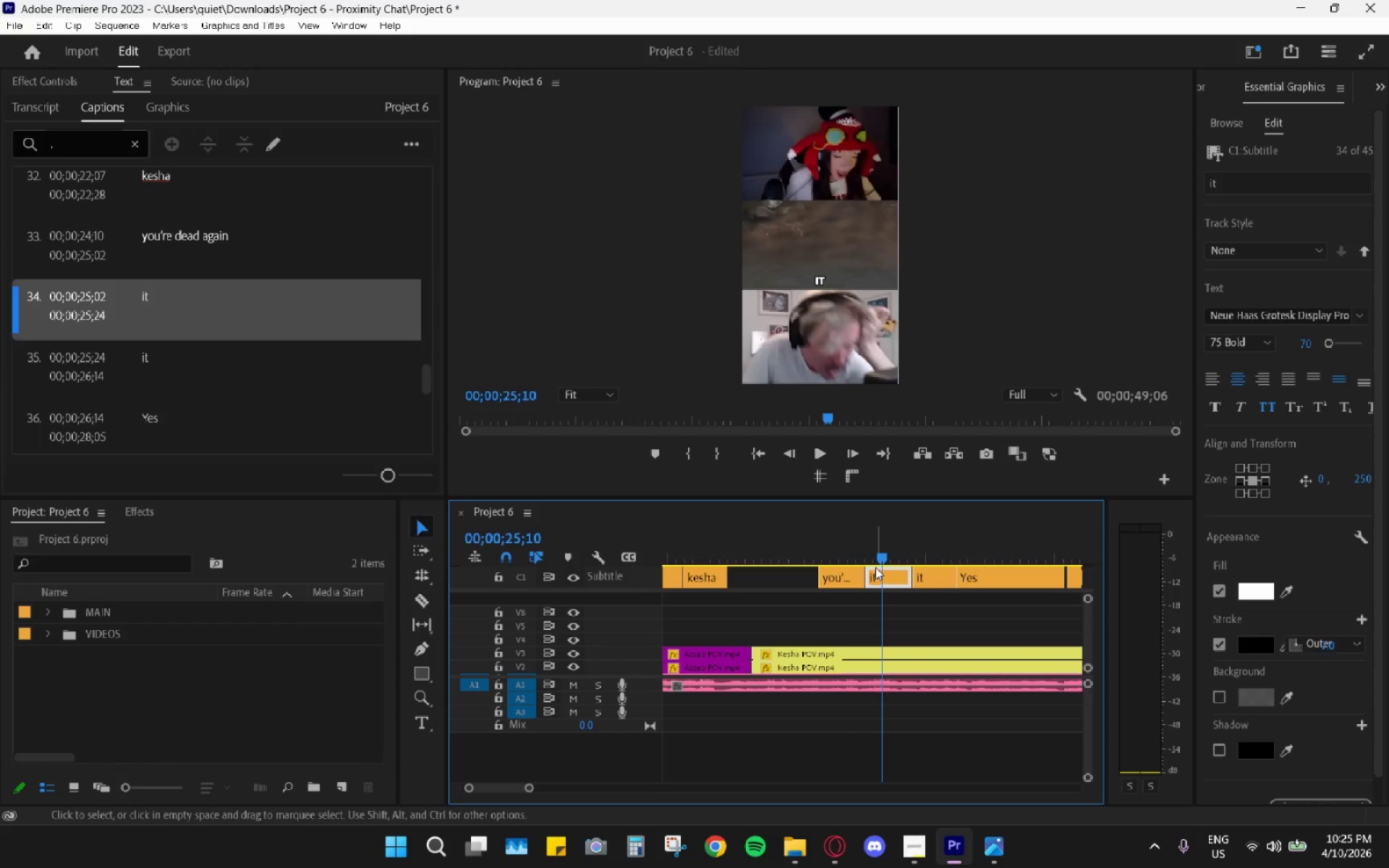 
key(H)
 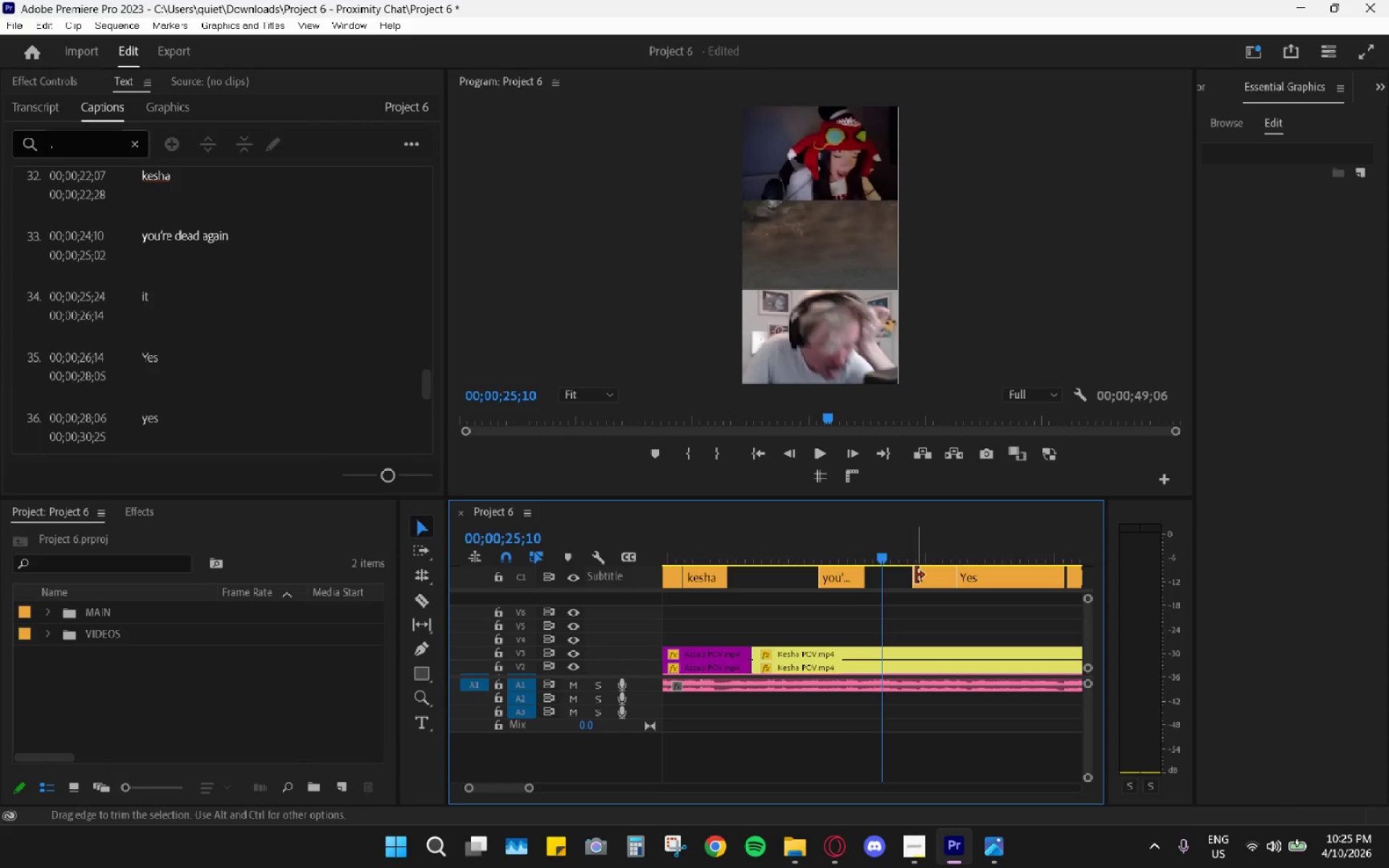 
left_click_drag(start_coordinate=[917, 574], to_coordinate=[855, 569])
 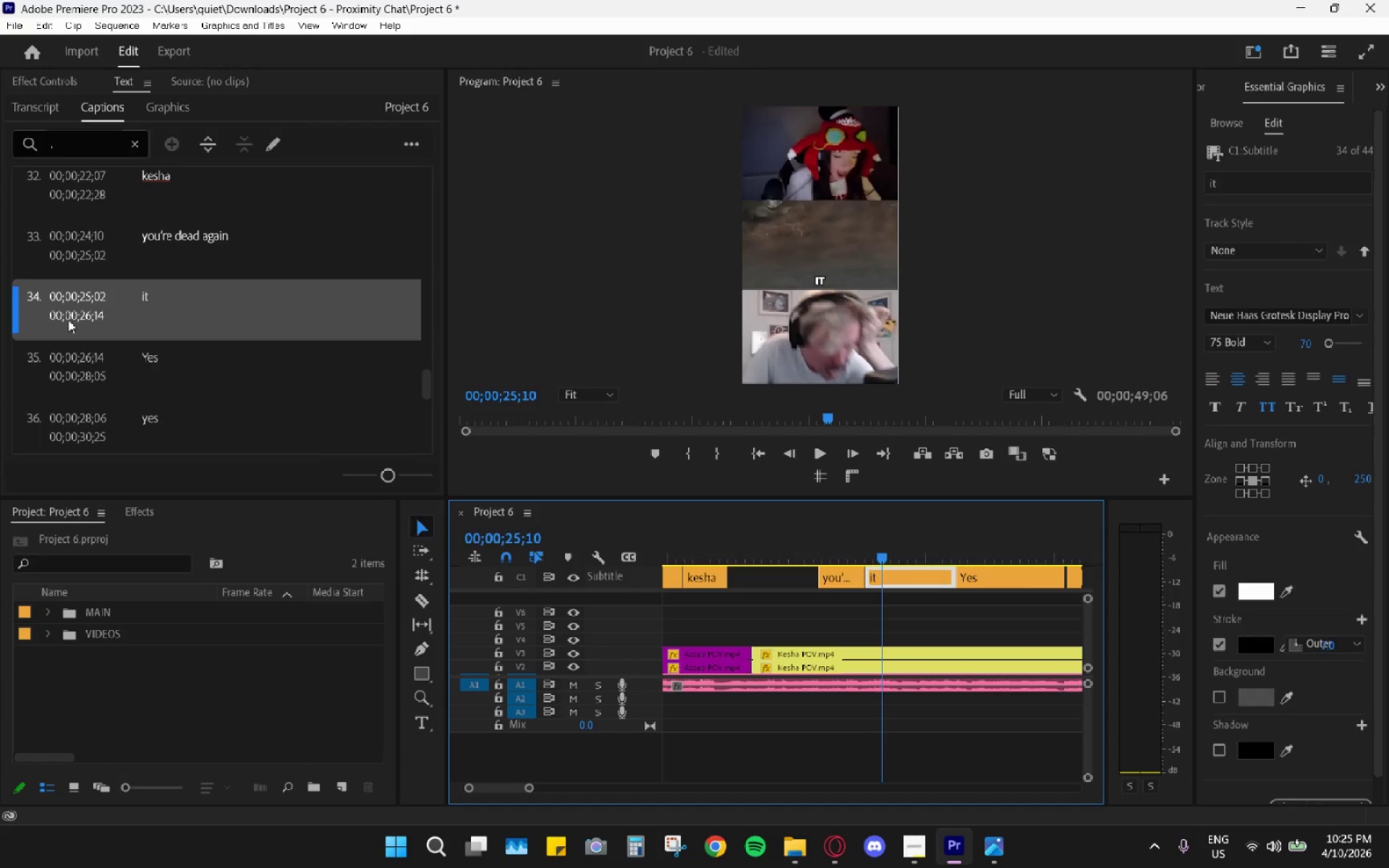 
double_click([199, 318])
 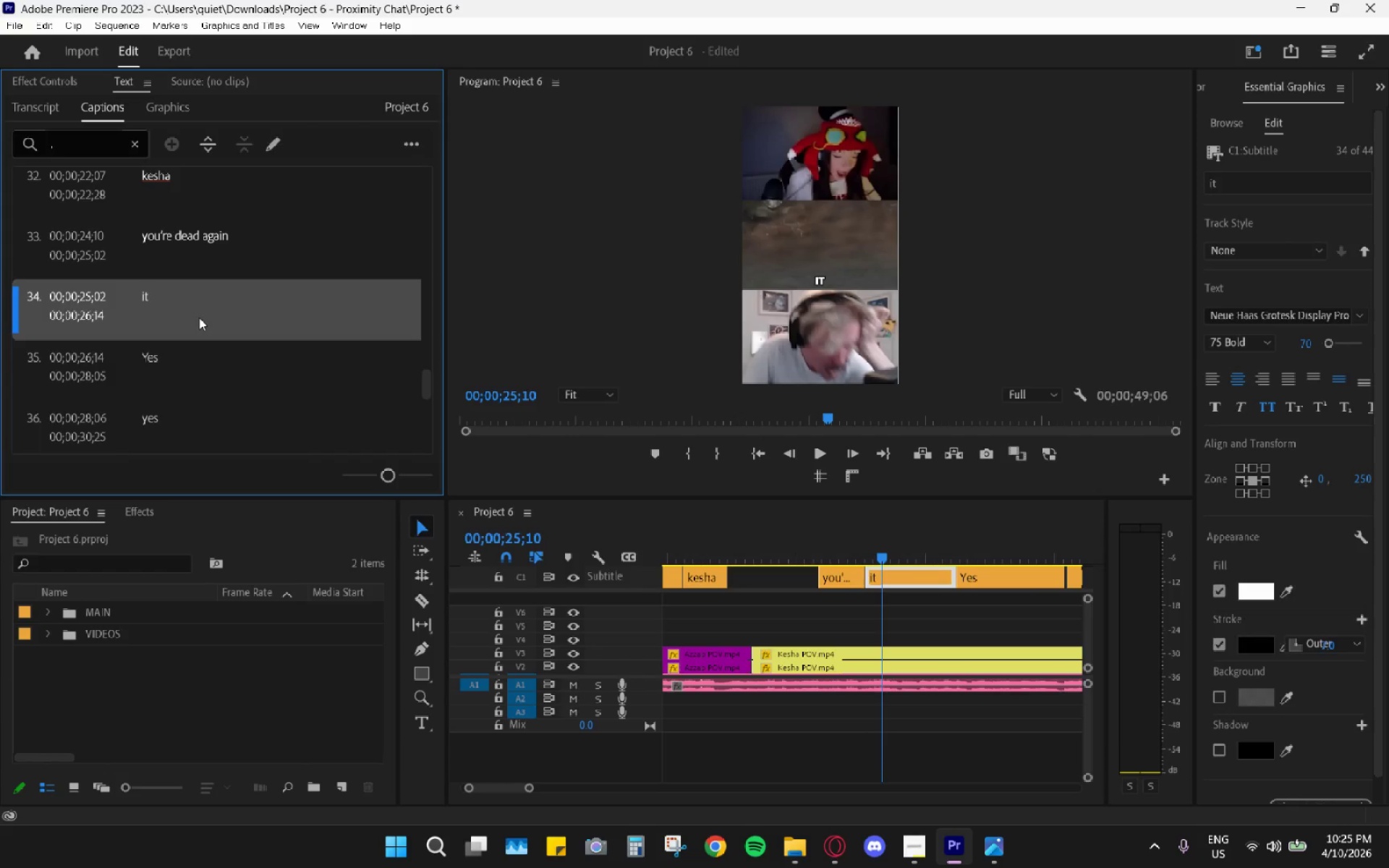 
triple_click([199, 318])
 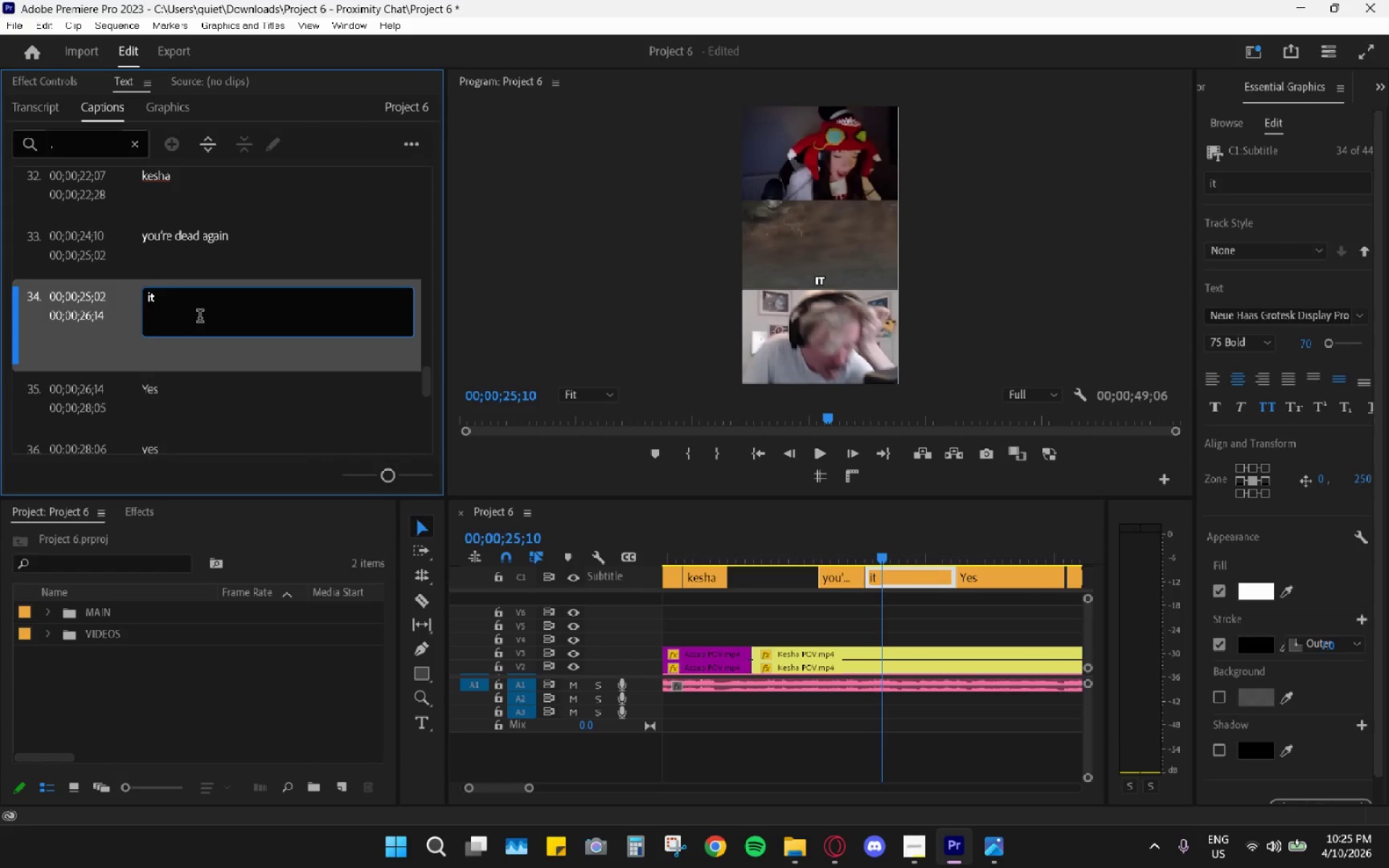 
key(Backspace)
key(Backspace)
key(Backspace)
type(you useless)
 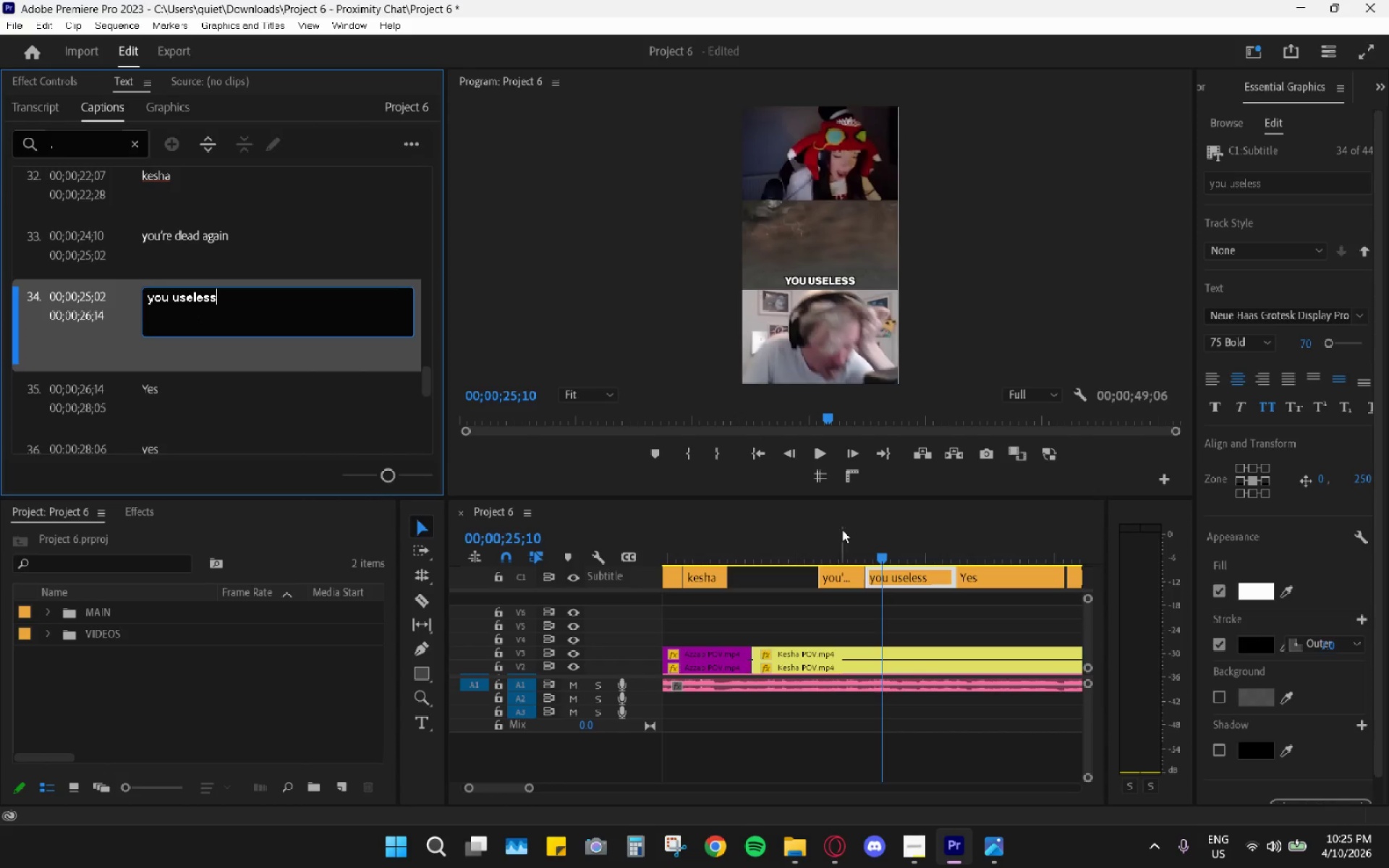 
key(Space)
 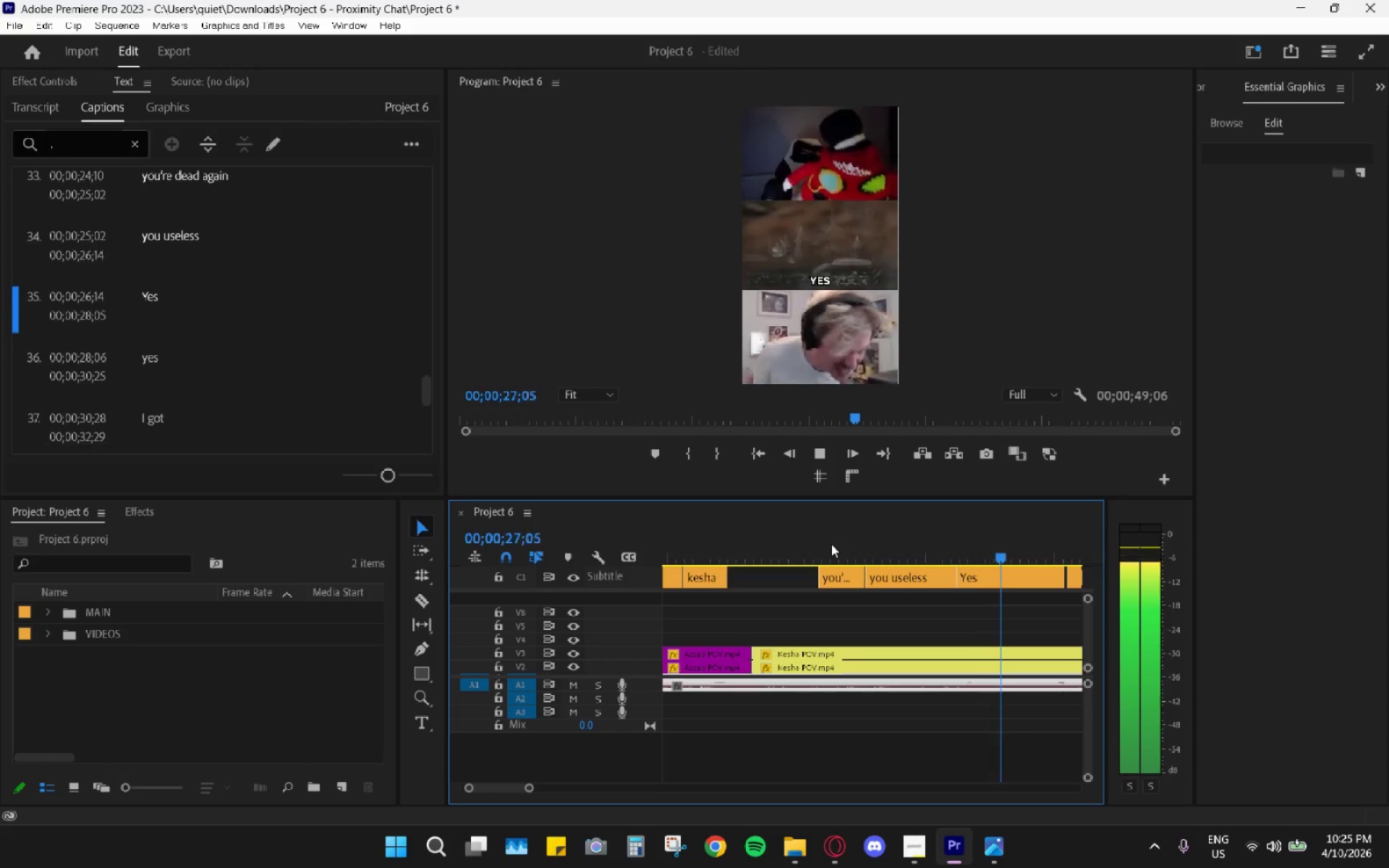 
key(Space)
 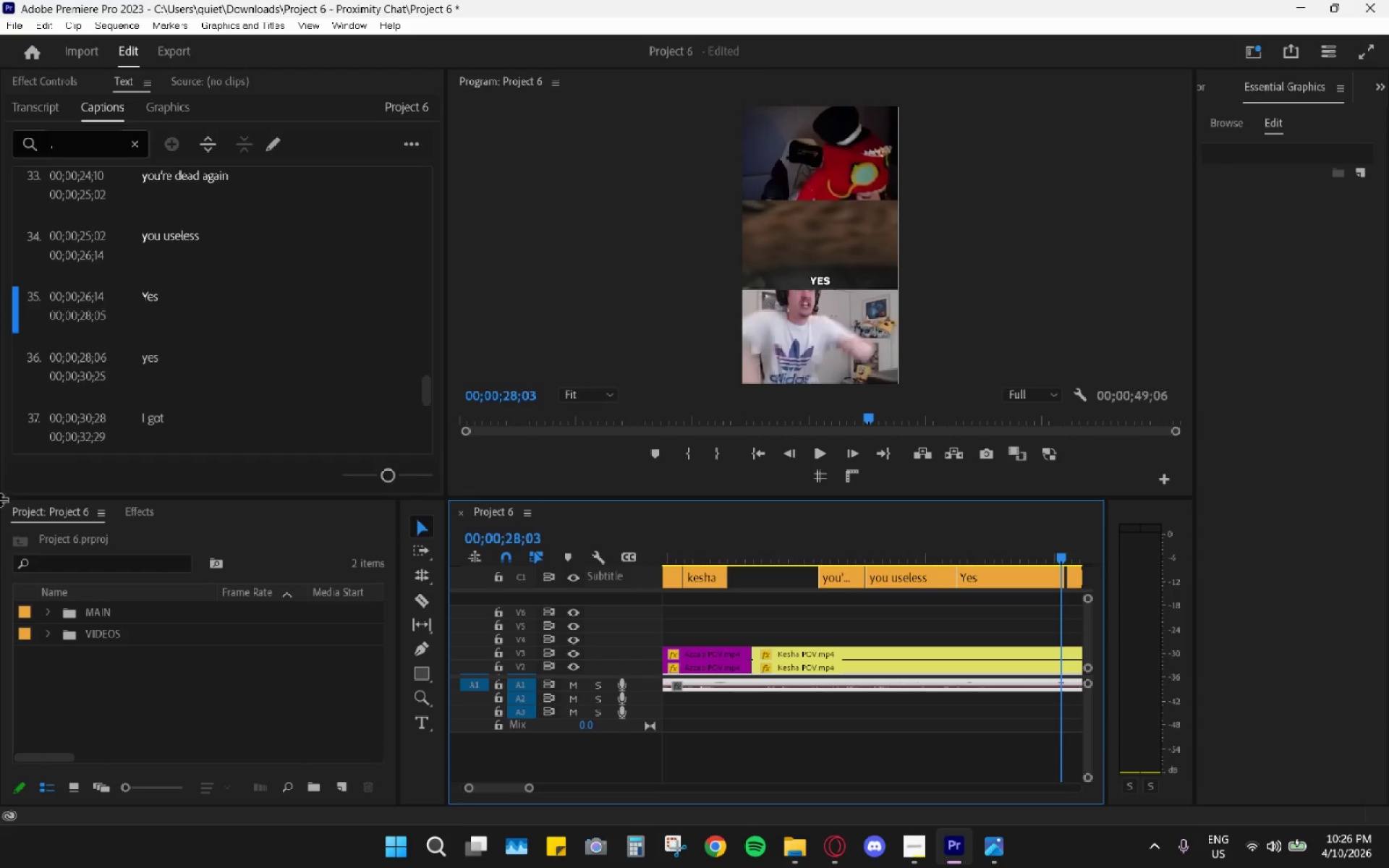 
wait(72.02)
 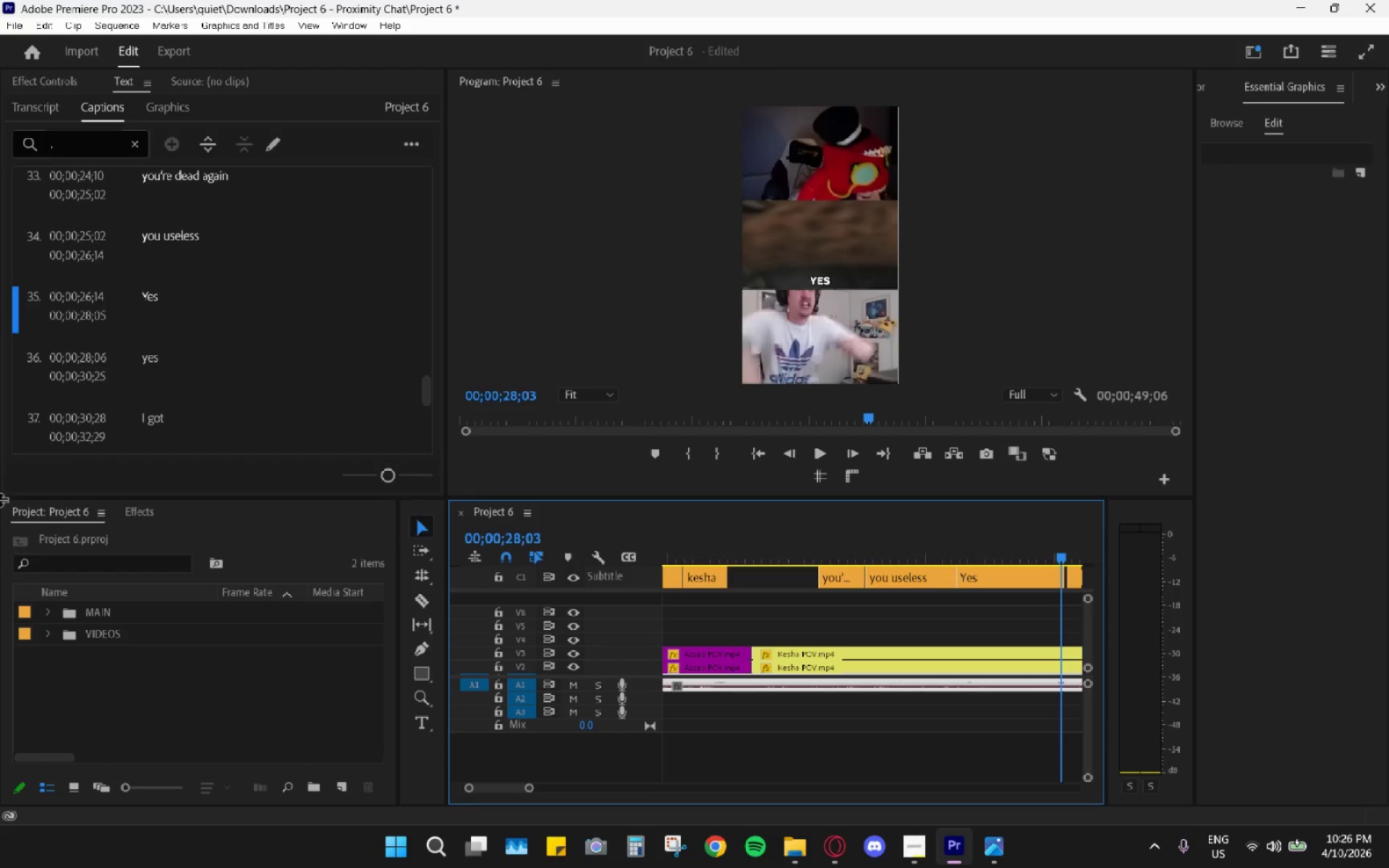 
key(NumpadEnter)
 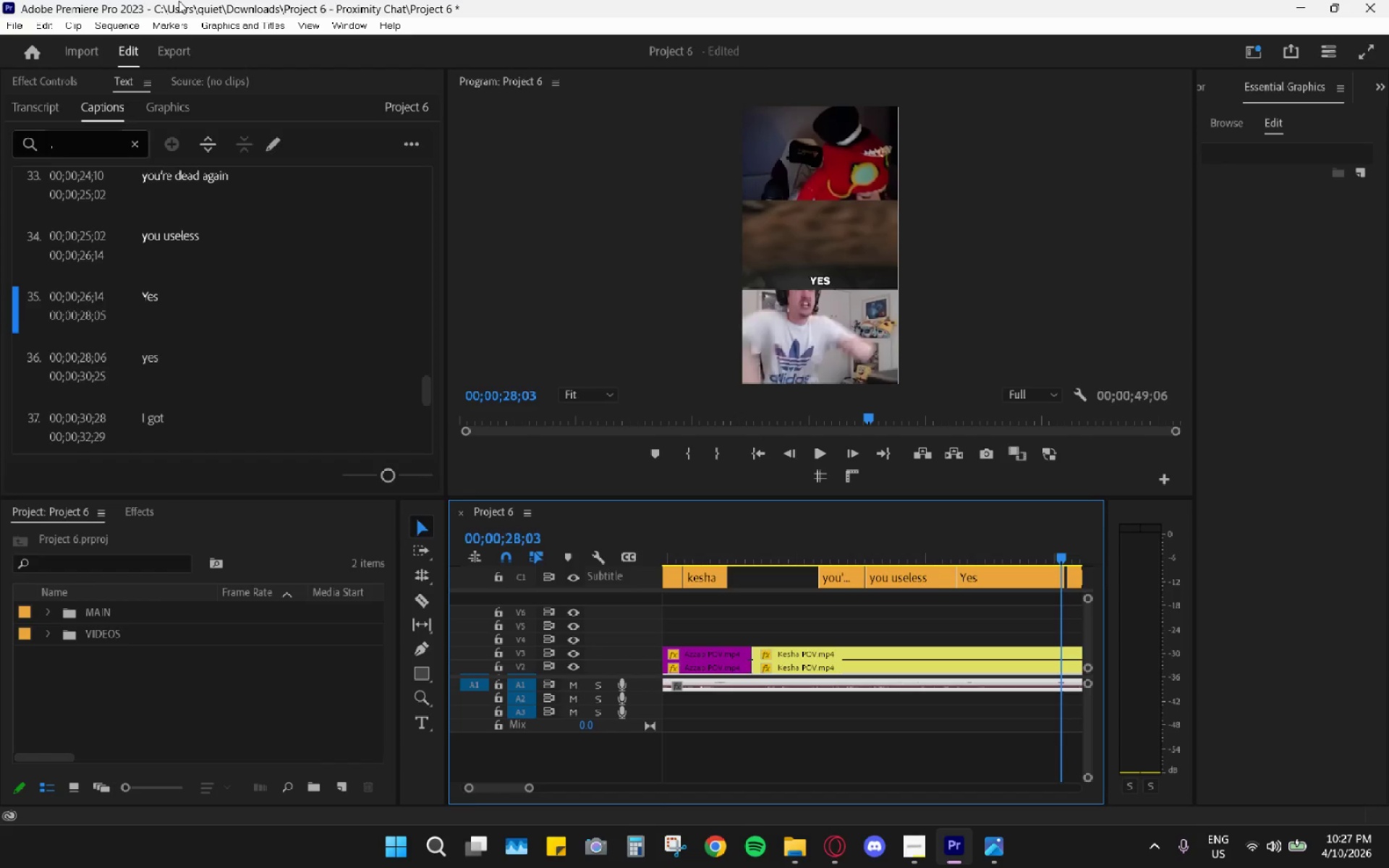 
wait(11.03)
 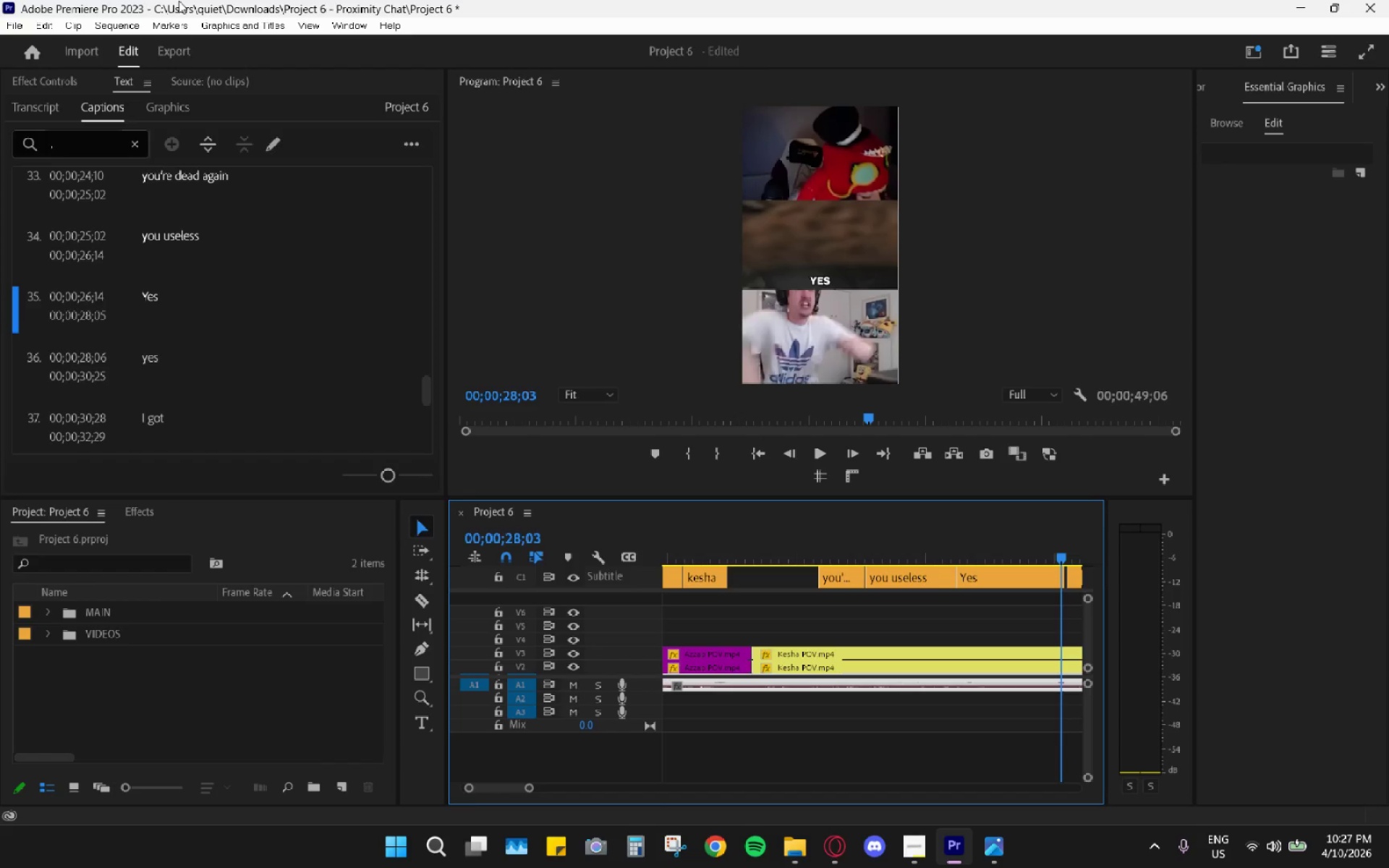 
scroll: coordinate [890, 675], scroll_direction: up, amount: 11.0
 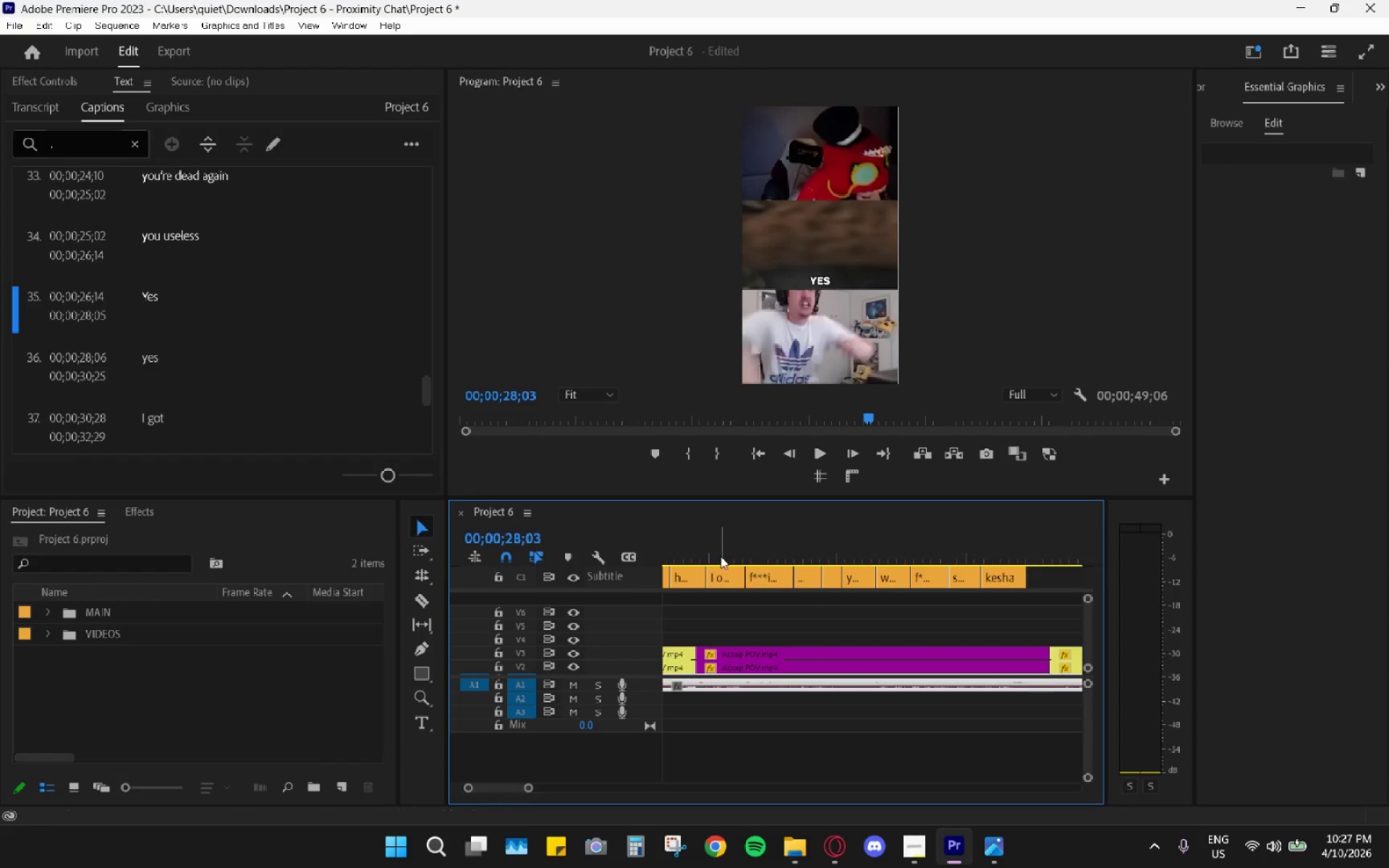 
left_click([701, 537])
 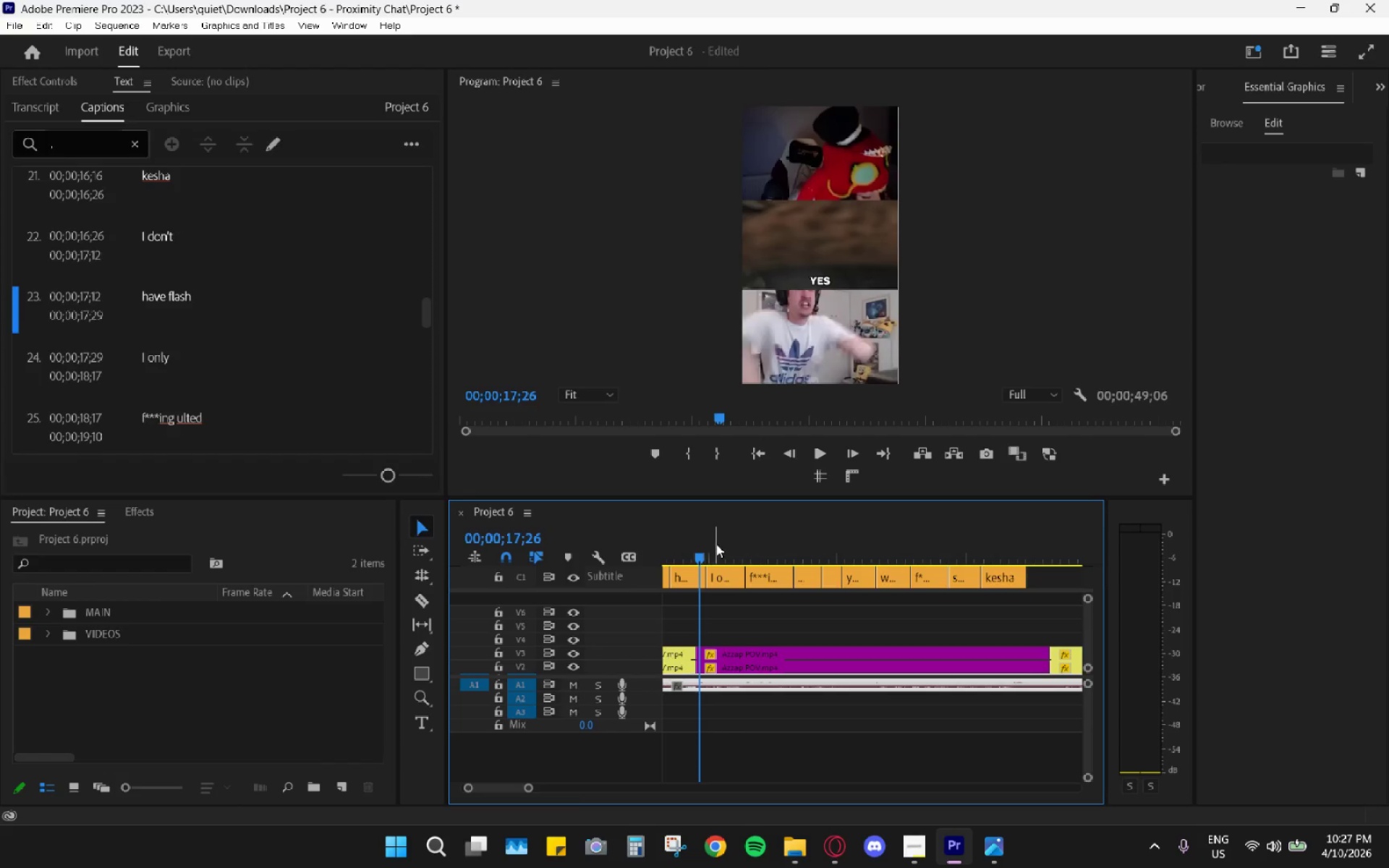 
key(Space)
 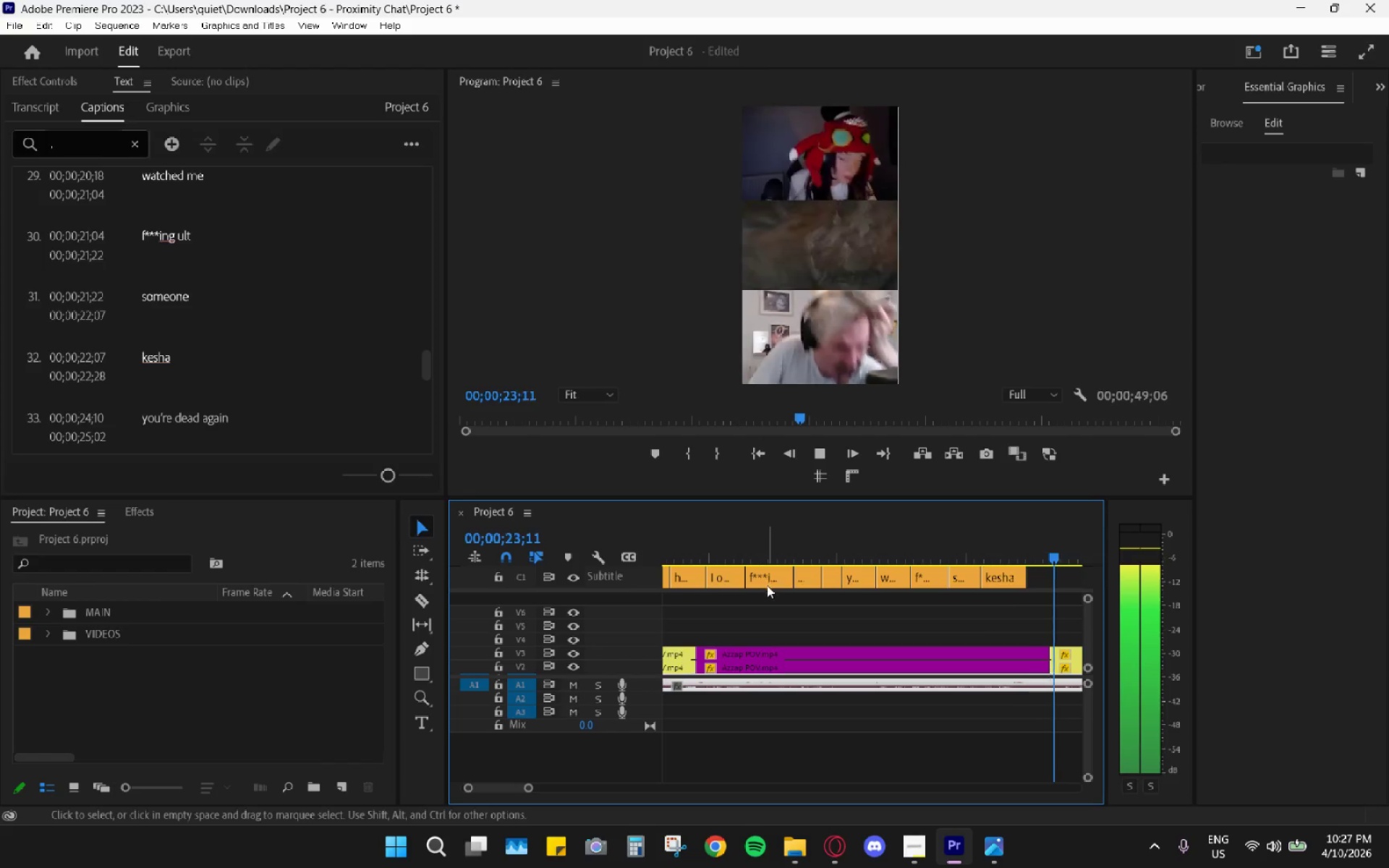 
wait(7.5)
 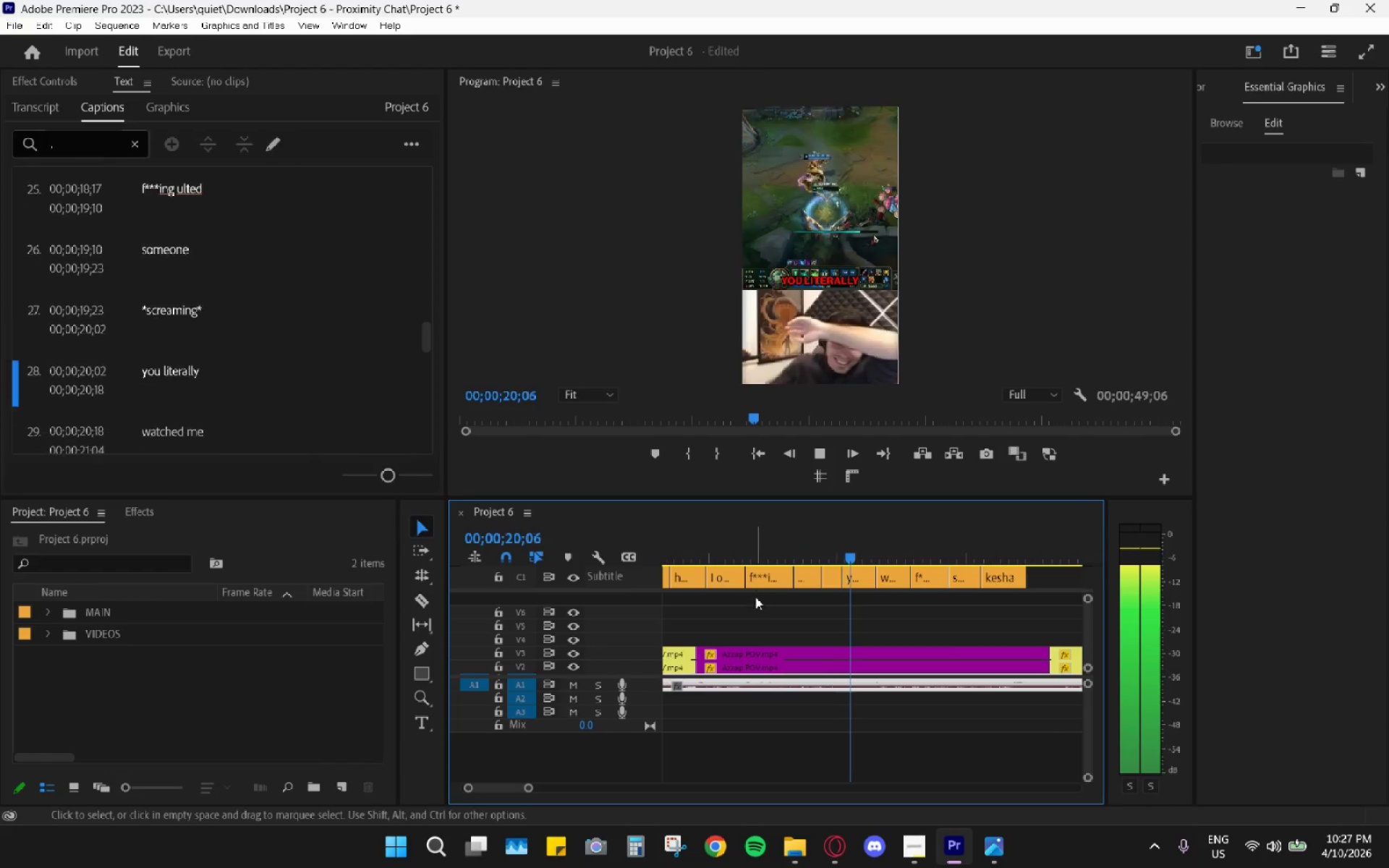 
key(Space)
 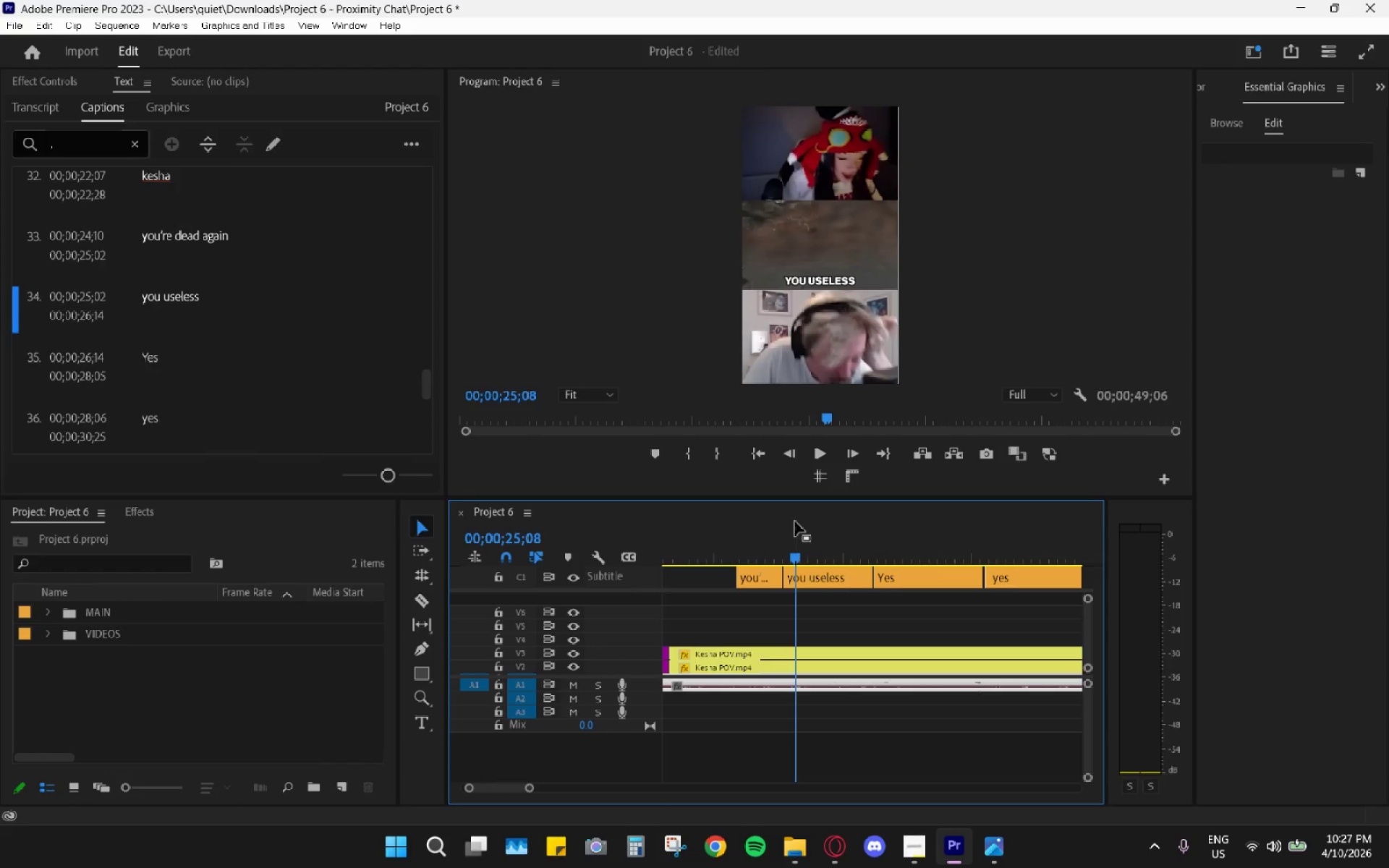 
scroll: coordinate [790, 591], scroll_direction: up, amount: 5.0
 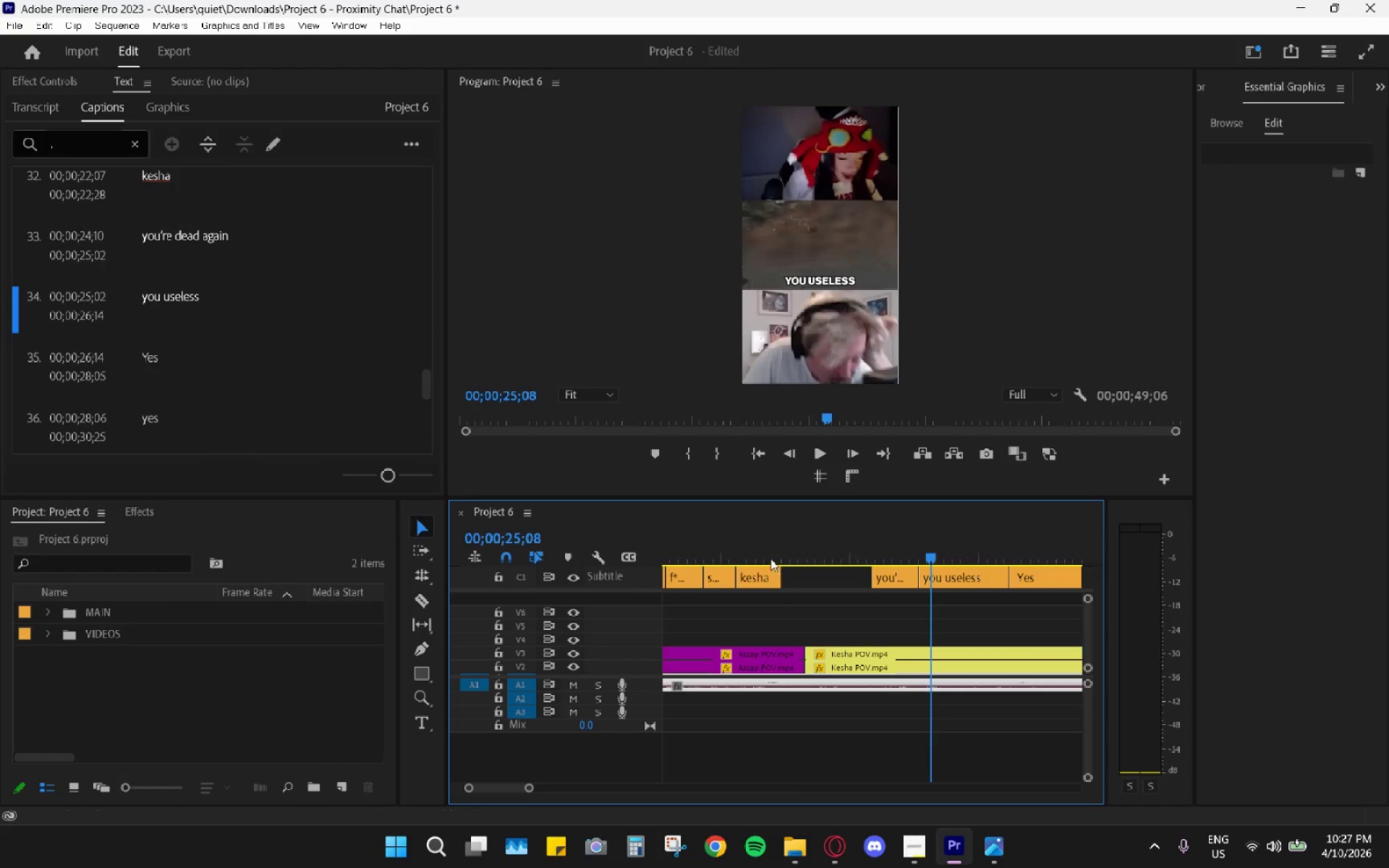 
left_click_drag(start_coordinate=[758, 550], to_coordinate=[747, 548])
 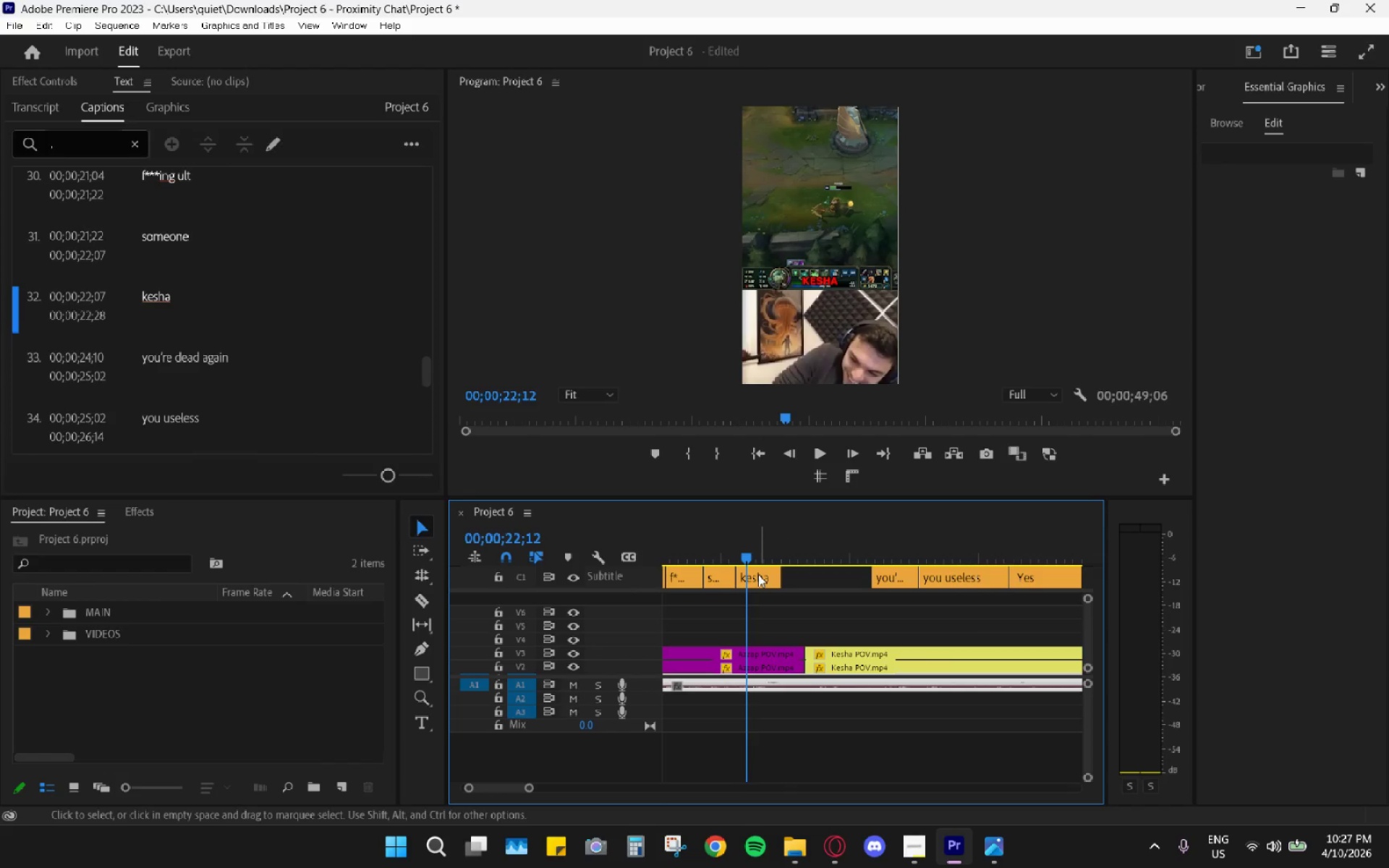 
scroll: coordinate [762, 564], scroll_direction: up, amount: 3.0
 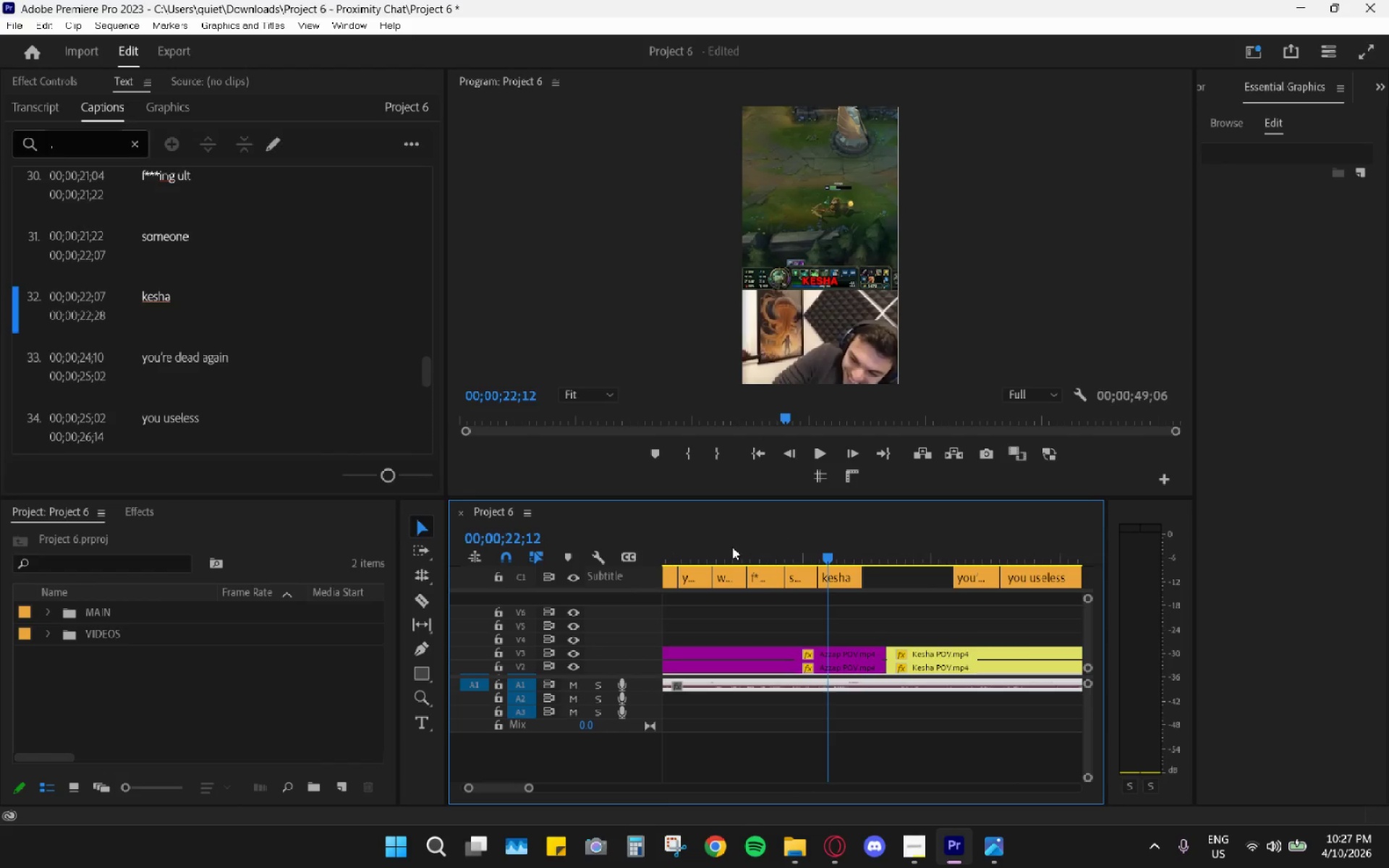 
left_click_drag(start_coordinate=[725, 544], to_coordinate=[703, 540])
 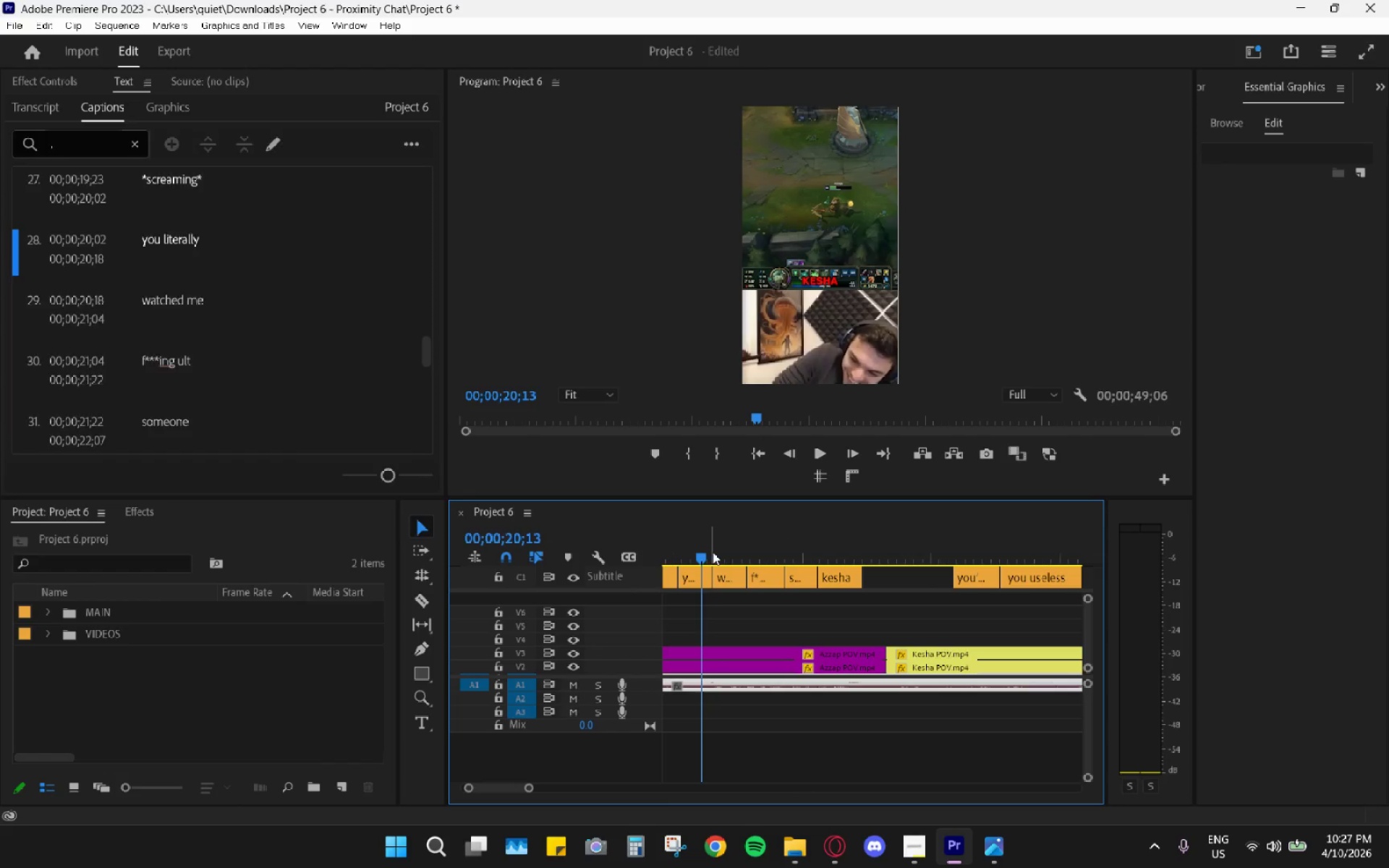 
key(Space)
 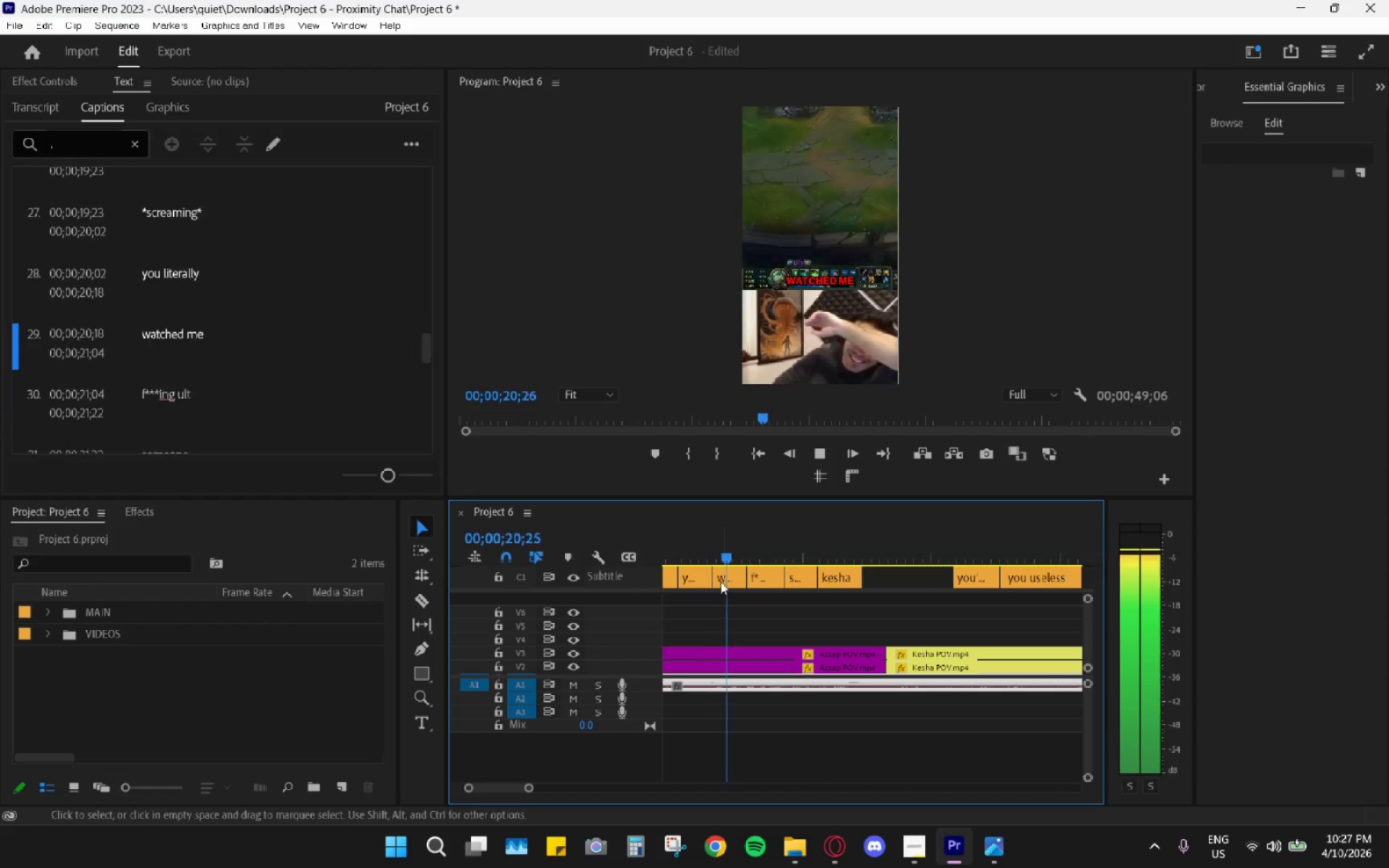 
key(Space)
 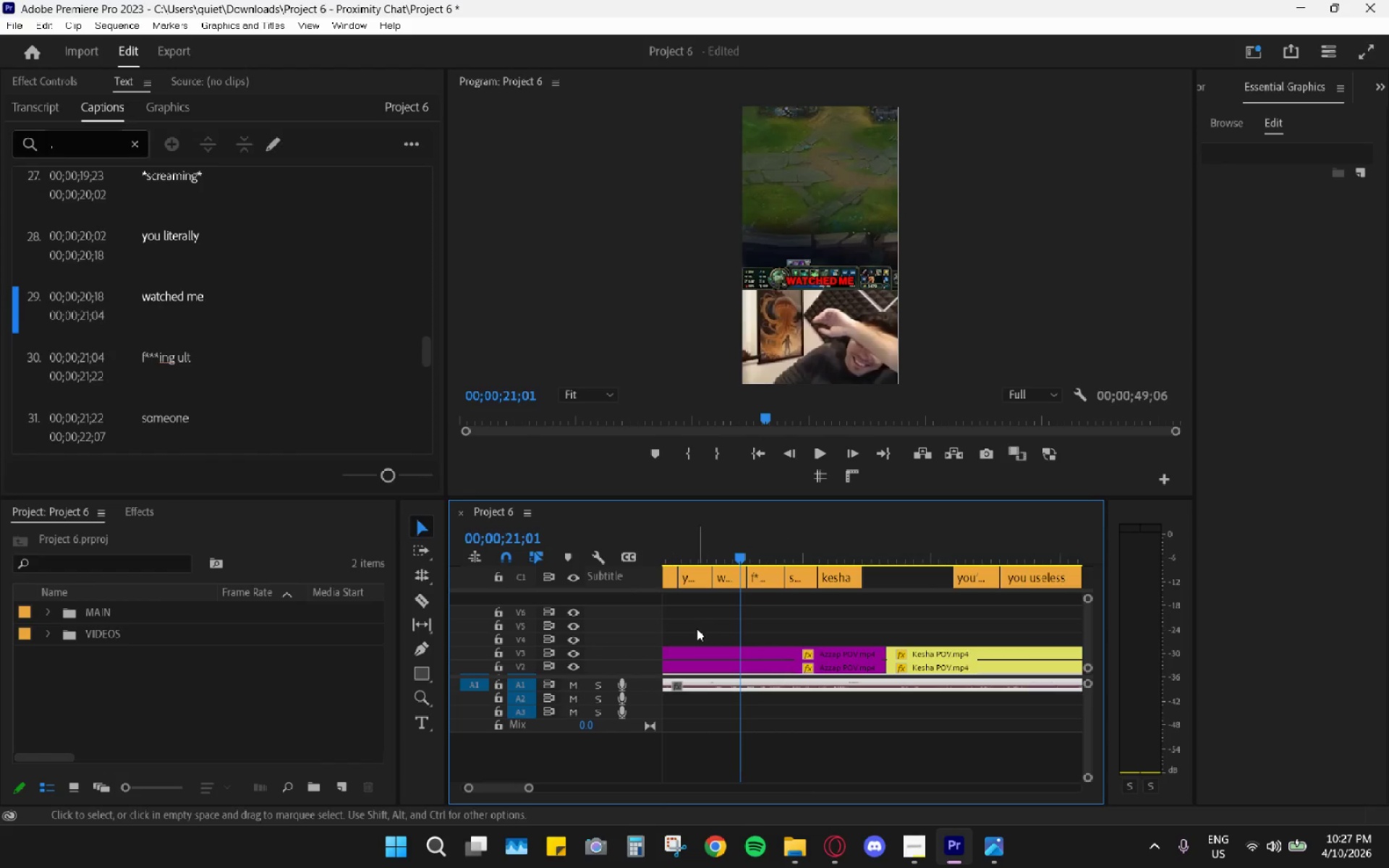 
left_click_drag(start_coordinate=[695, 624], to_coordinate=[786, 576])
 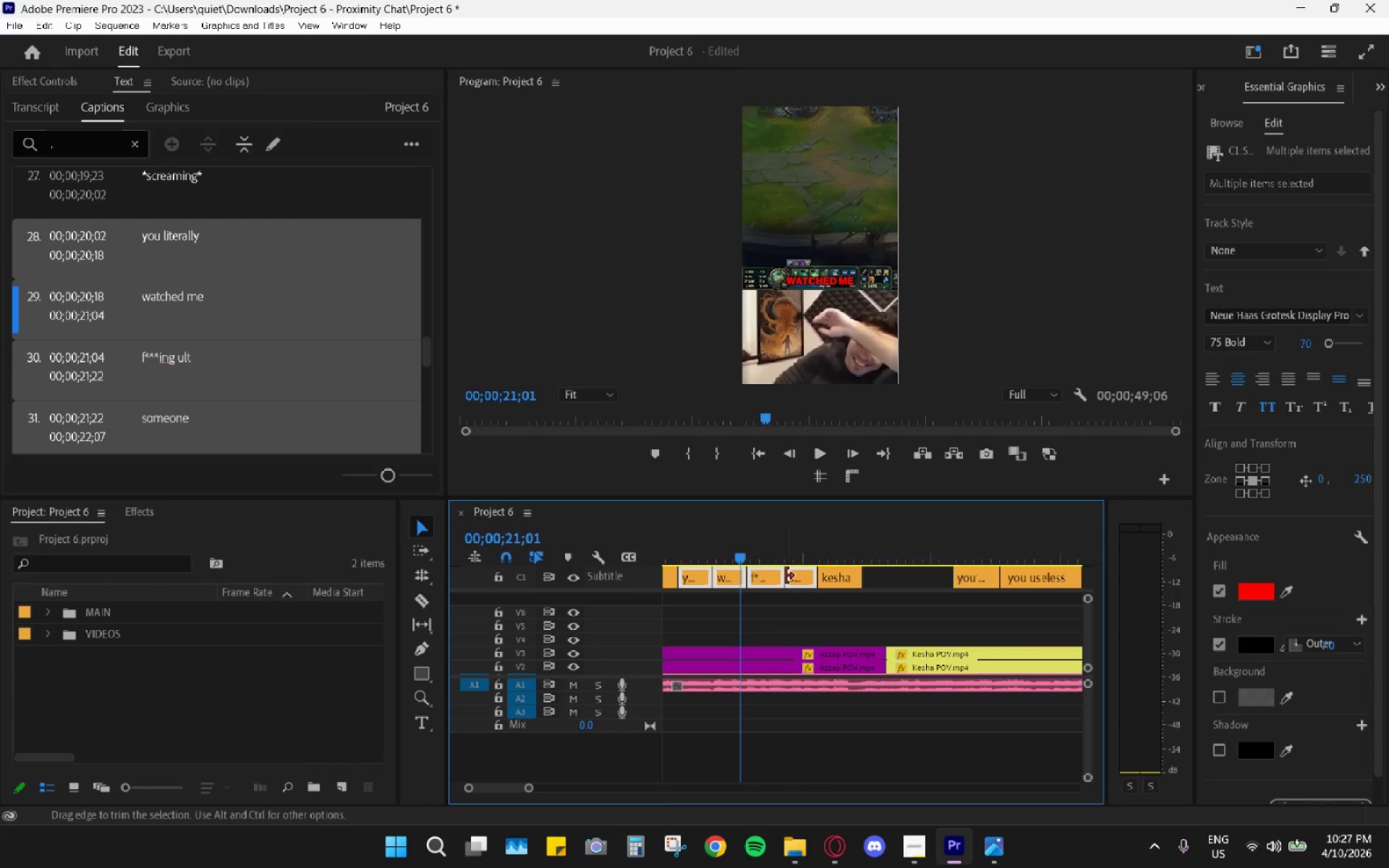 
key(Control+C)
 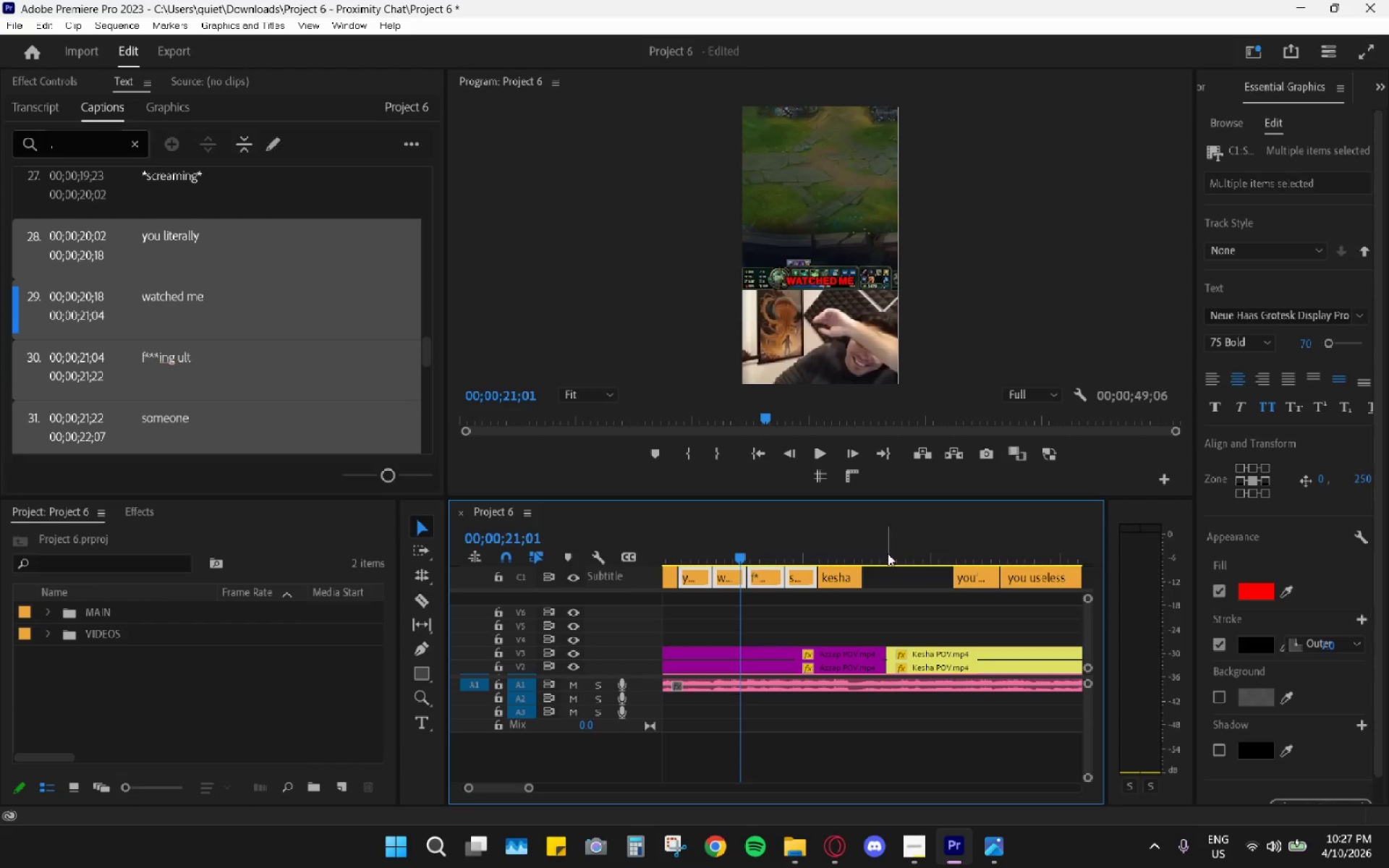 
left_click_drag(start_coordinate=[871, 552], to_coordinate=[859, 551])
 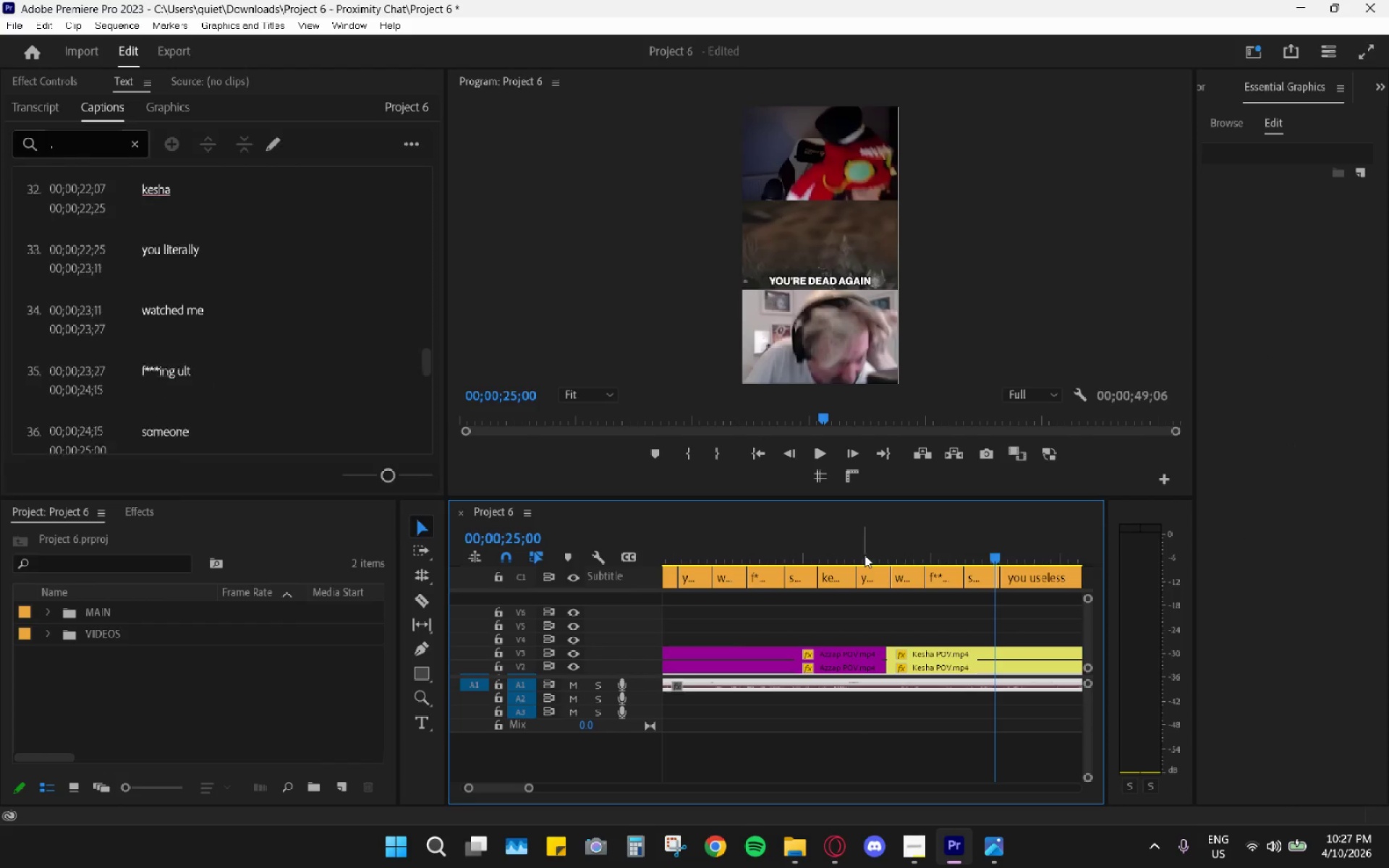 
key(Control+V)
 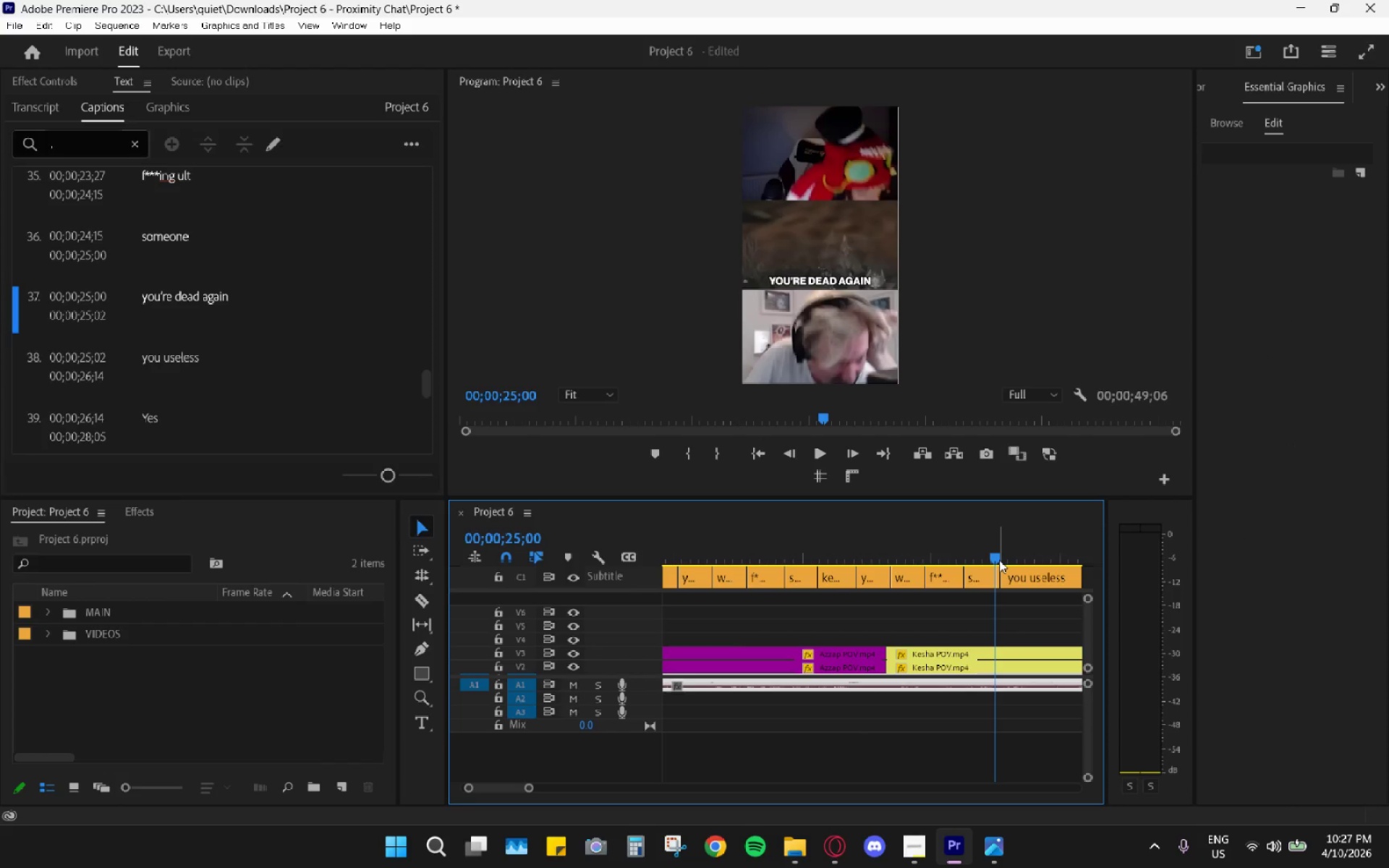 
left_click_drag(start_coordinate=[1002, 552], to_coordinate=[985, 548])
 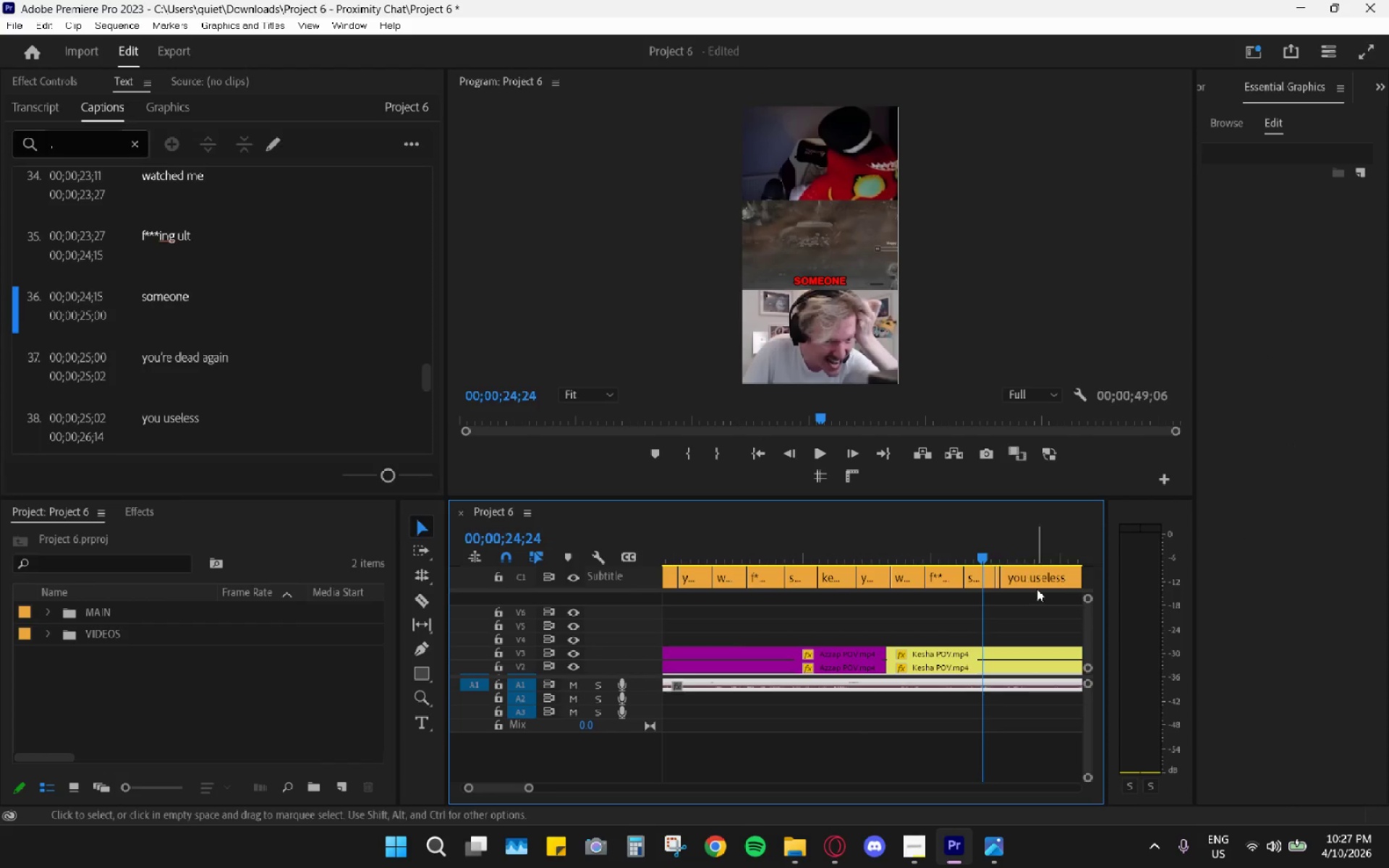 
scroll: coordinate [1038, 595], scroll_direction: down, amount: 3.0
 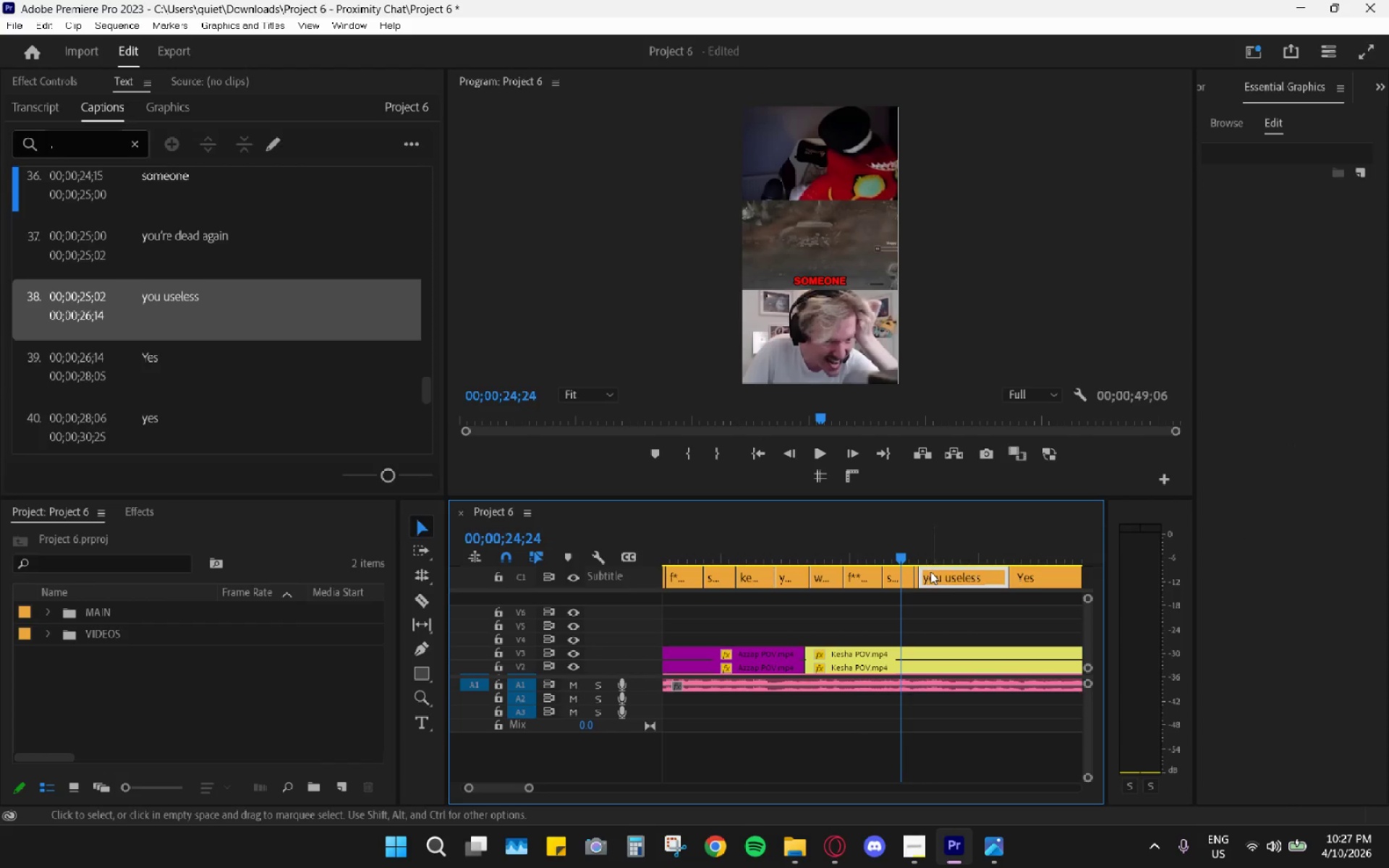 
left_click_drag(start_coordinate=[922, 578], to_coordinate=[973, 584])
 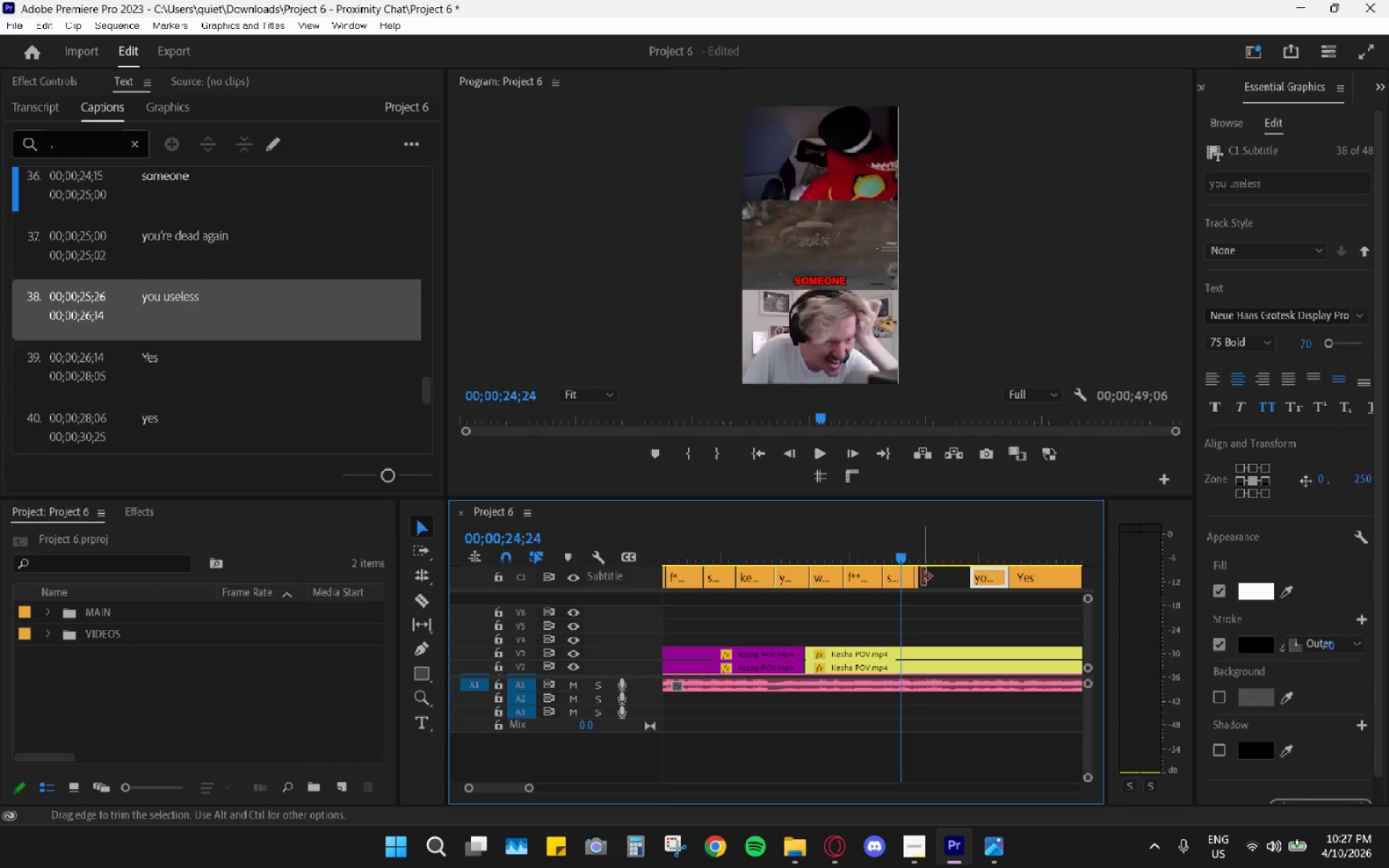 
left_click_drag(start_coordinate=[922, 576], to_coordinate=[971, 576])
 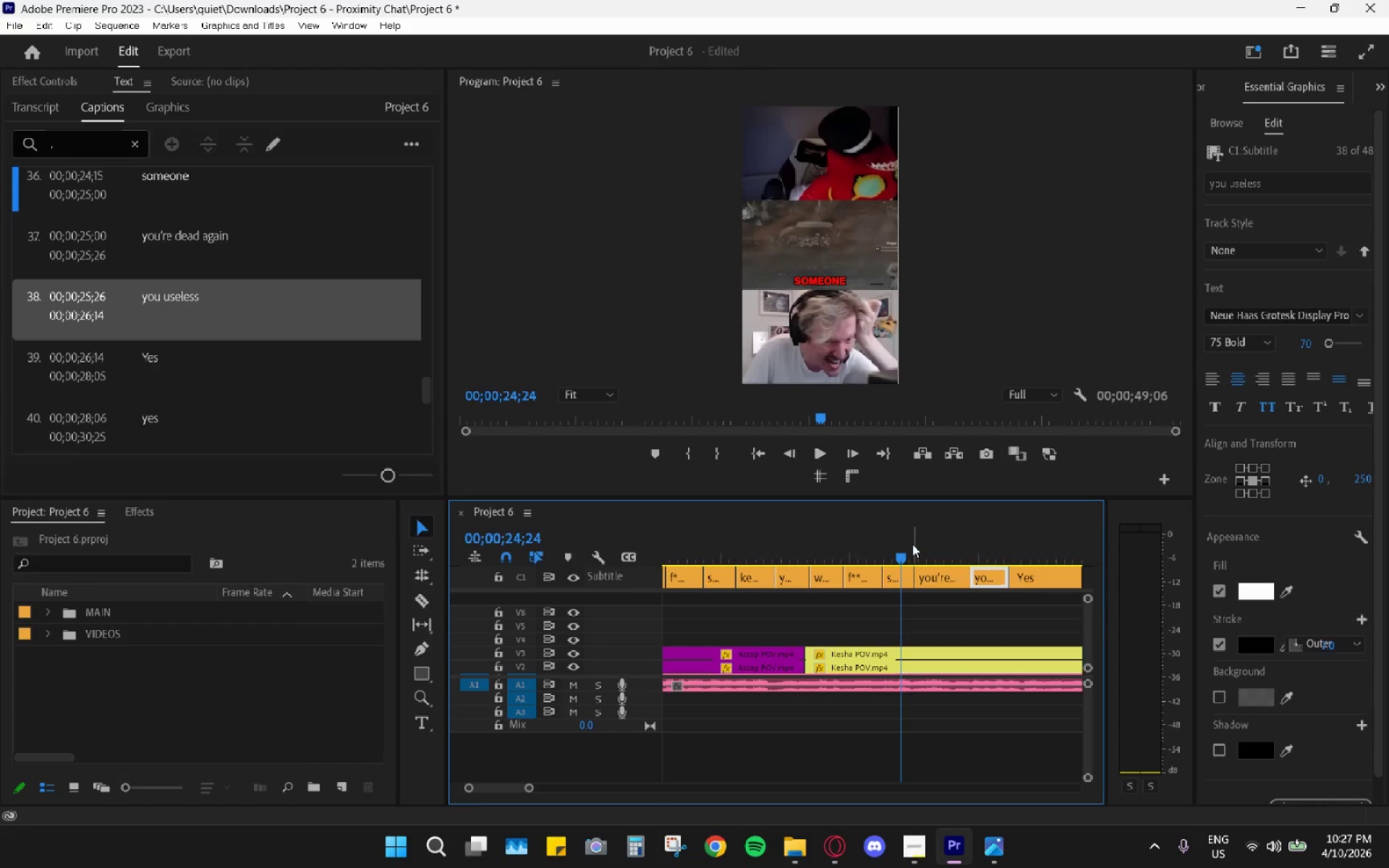 
left_click_drag(start_coordinate=[904, 540], to_coordinate=[814, 542])
 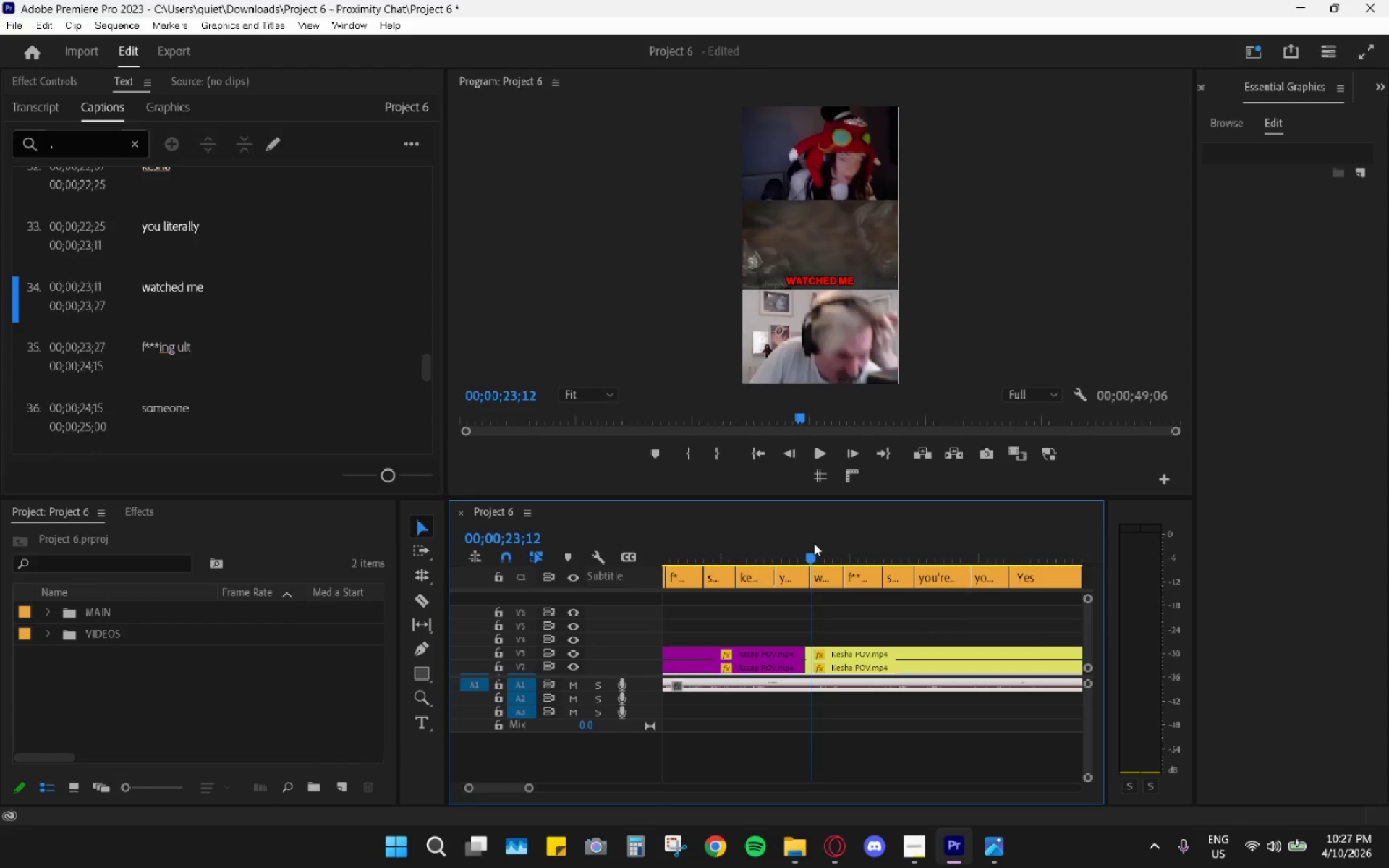 
key(Space)
 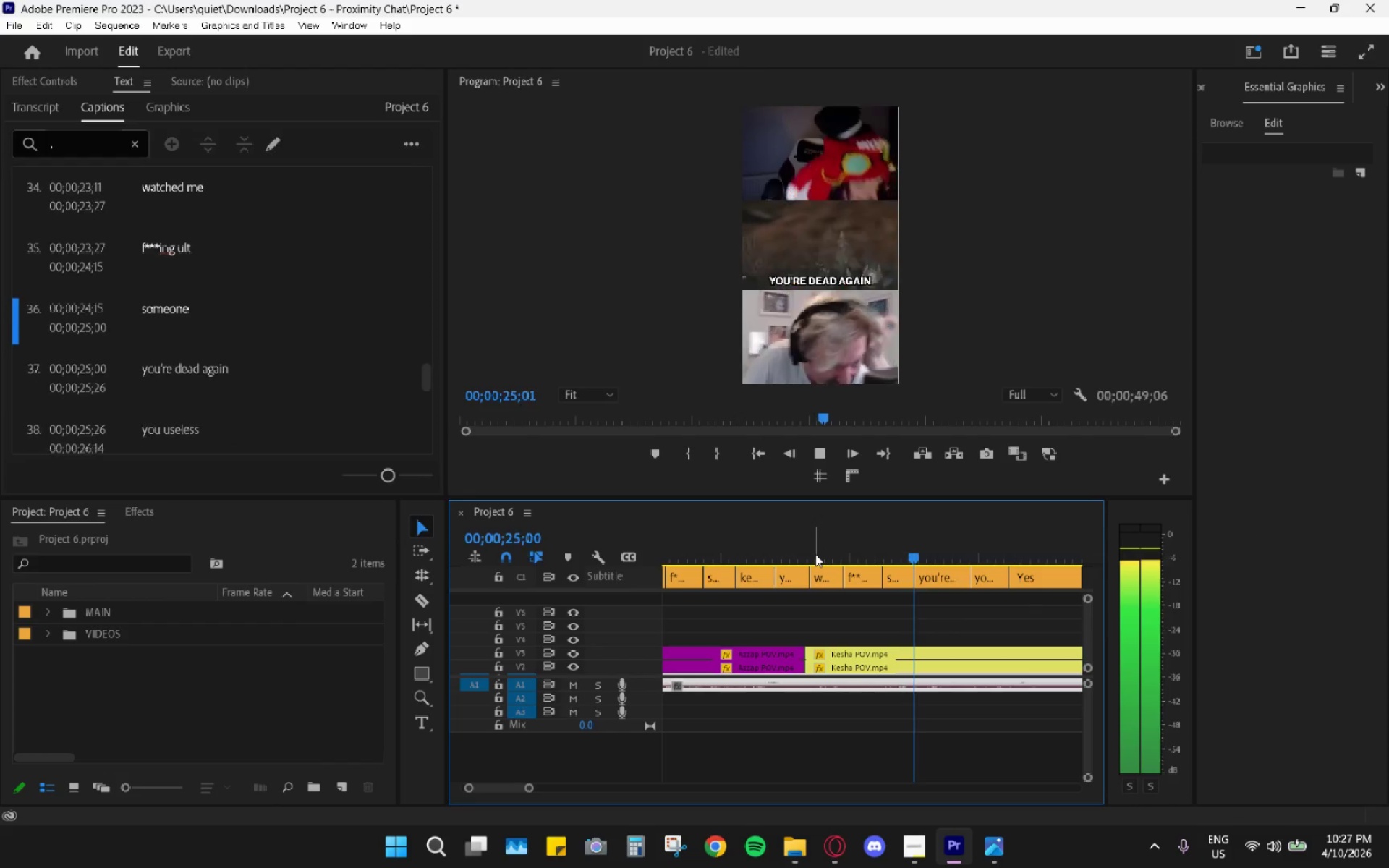 
key(Space)
 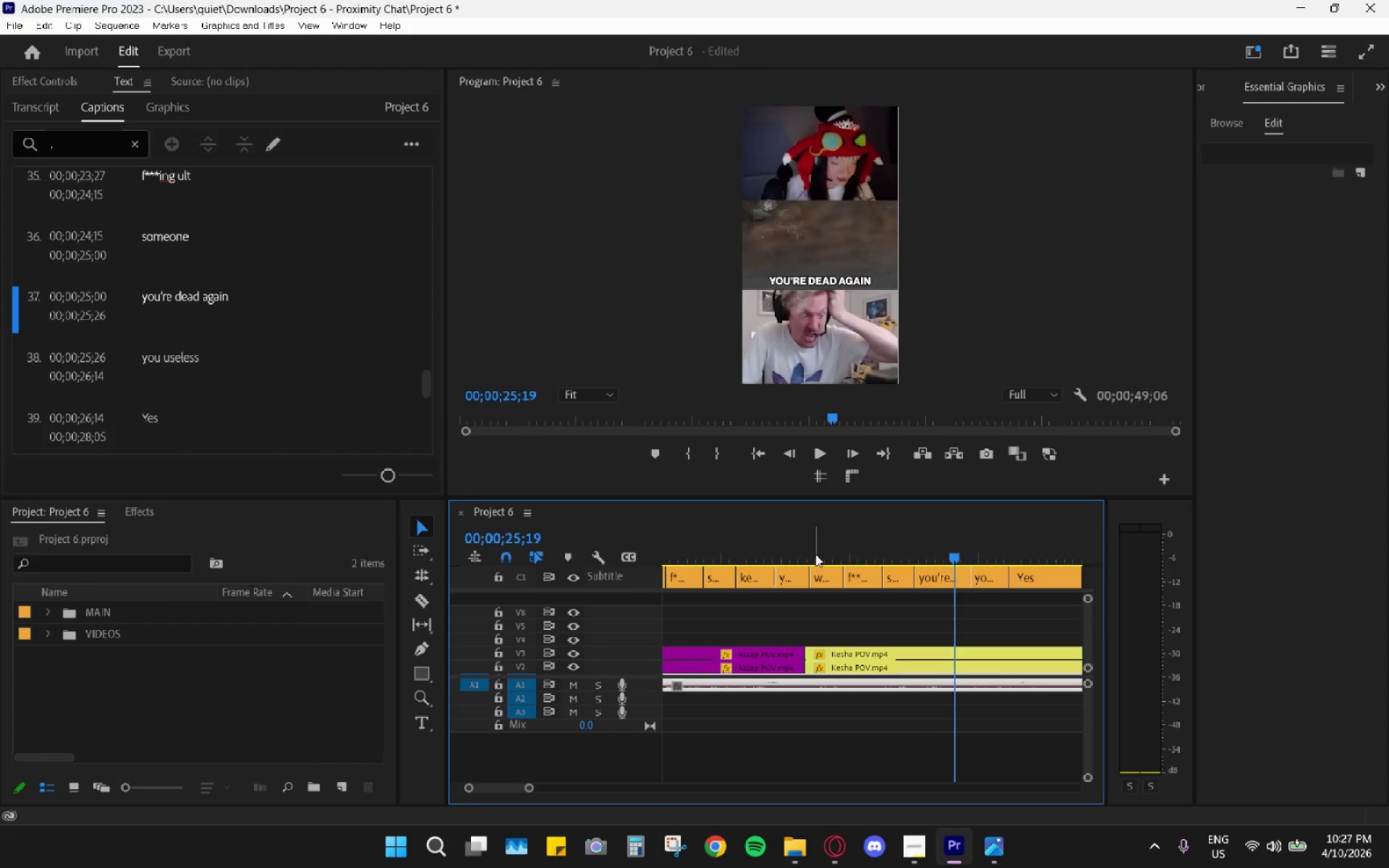 
left_click_drag(start_coordinate=[815, 554], to_coordinate=[789, 546])
 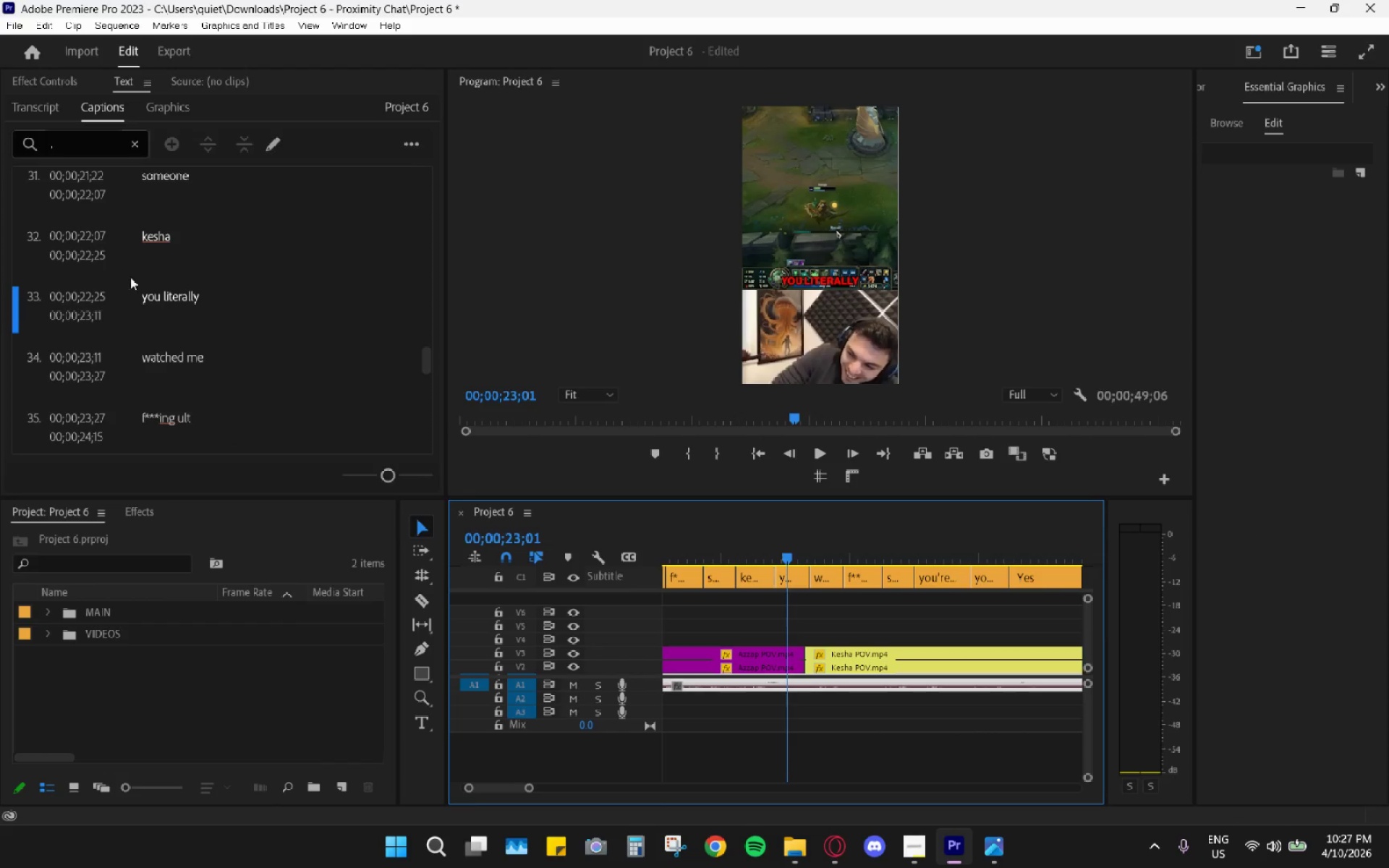 
double_click([214, 295])
 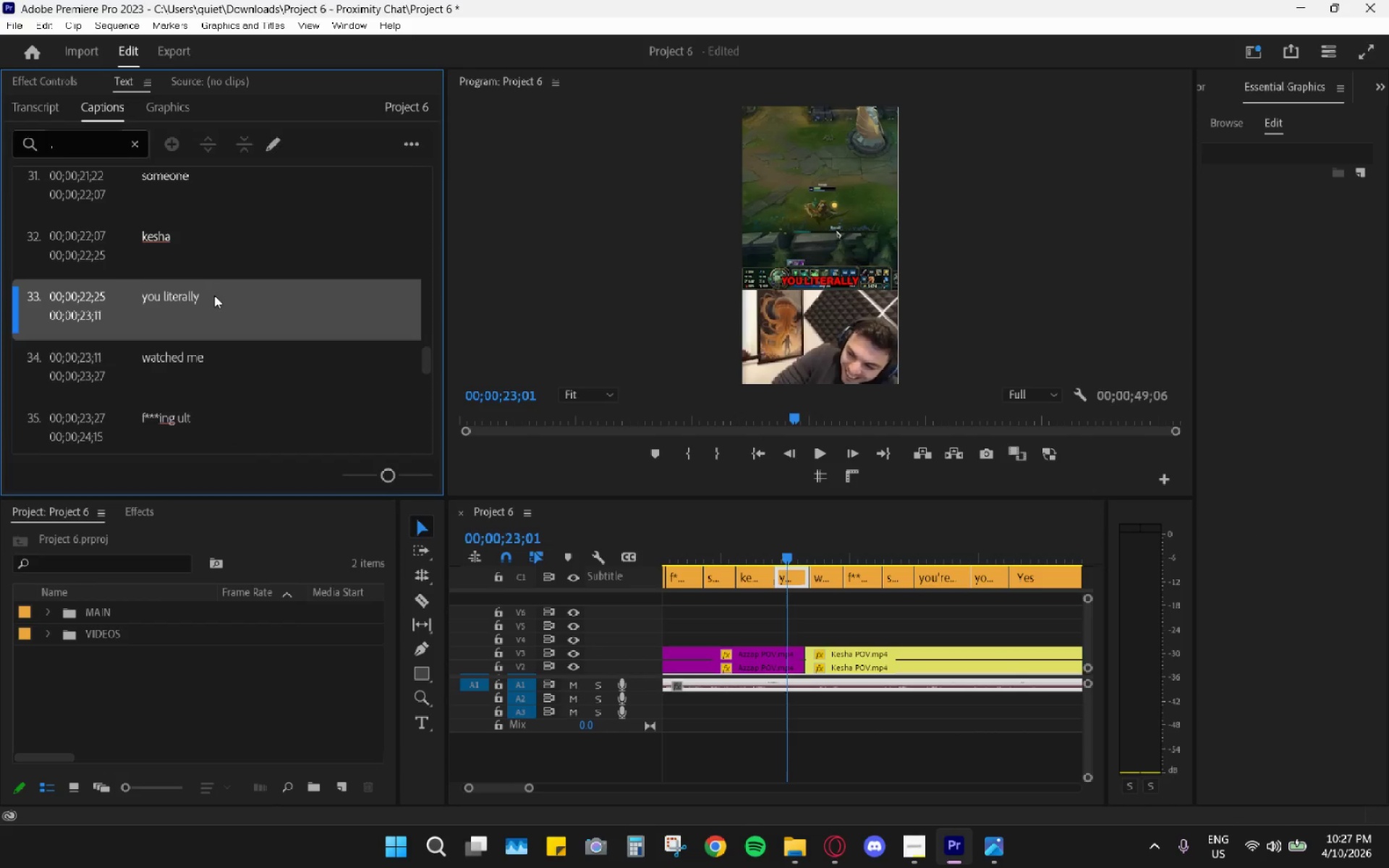 
triple_click([214, 295])
 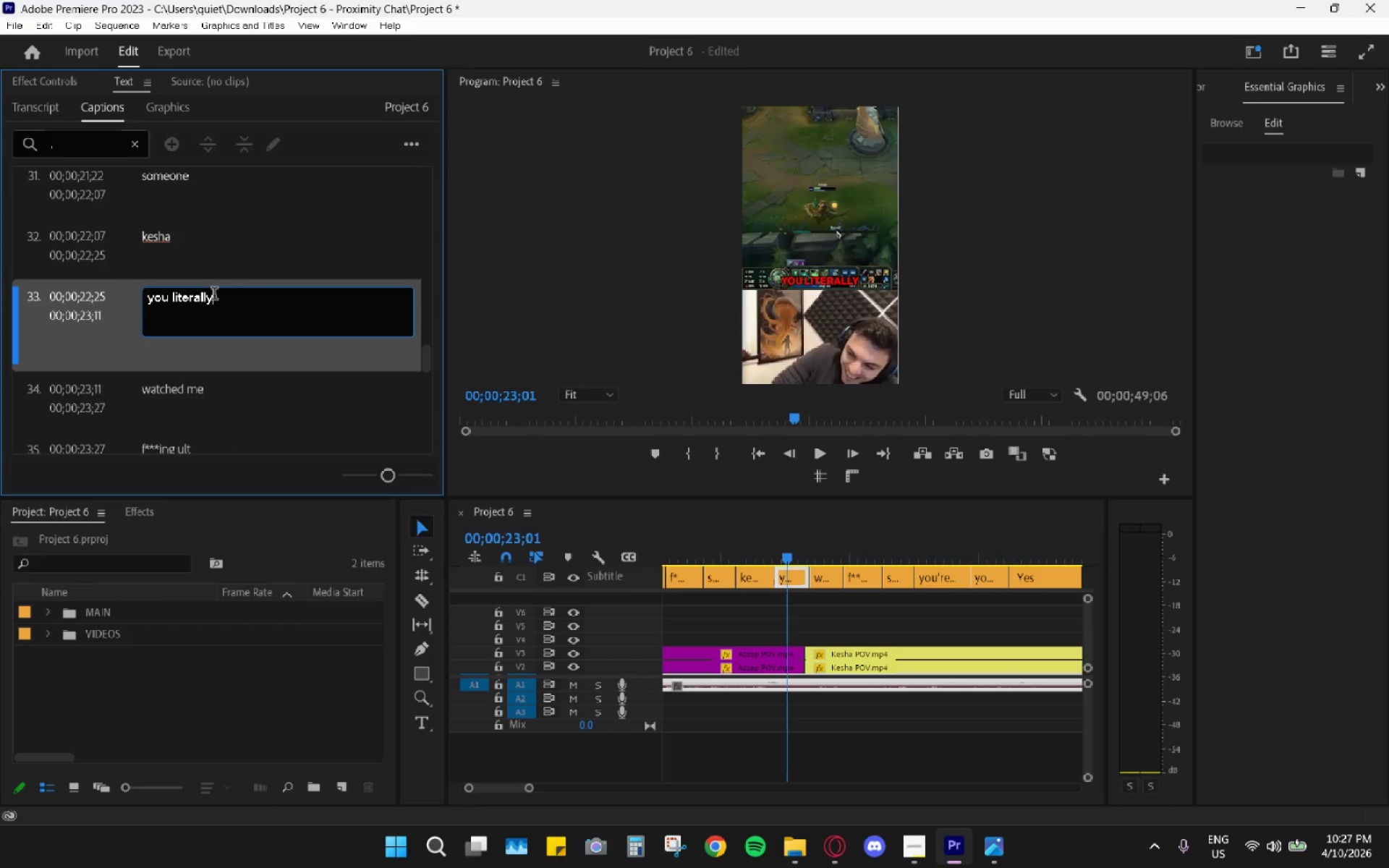 
triple_click([214, 295])
 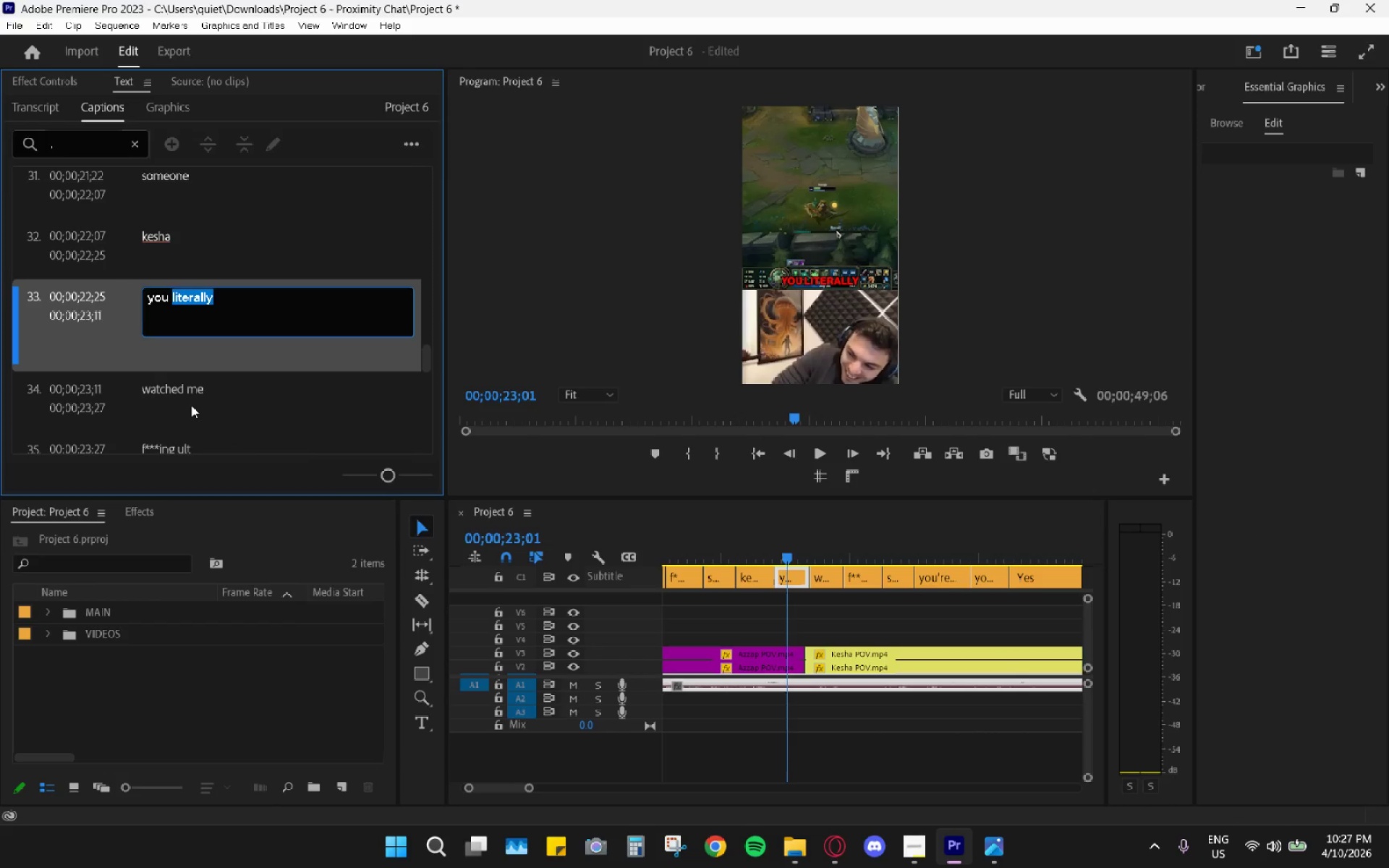 
key(Backspace)
 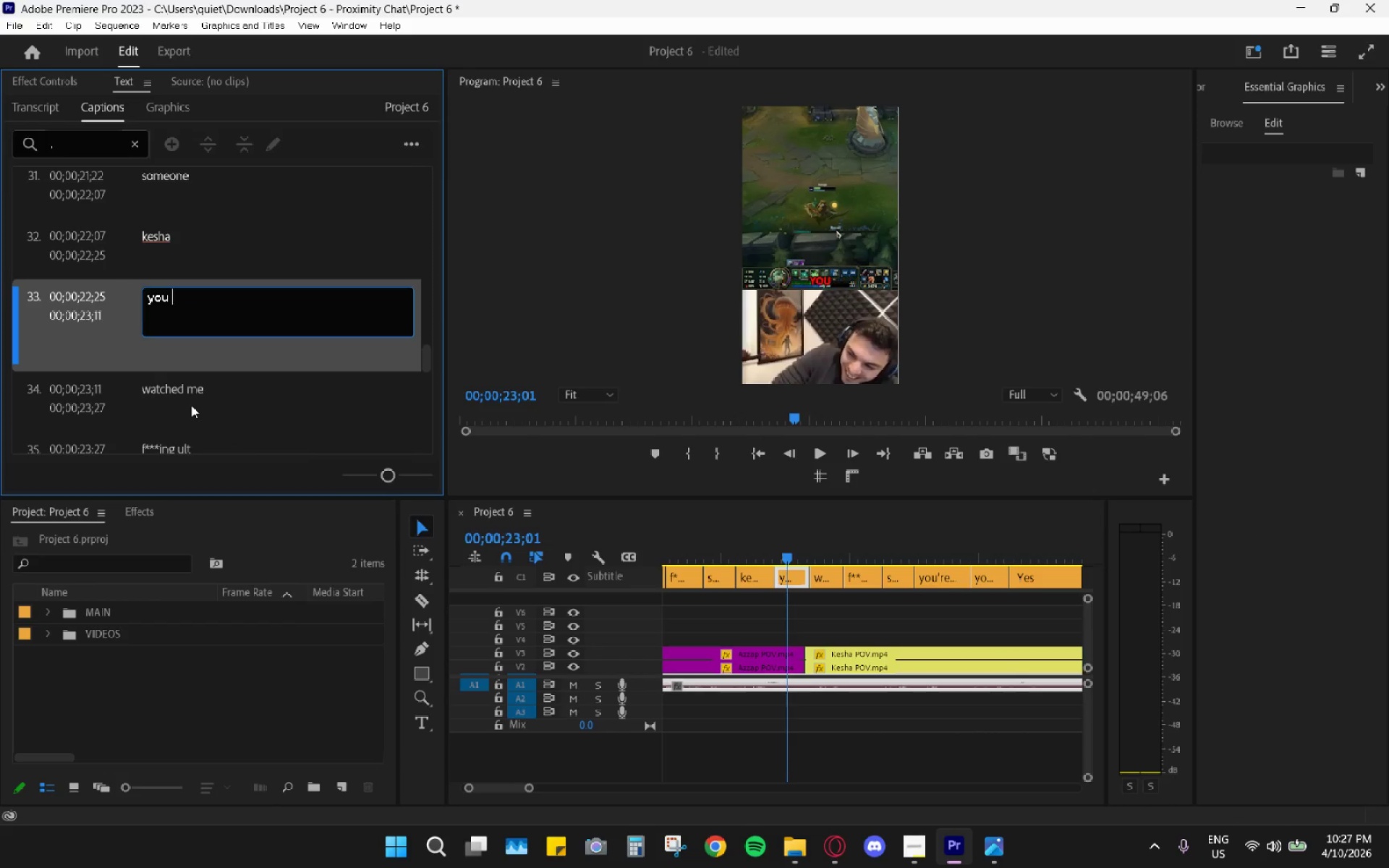 
key(Backspace)
 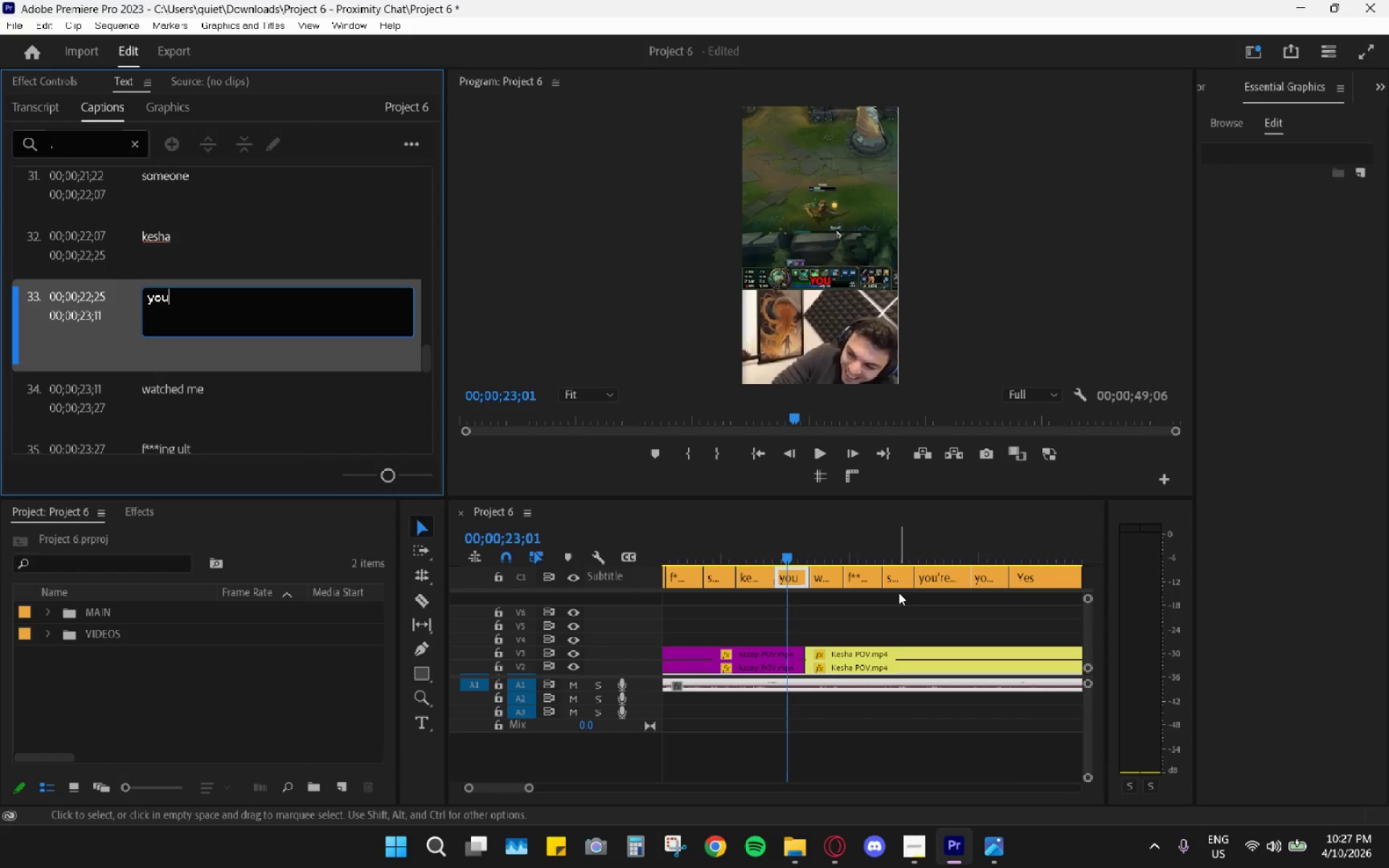 
left_click([737, 535])
 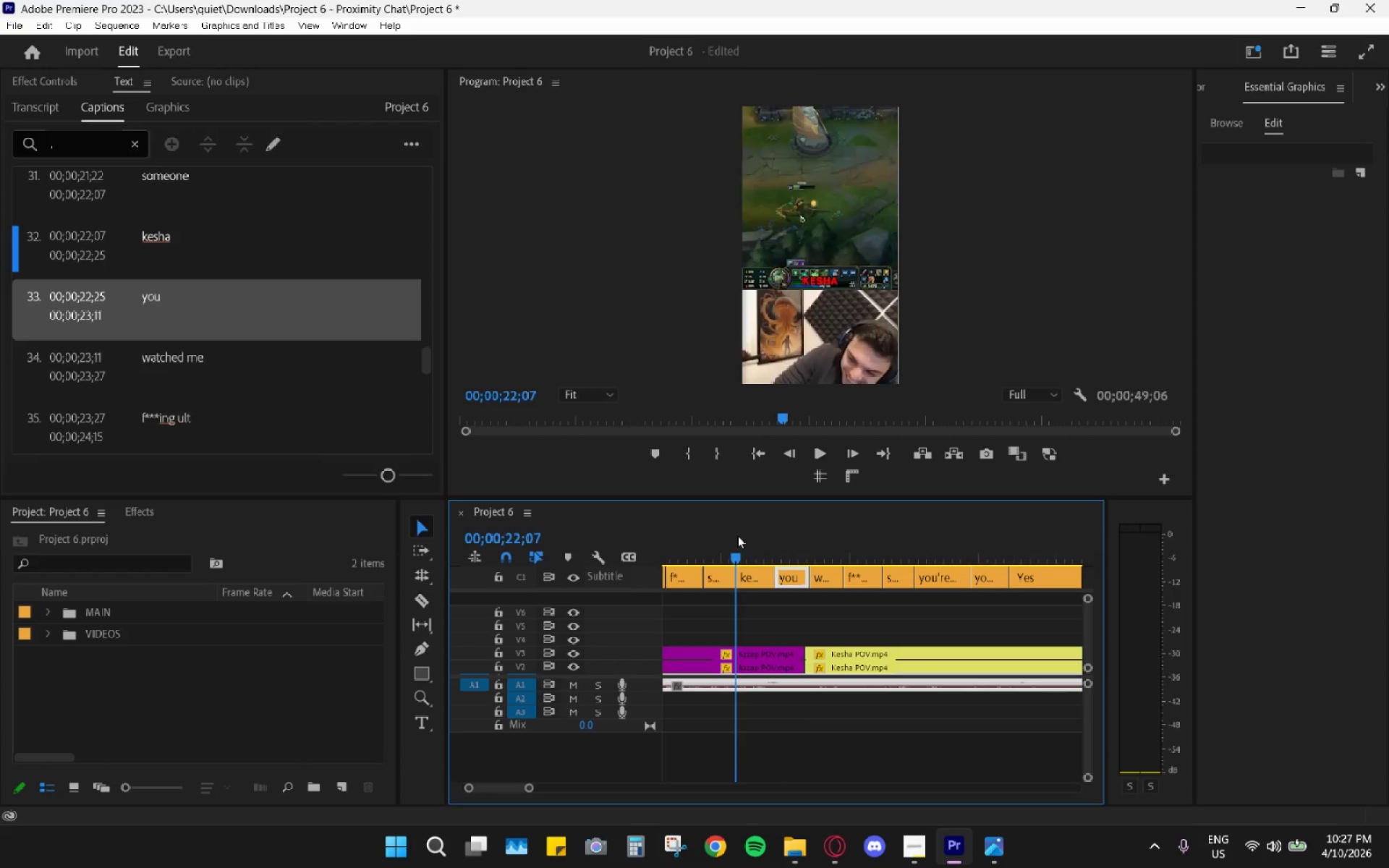 
key(Space)
 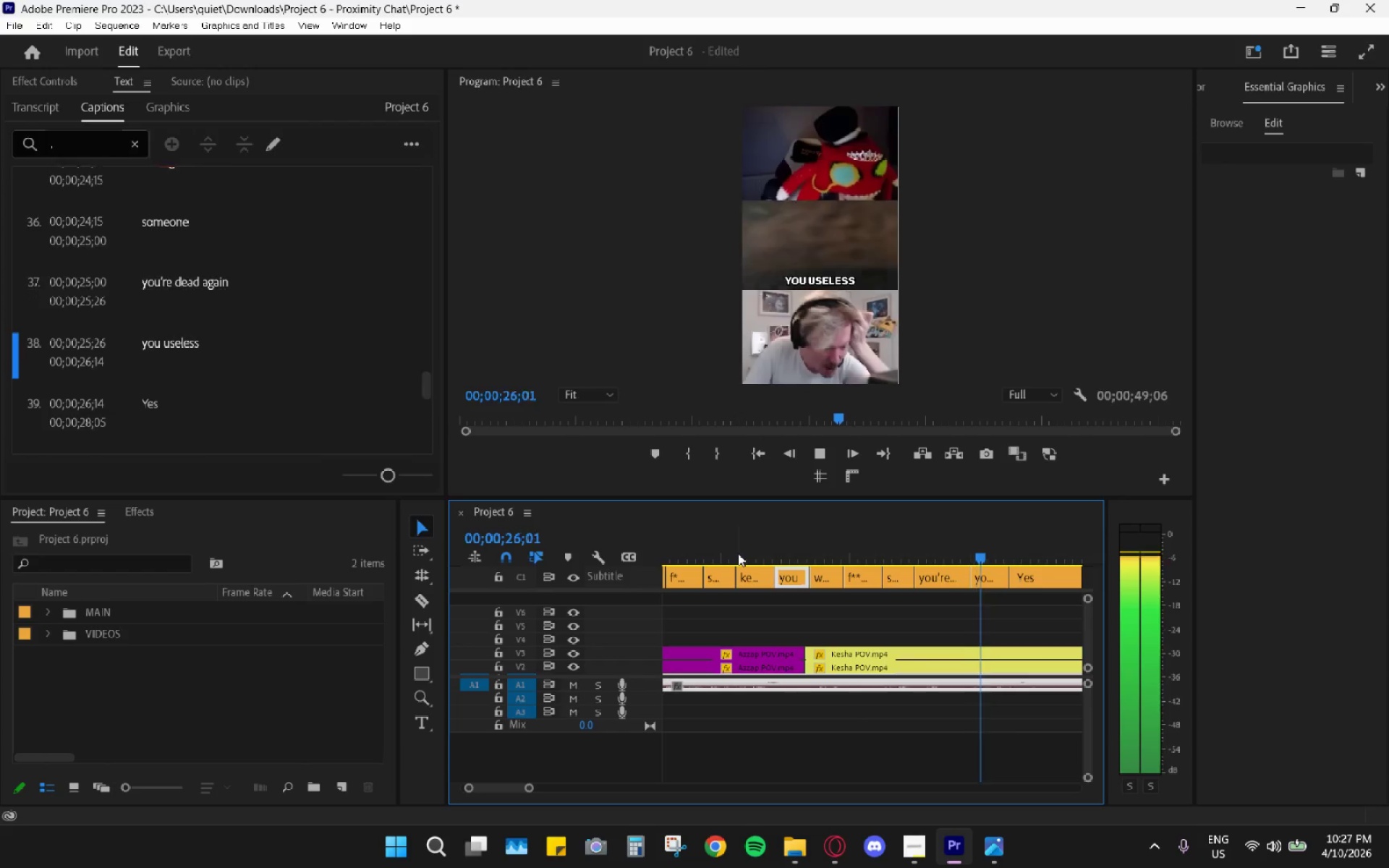 
wait(5.22)
 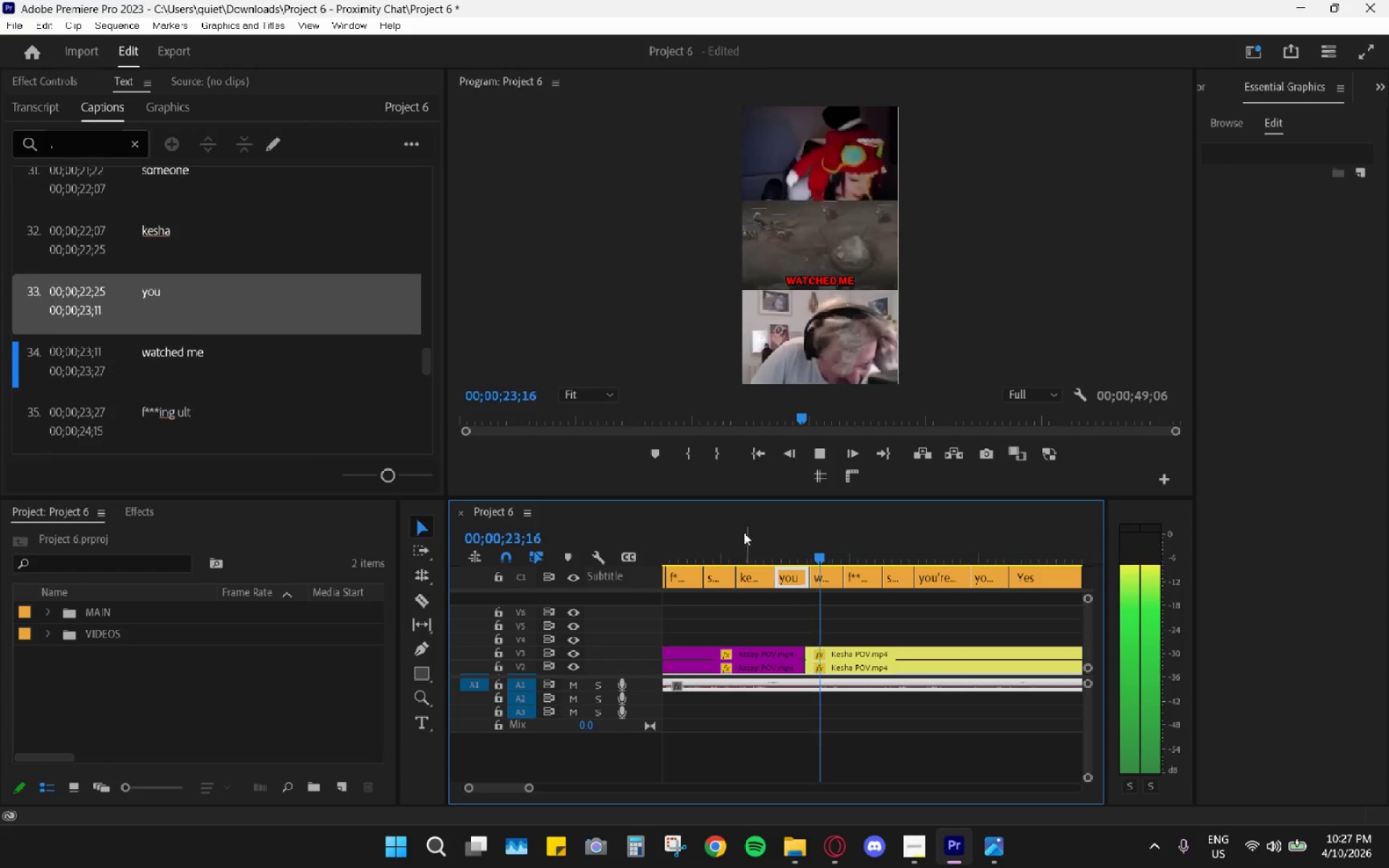 
key(Space)
 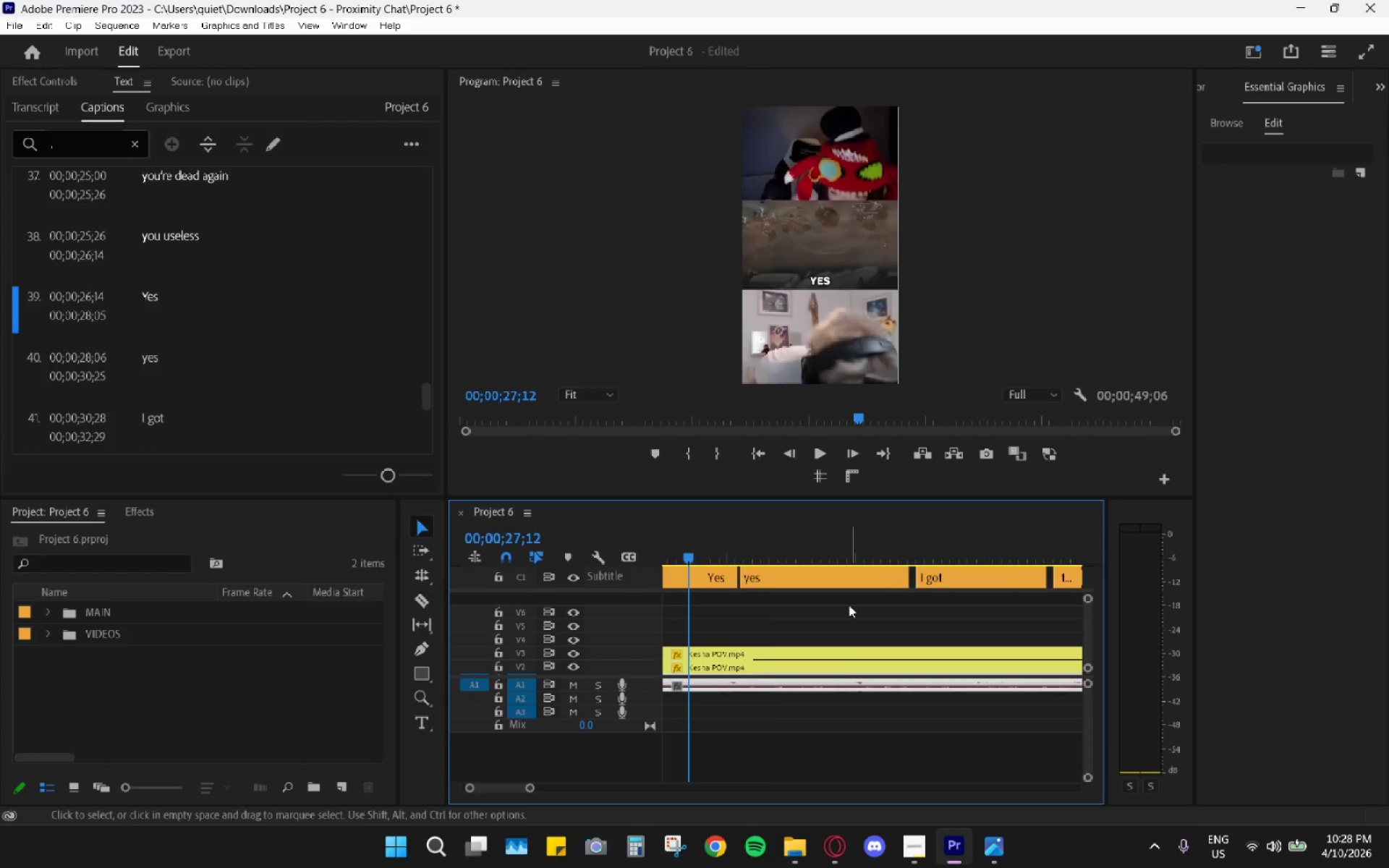 
scroll: coordinate [823, 619], scroll_direction: up, amount: 13.0
 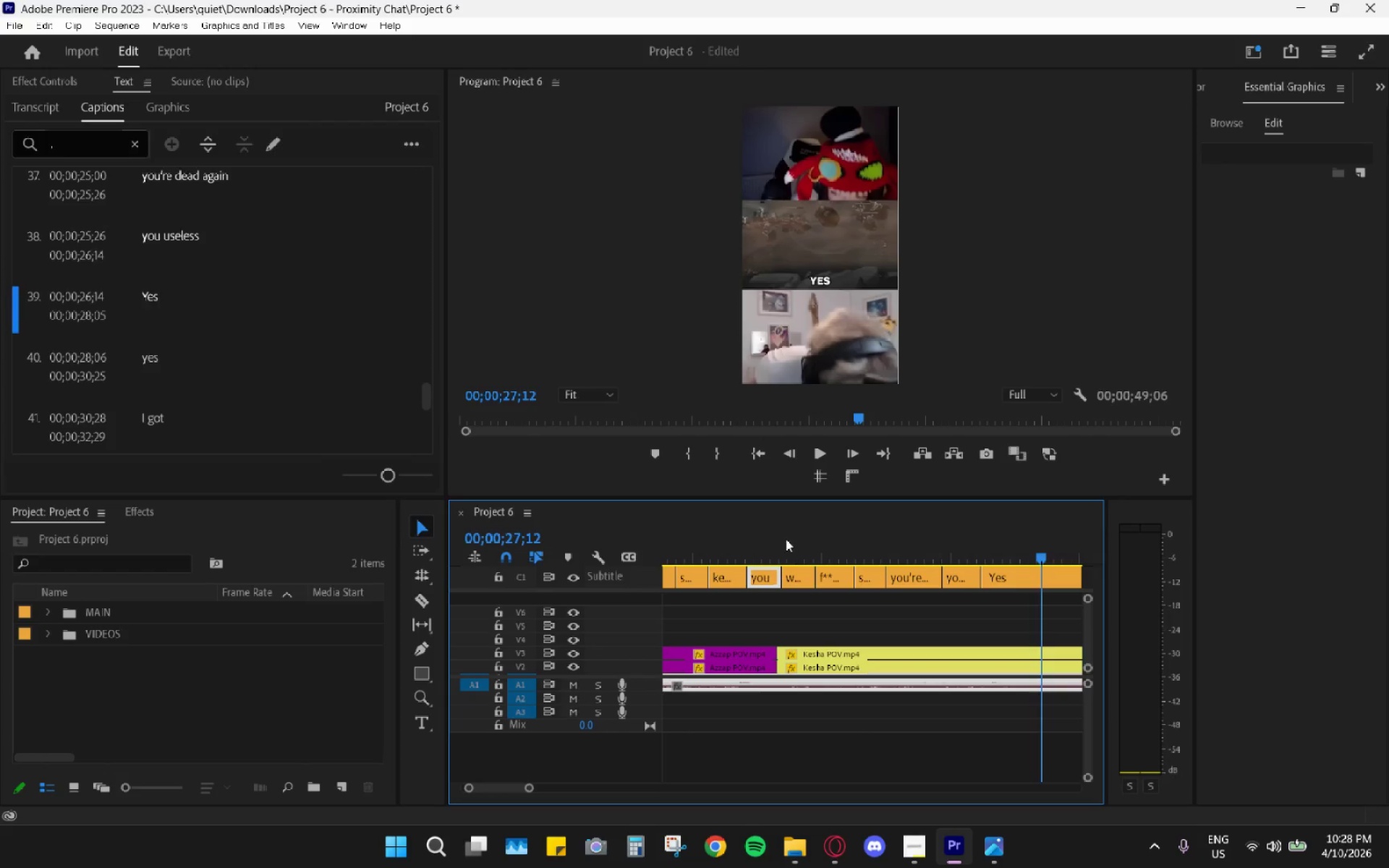 
left_click_drag(start_coordinate=[781, 539], to_coordinate=[762, 544])
 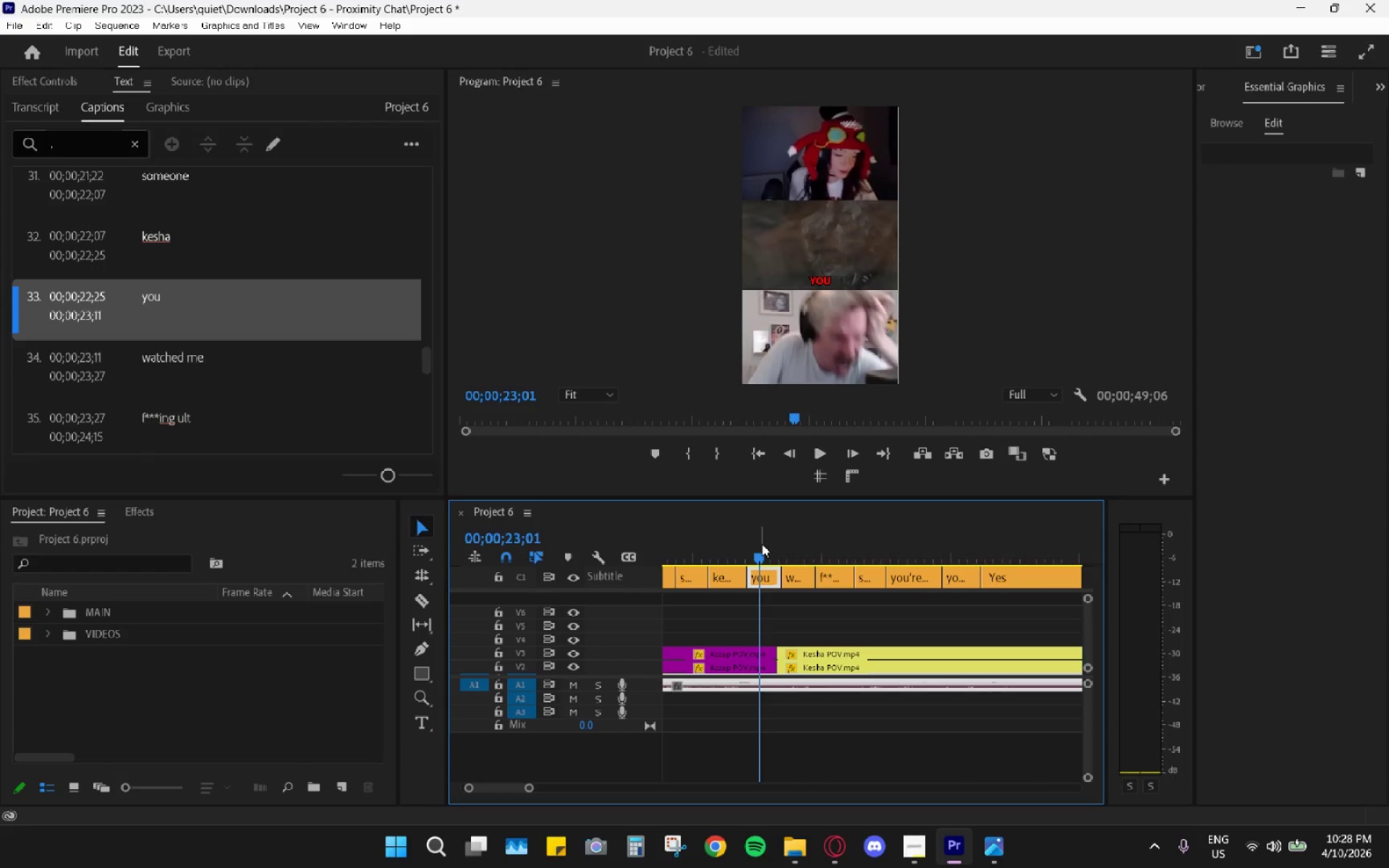 
key(Space)
 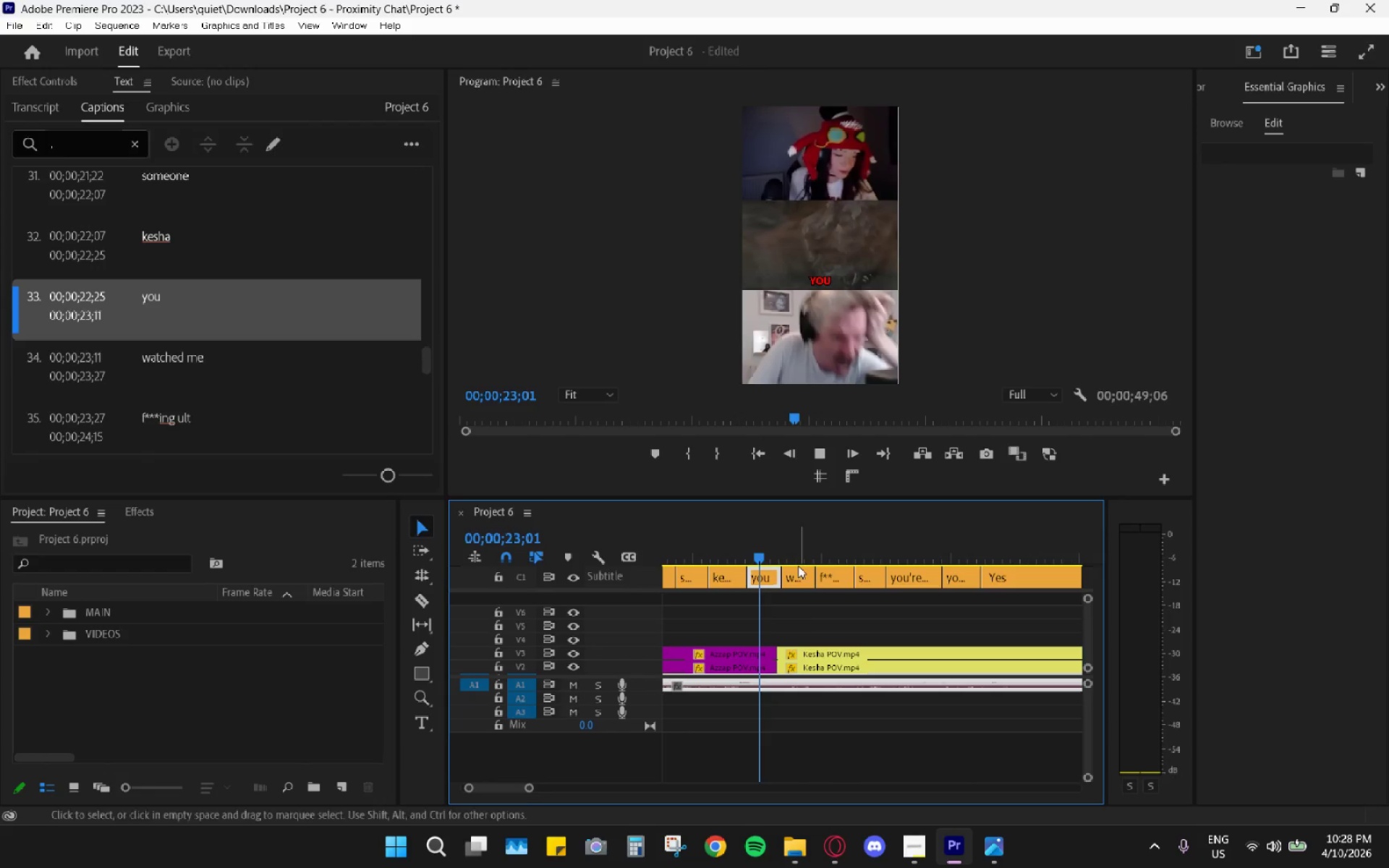 
left_click_drag(start_coordinate=[788, 548], to_coordinate=[778, 545])
 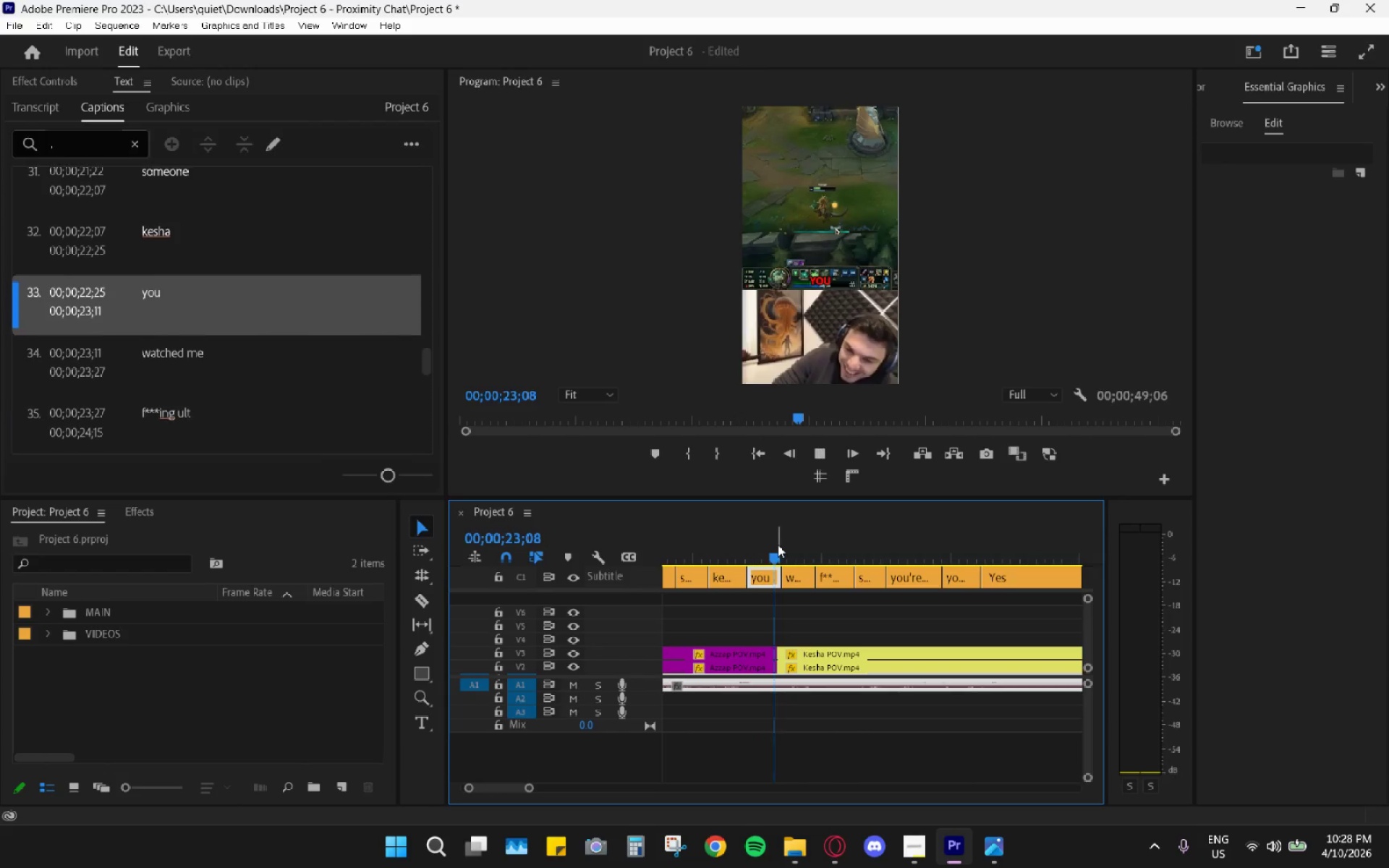 
key(Space)
 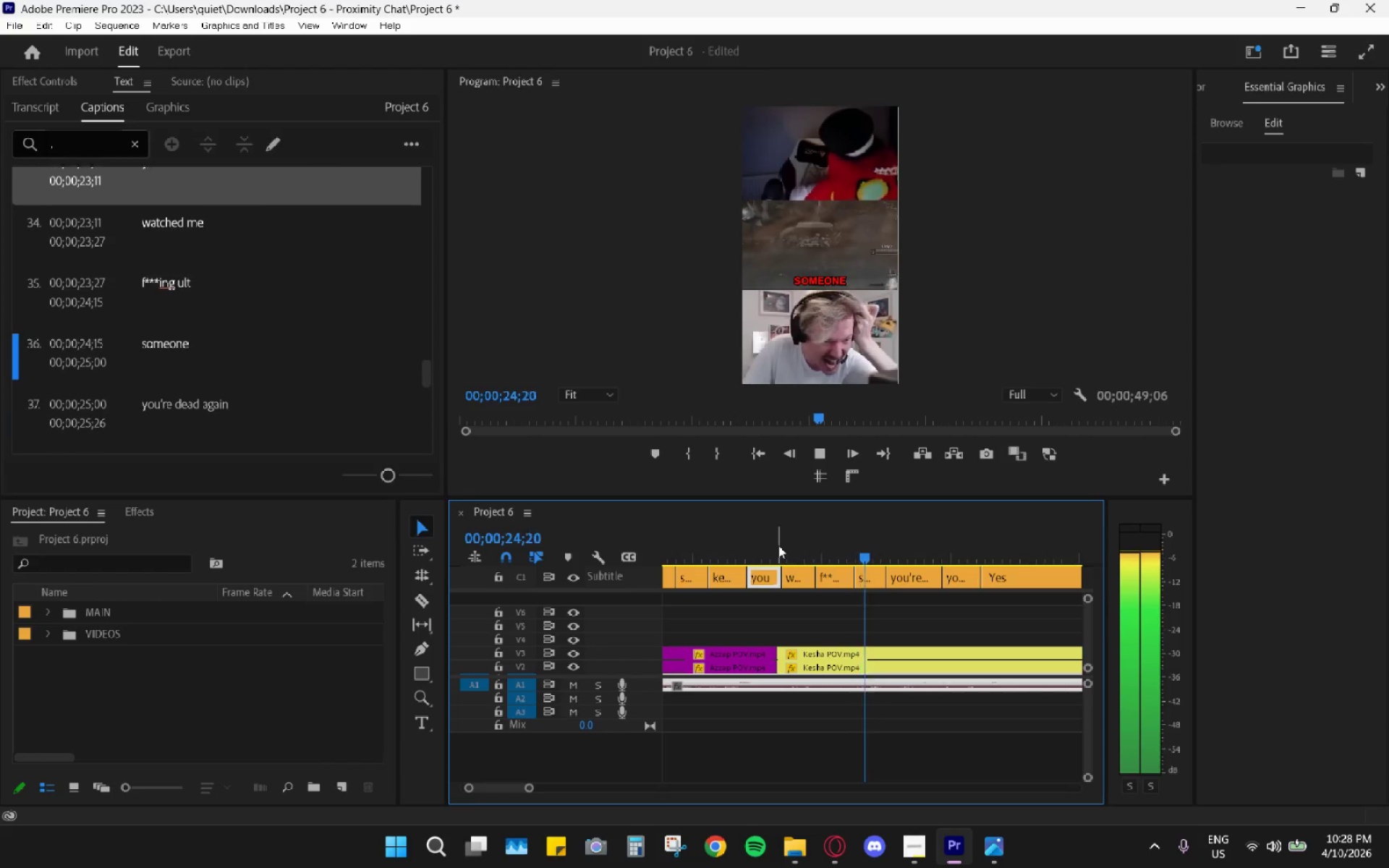 
key(Space)
 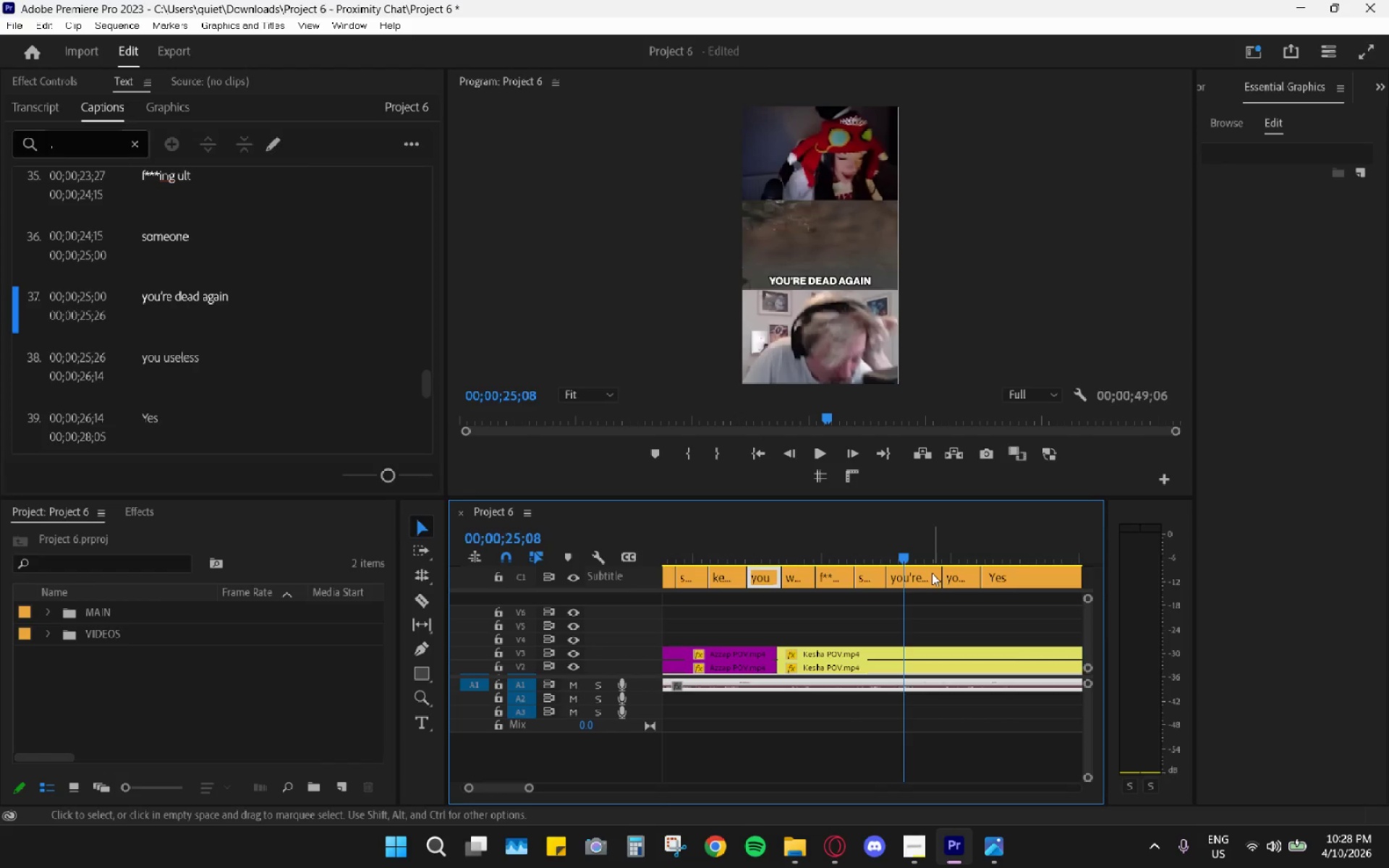 
key(Space)
 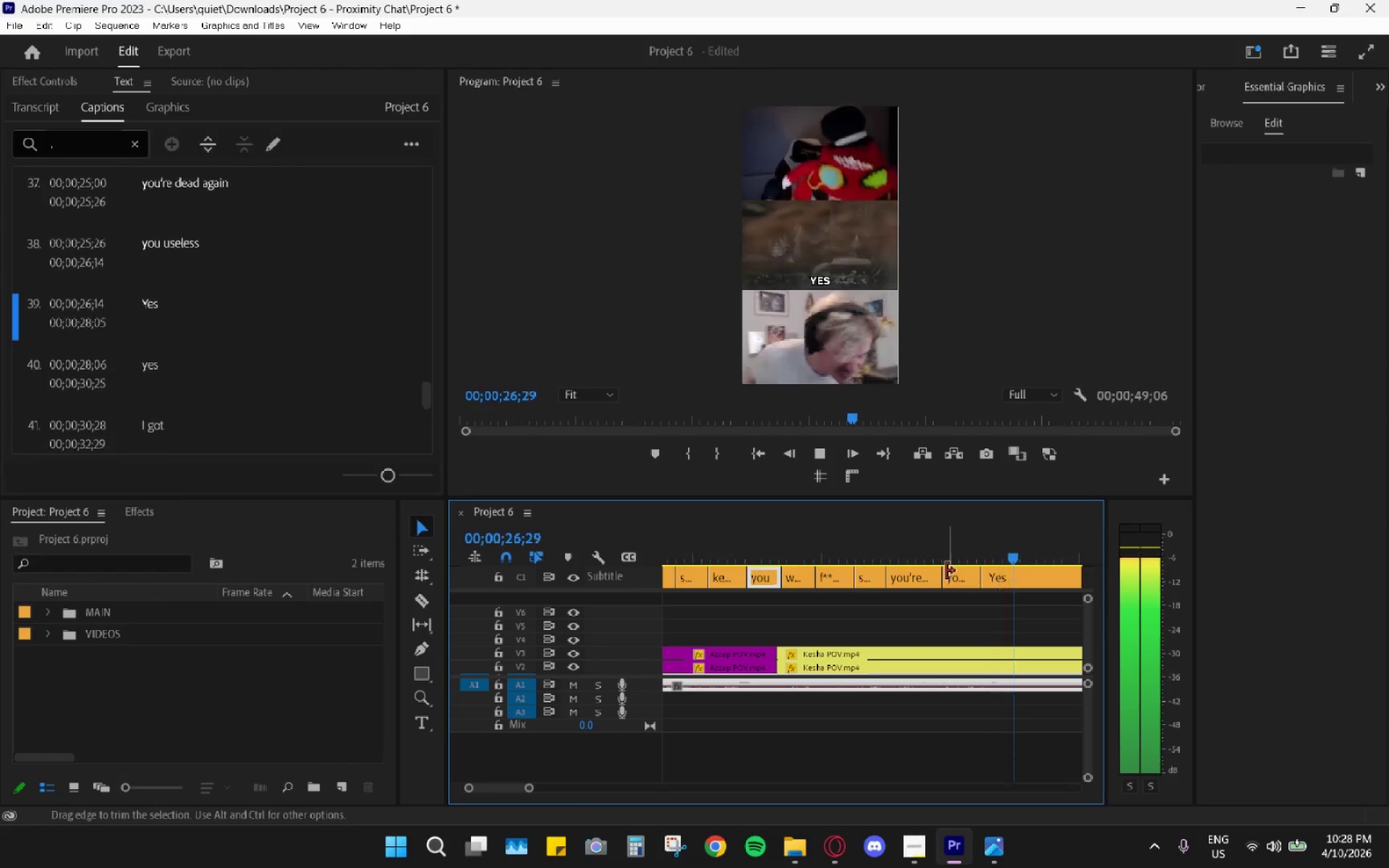 
key(Space)
 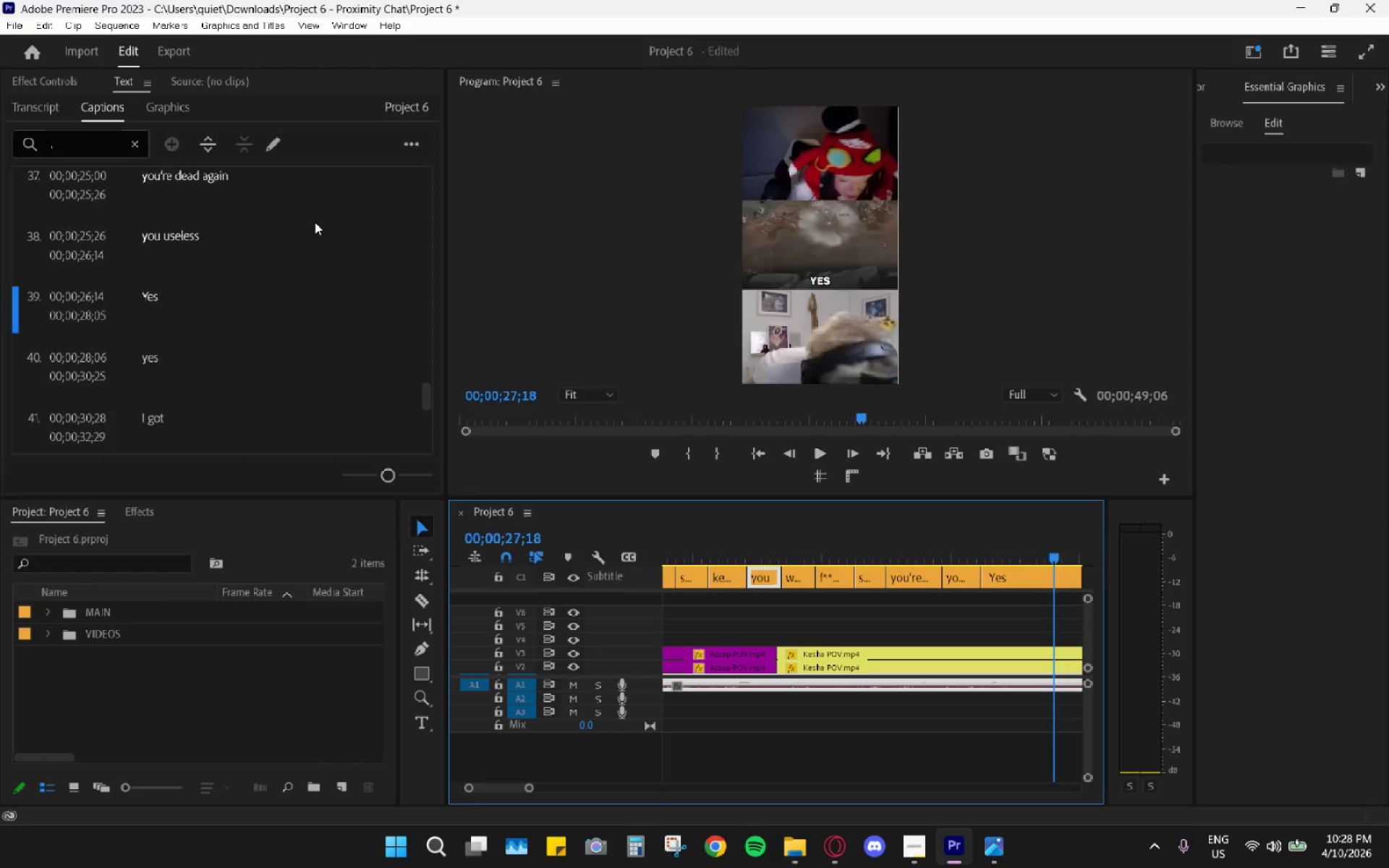 
wait(50.93)
 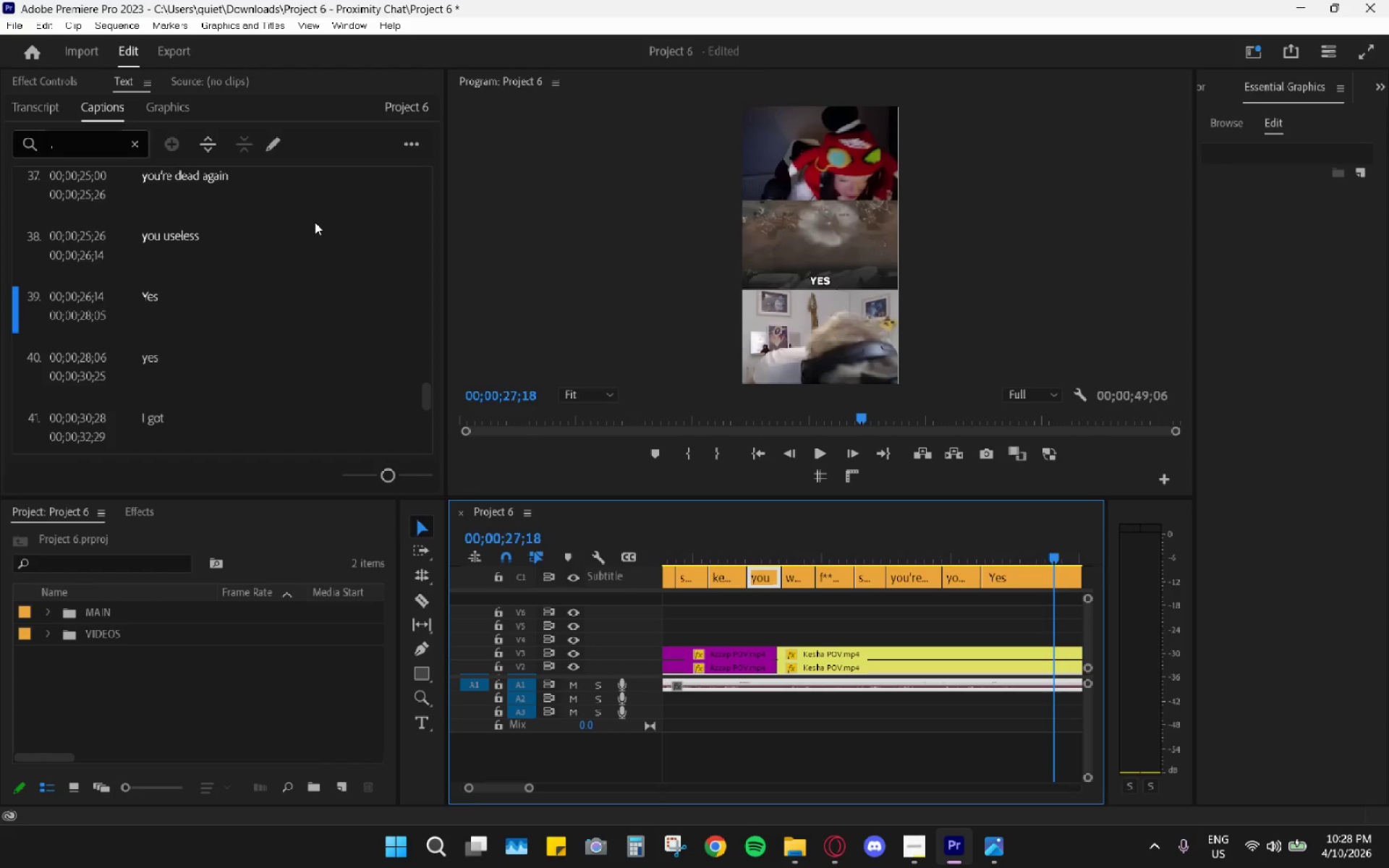 
mouse_move([1369, 838])
 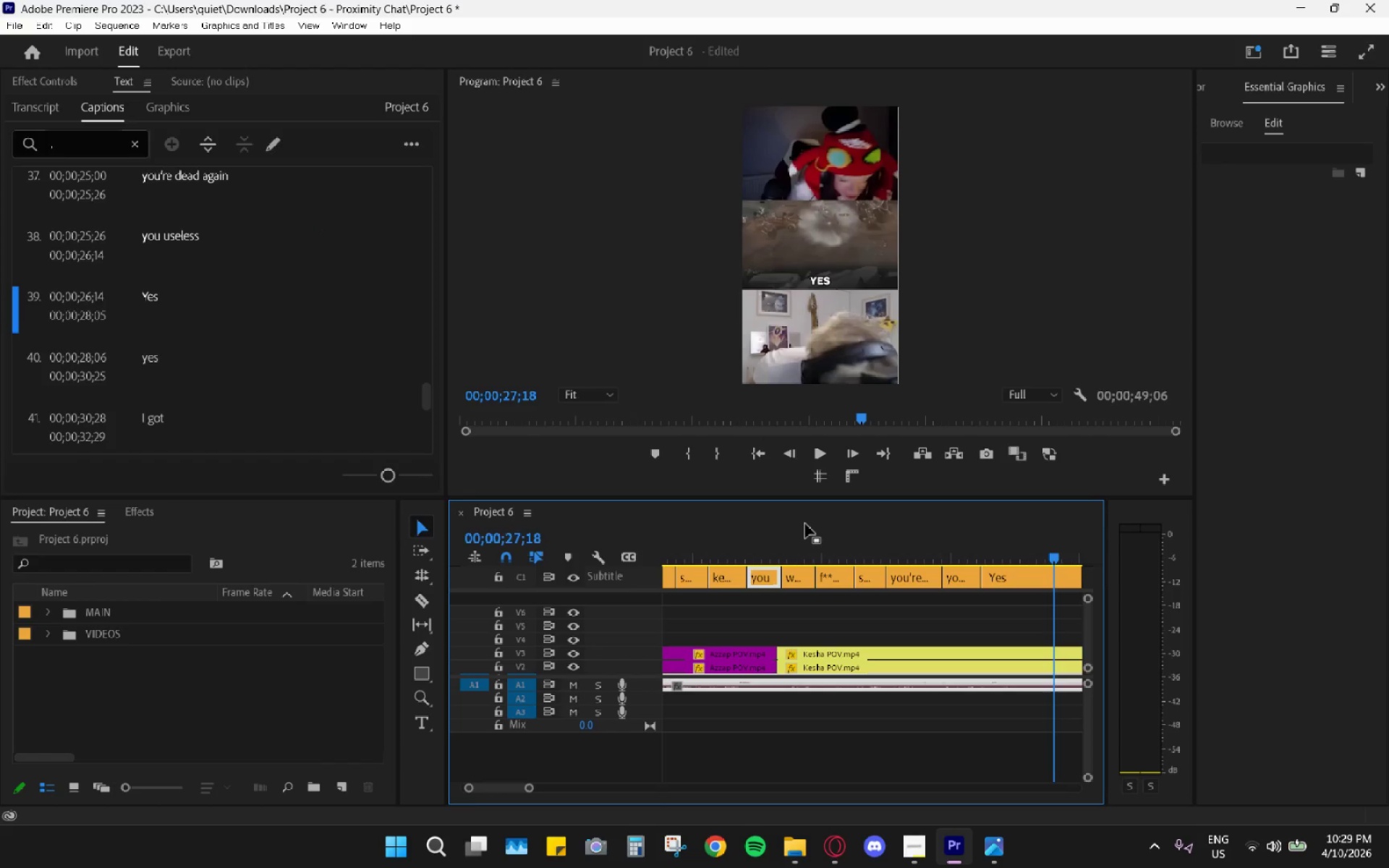 
left_click_drag(start_coordinate=[801, 527], to_coordinate=[796, 529])
 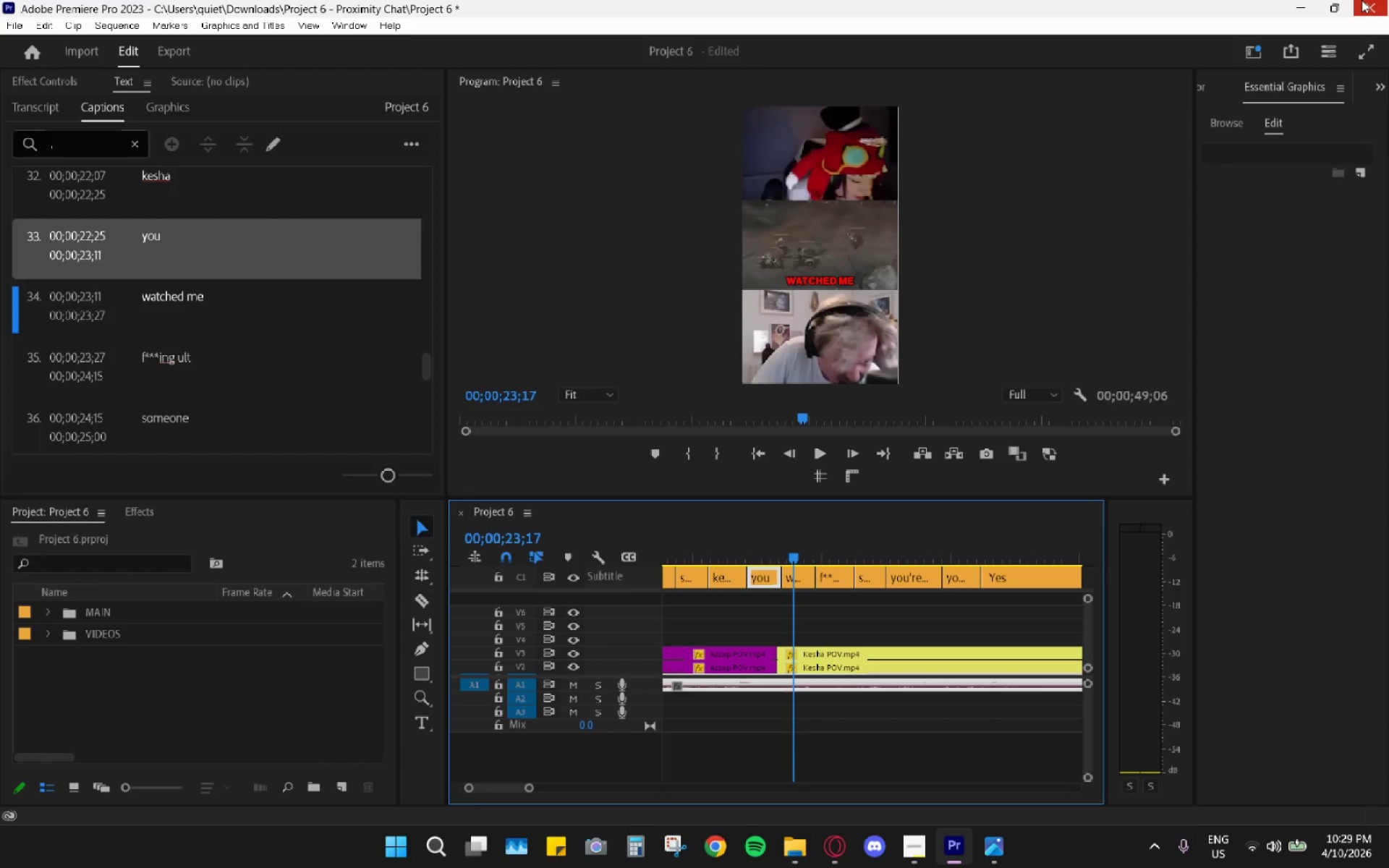 
wait(14.55)
 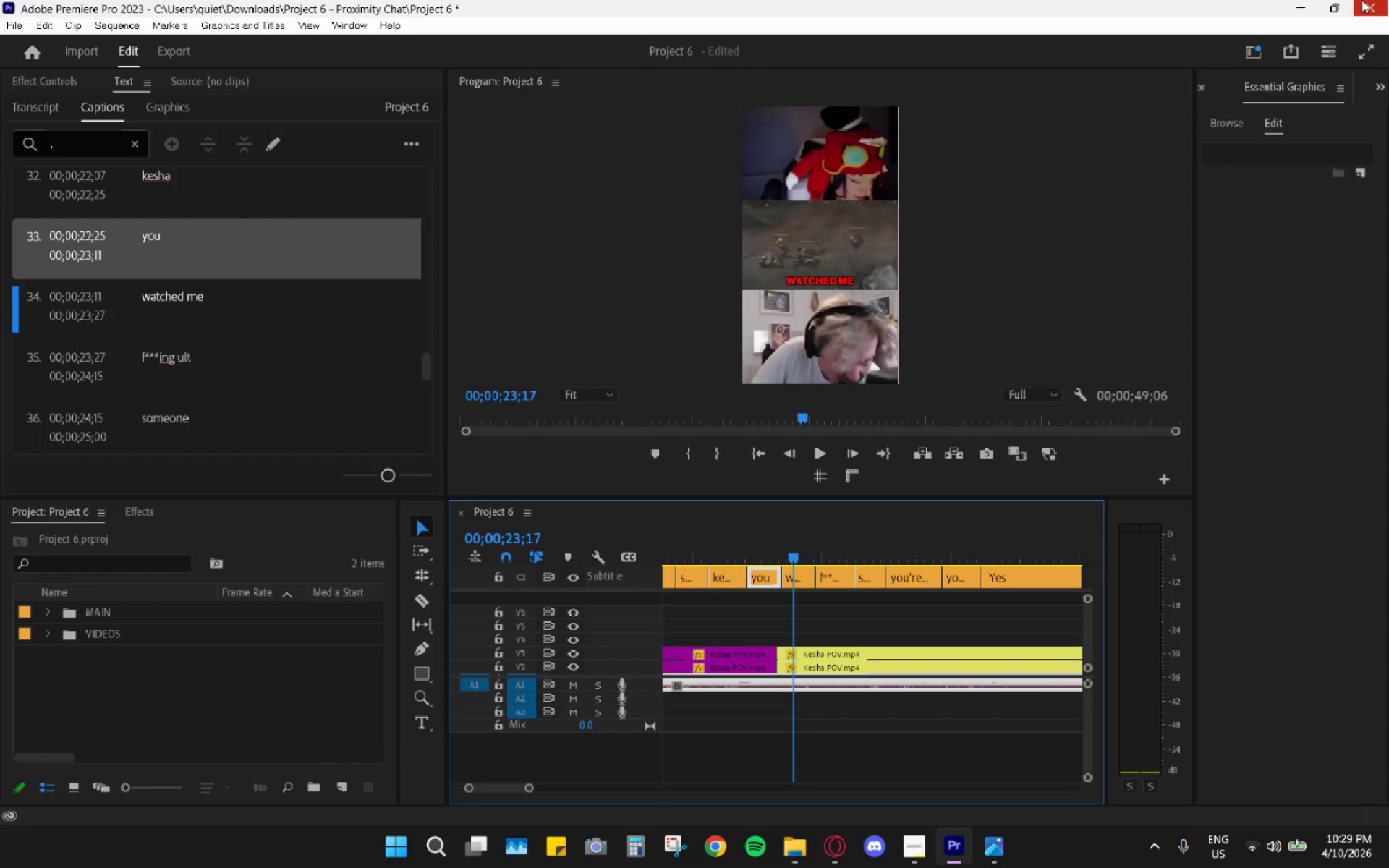 
left_click([781, 556])
 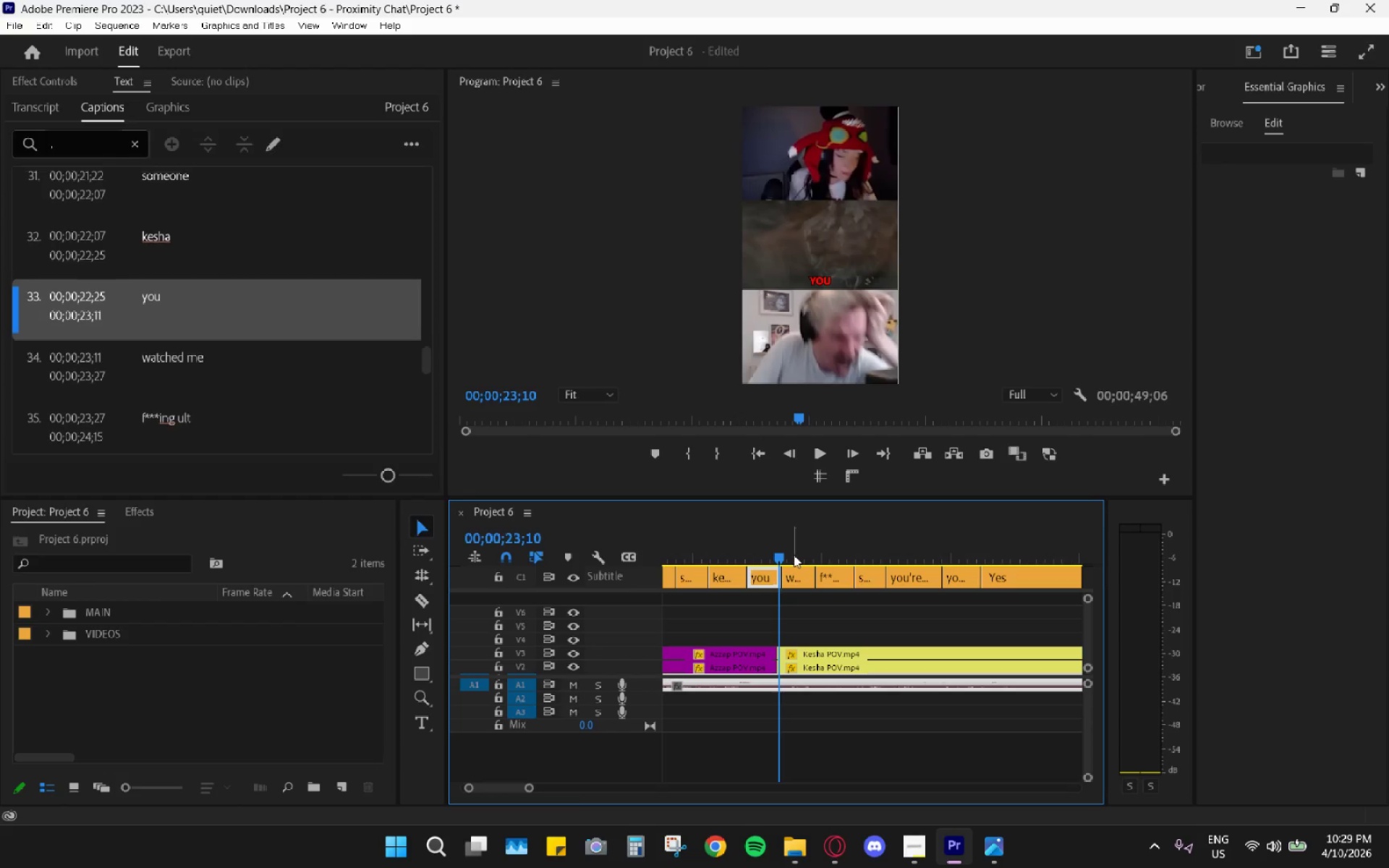 
key(Space)
 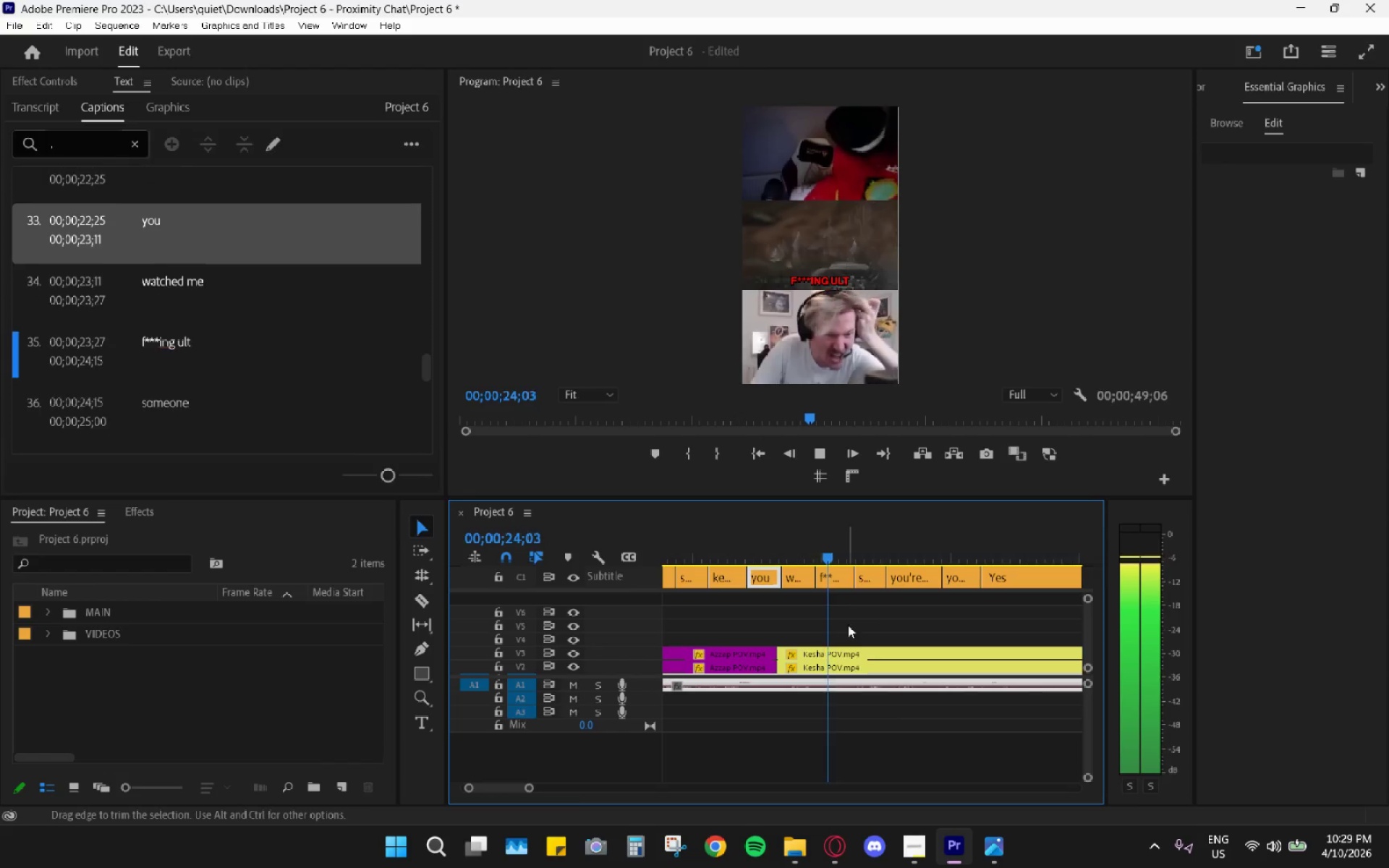 
scroll: coordinate [824, 618], scroll_direction: down, amount: 6.0
 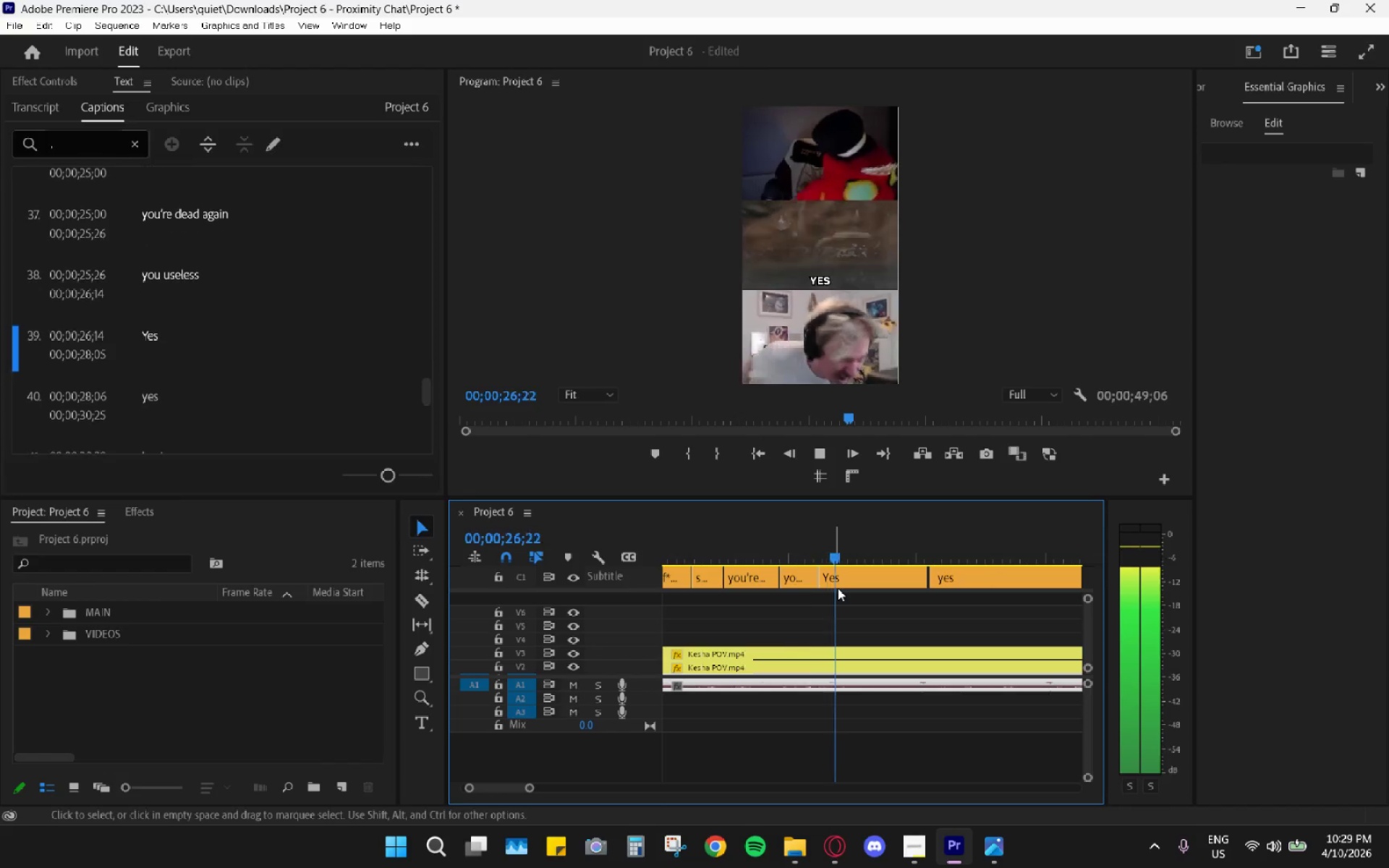 
key(Space)
 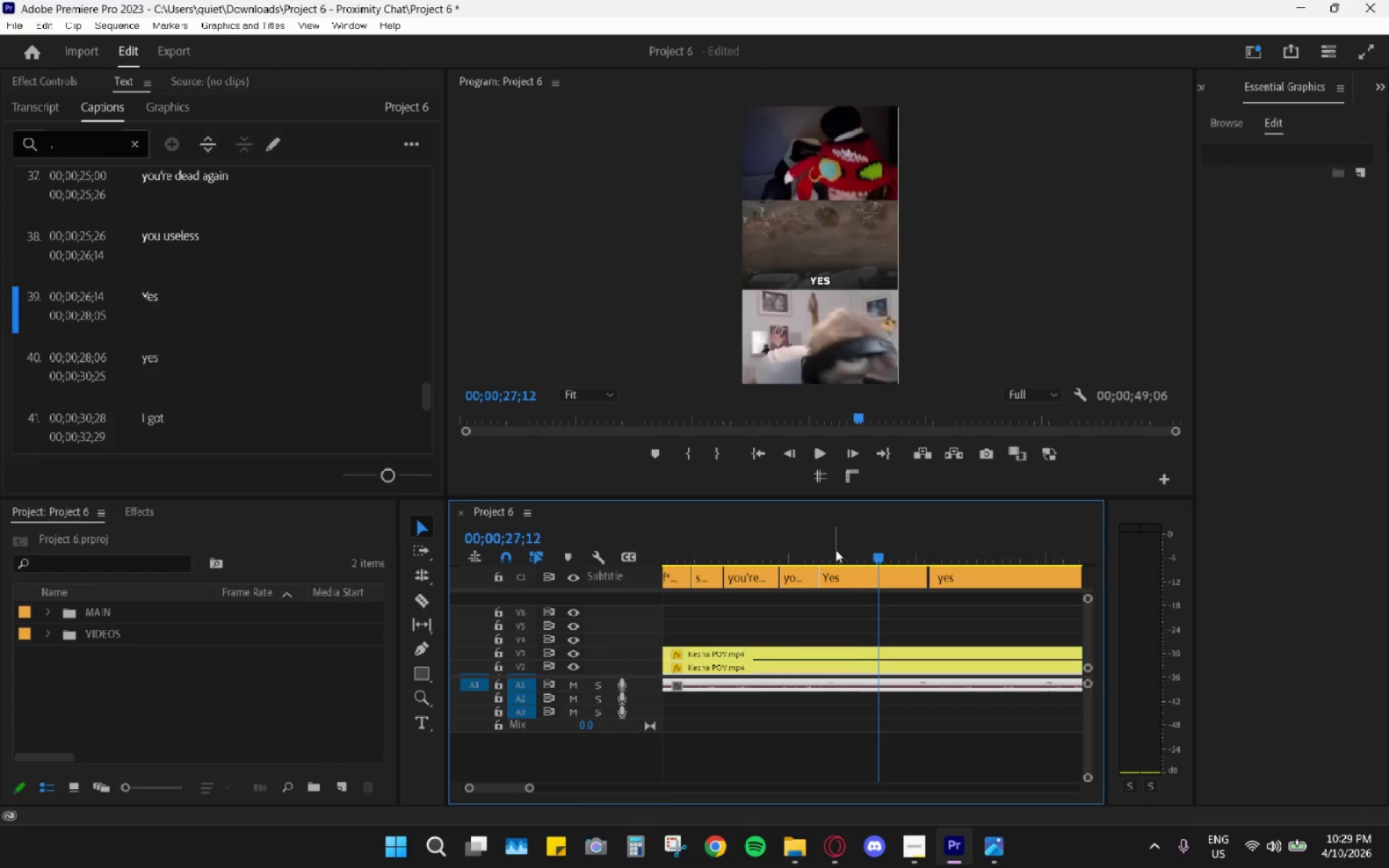 
left_click_drag(start_coordinate=[836, 550], to_coordinate=[822, 546])
 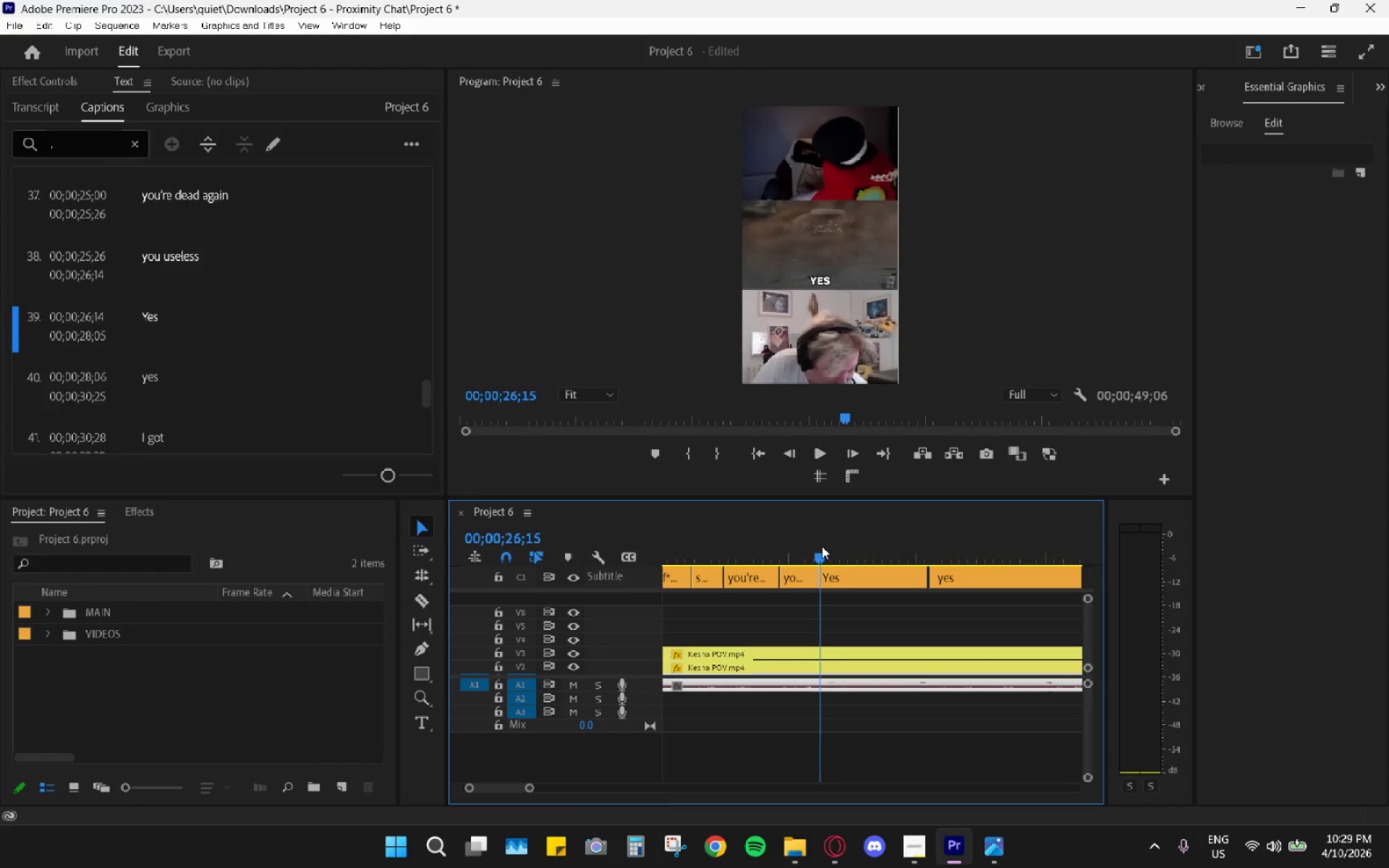 
key(Space)
 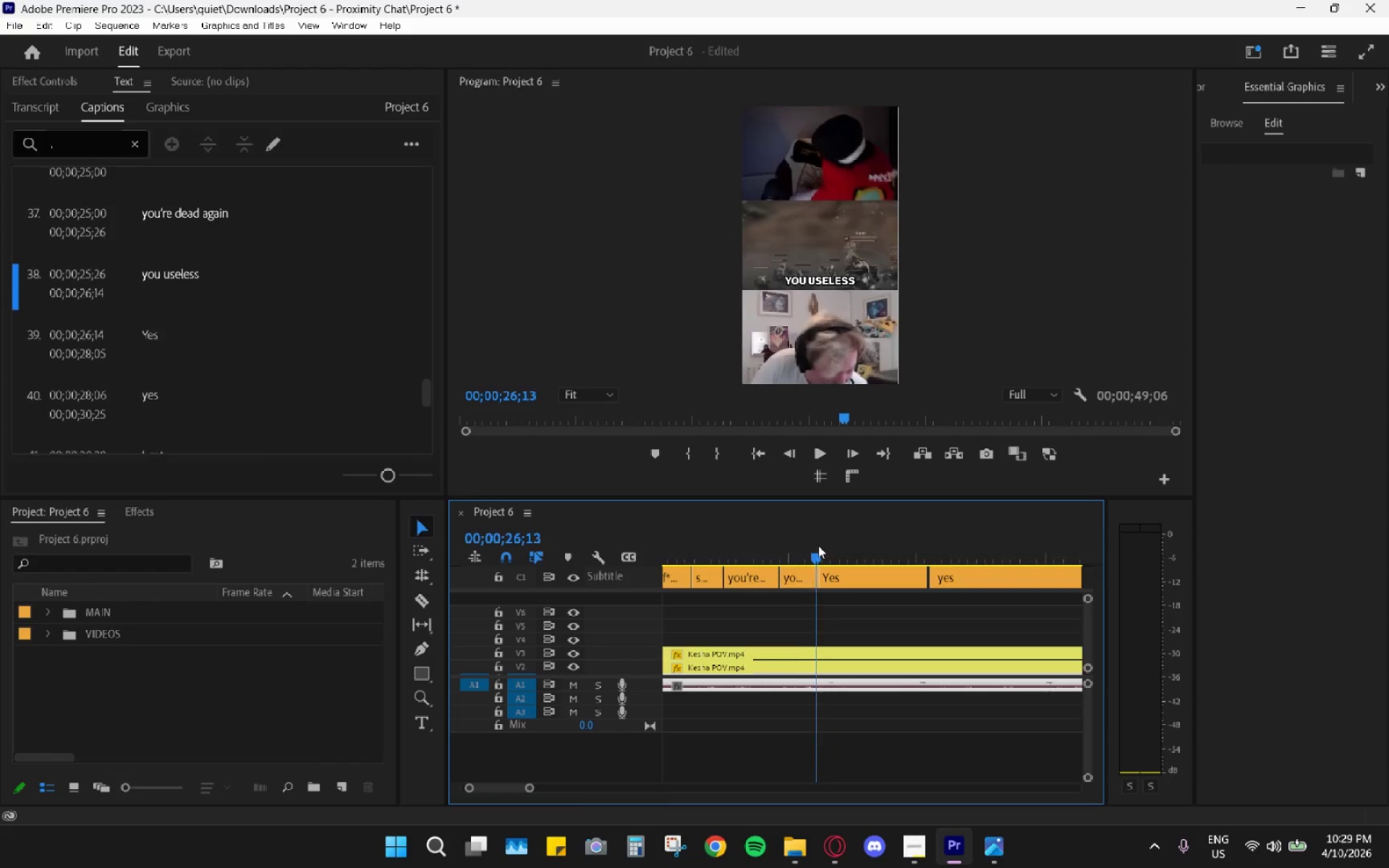 
key(Space)
 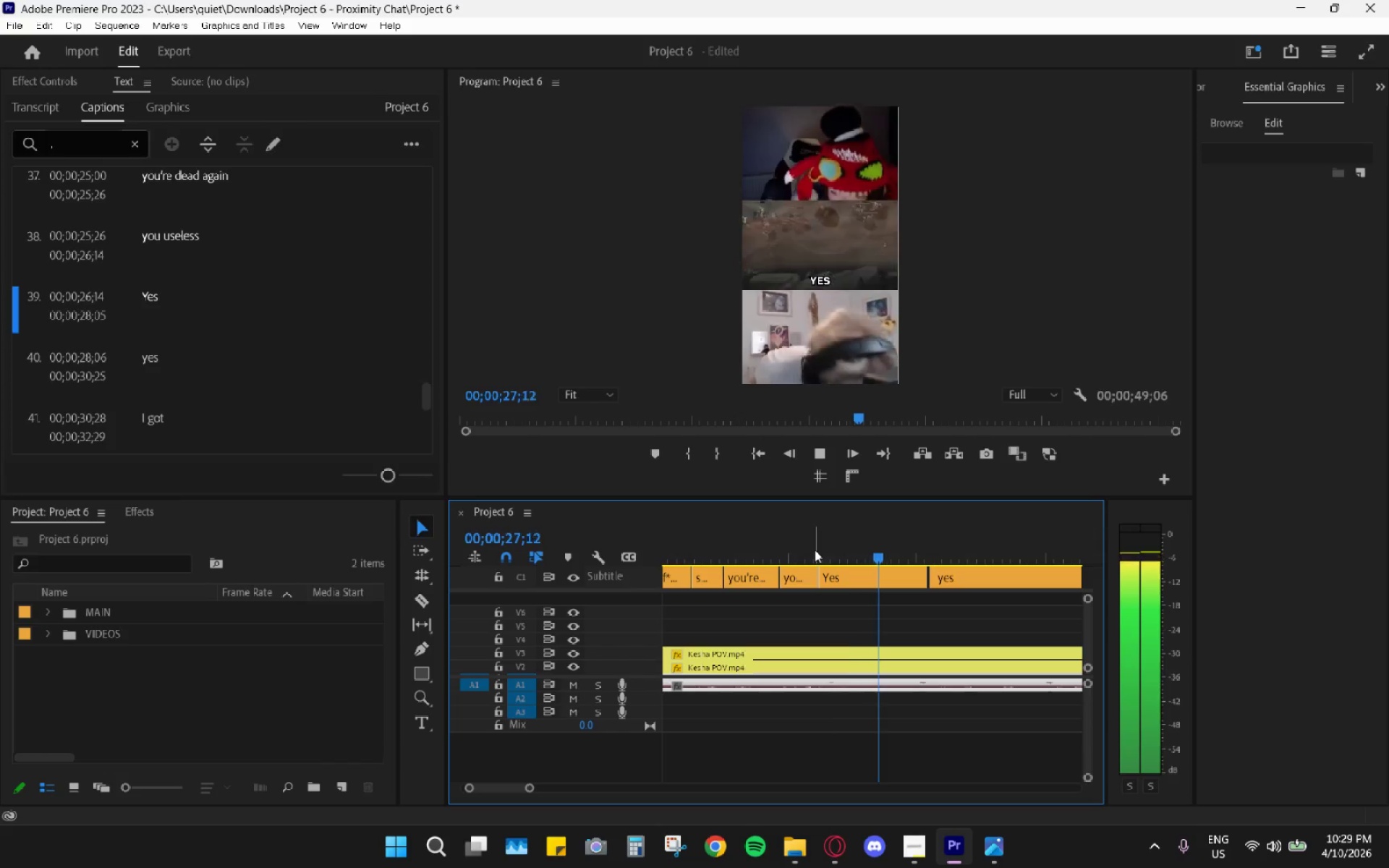 
key(Space)
 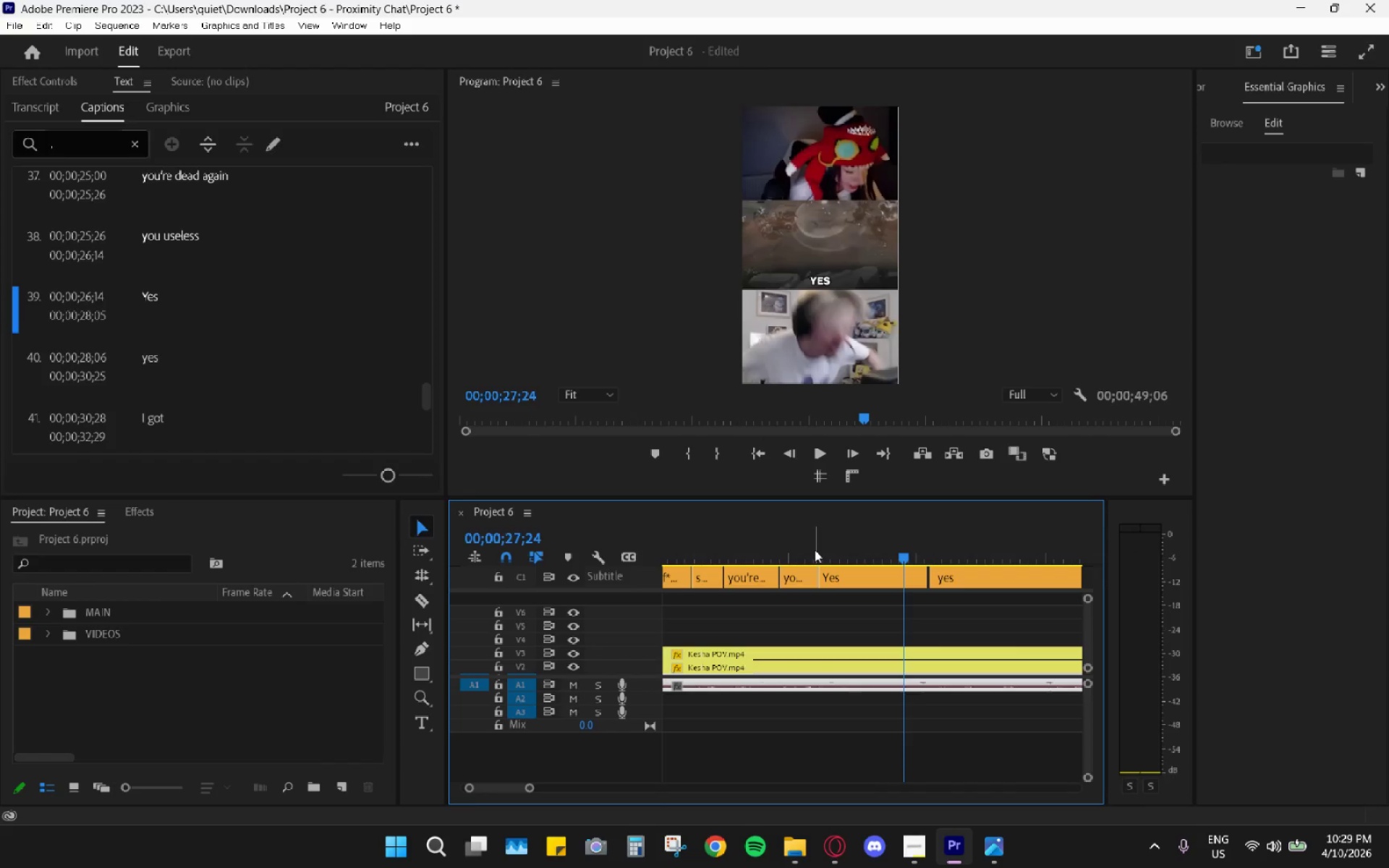 
left_click_drag(start_coordinate=[817, 548], to_coordinate=[825, 548])
 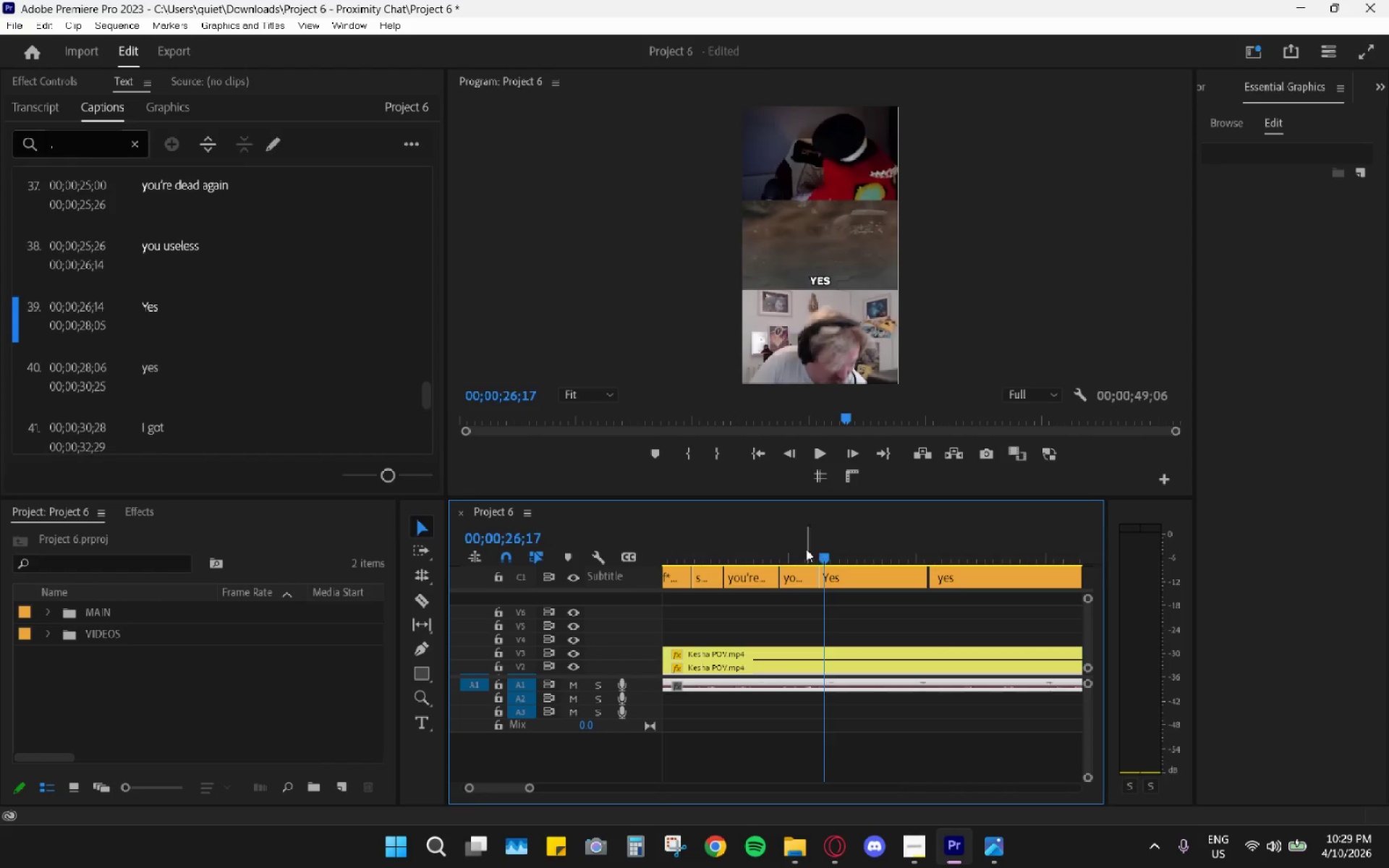 
left_click_drag(start_coordinate=[800, 547], to_coordinate=[794, 544])
 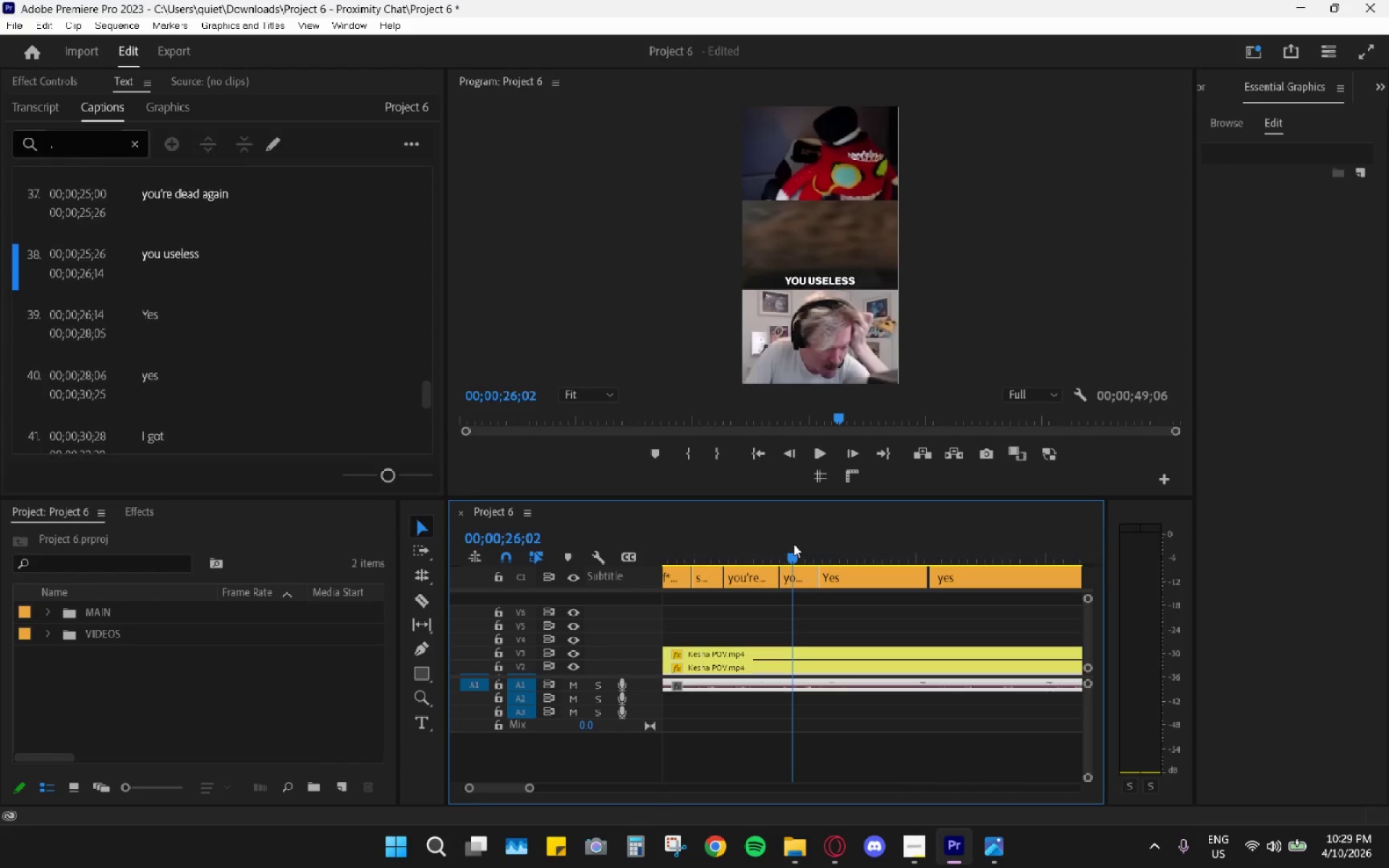 
key(Space)
 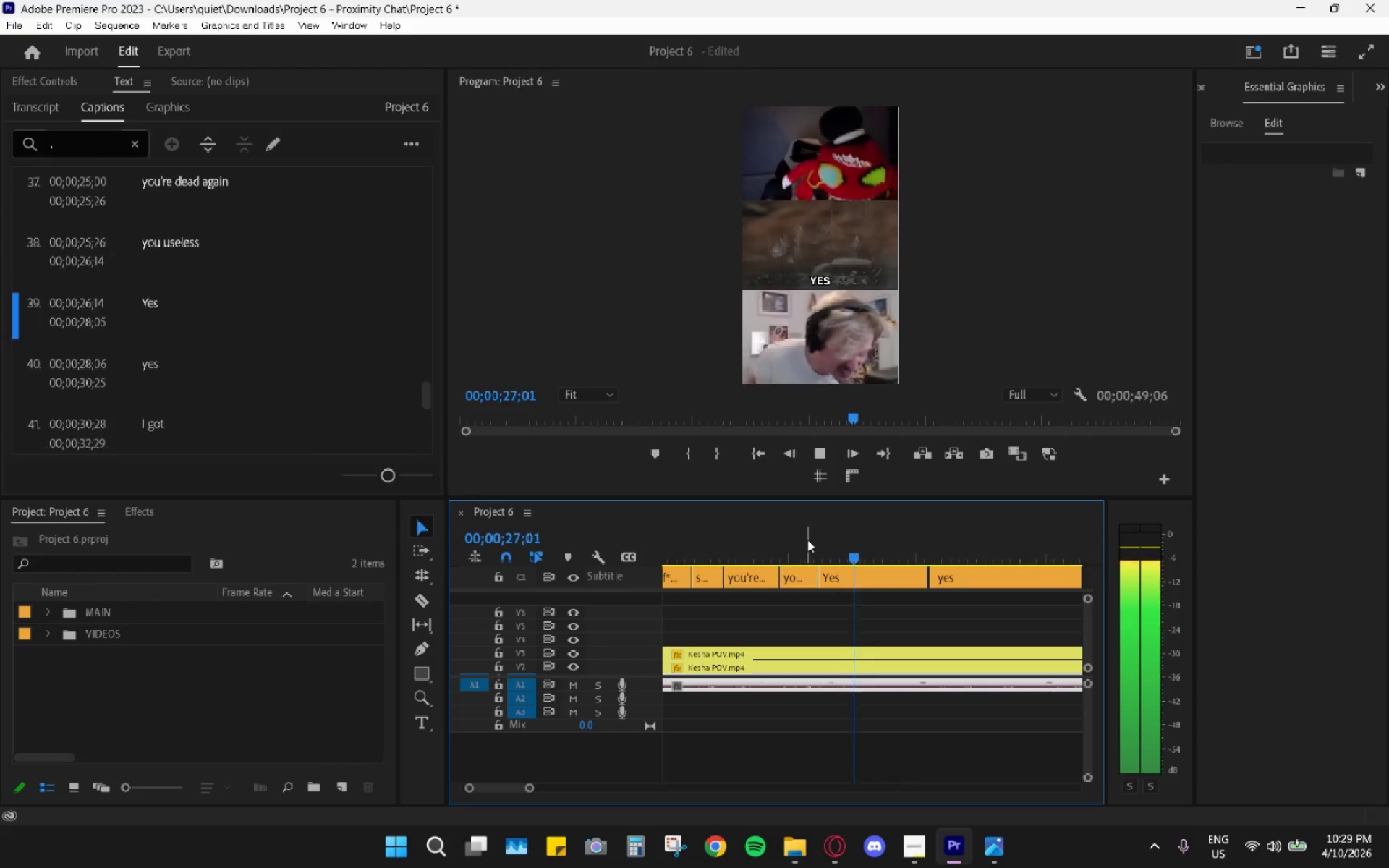 
key(Space)
 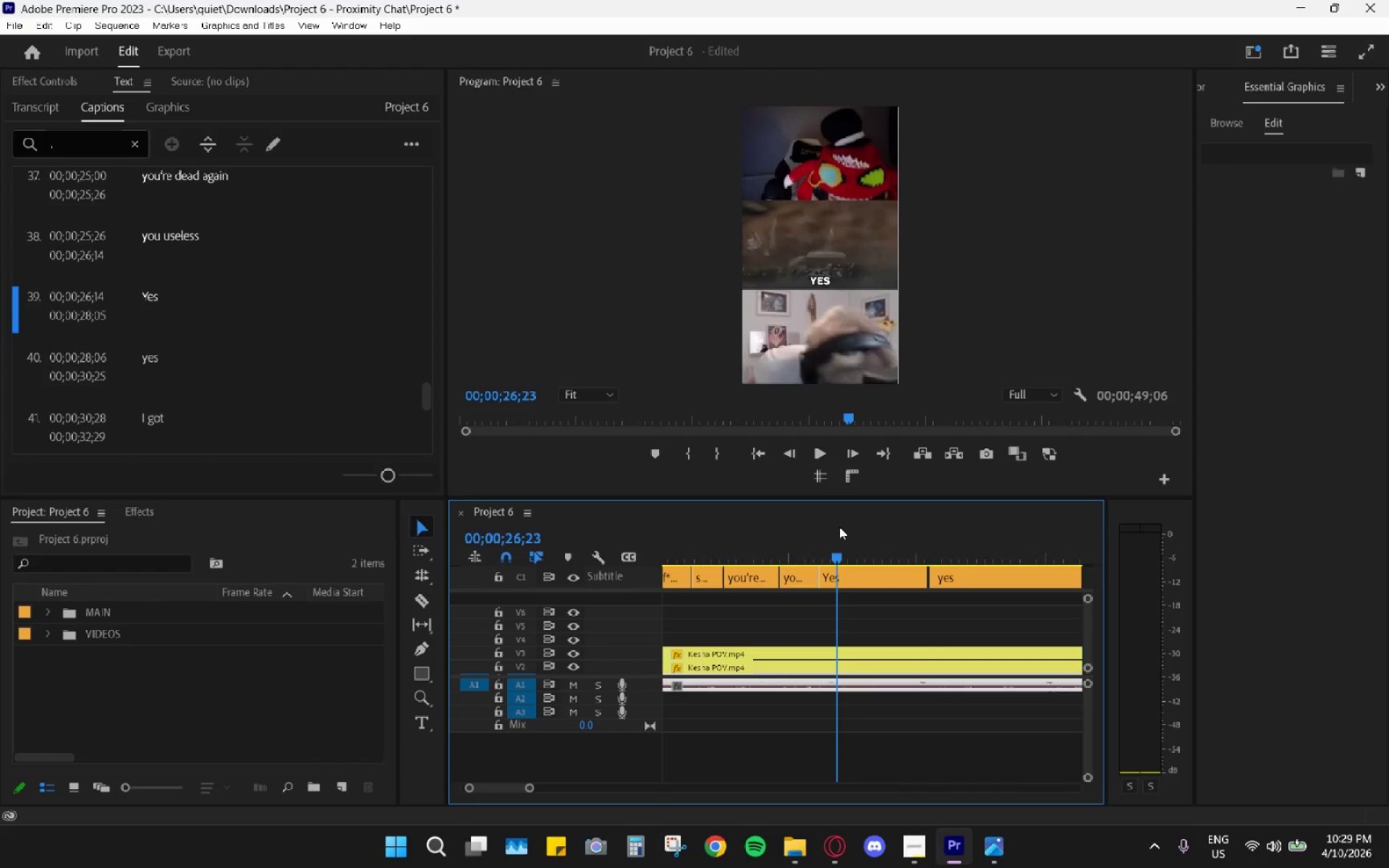 
left_click_drag(start_coordinate=[842, 535], to_coordinate=[824, 536])
 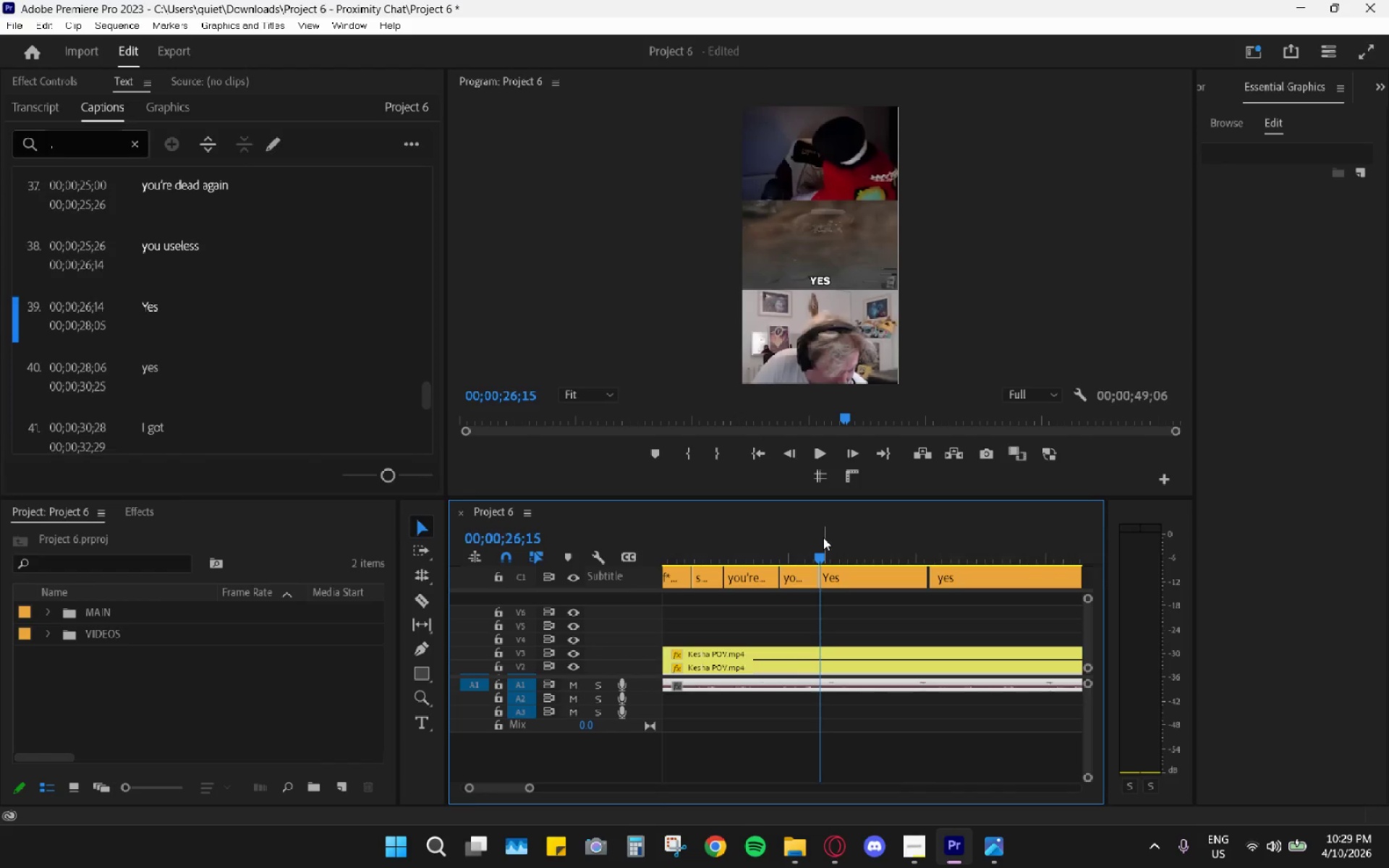 
key(Space)
 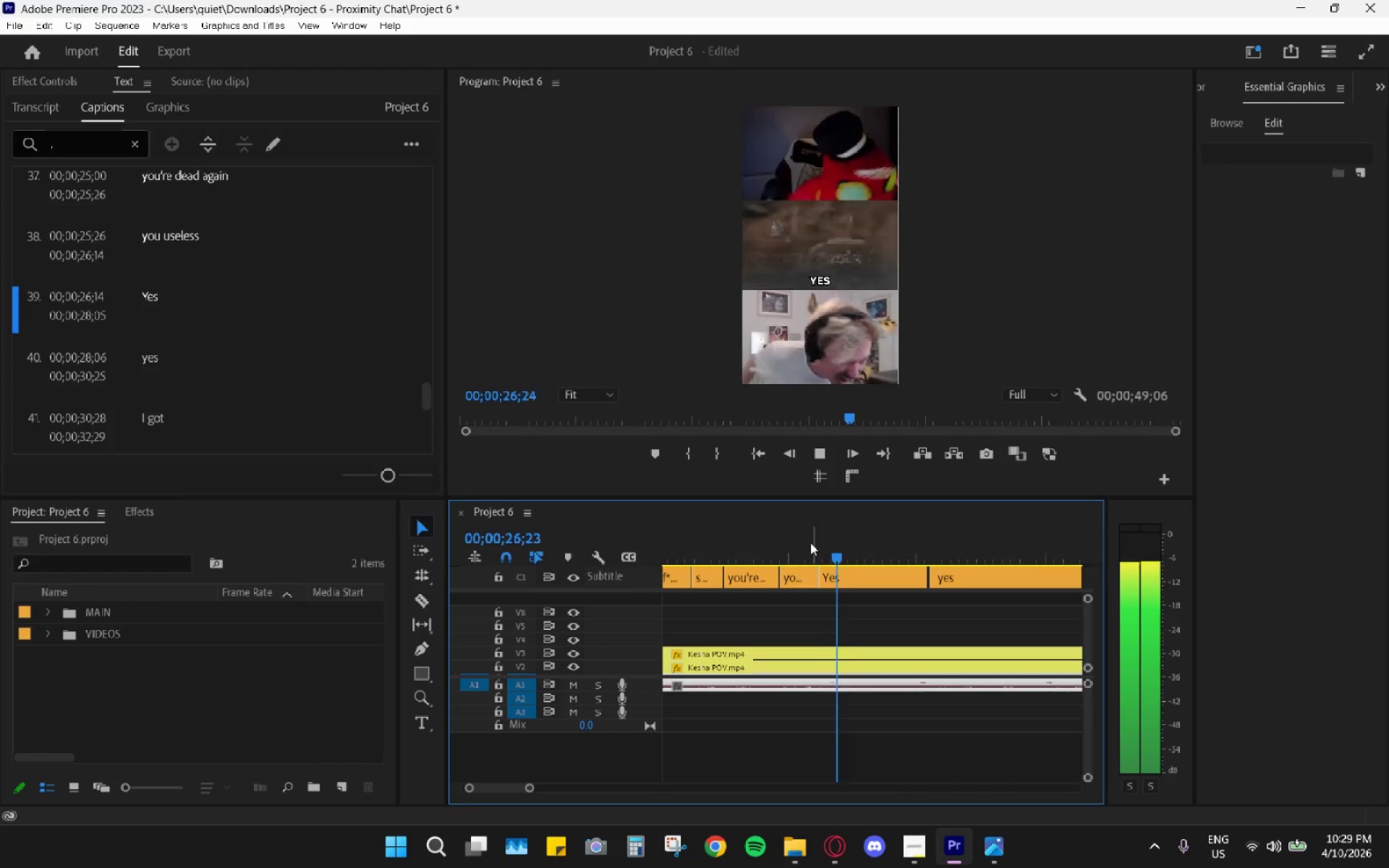 
left_click_drag(start_coordinate=[802, 543], to_coordinate=[821, 540])
 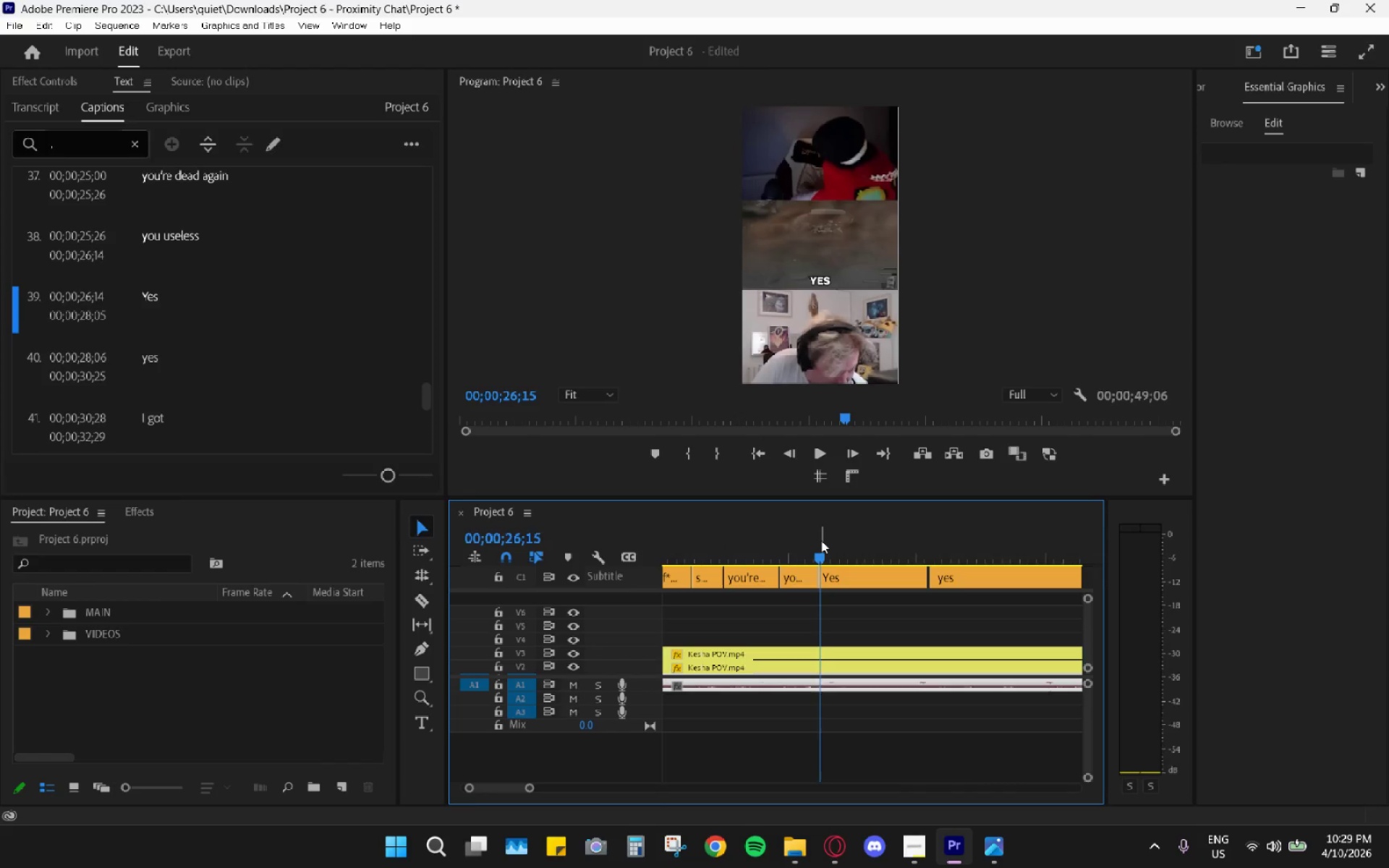 
key(Space)
 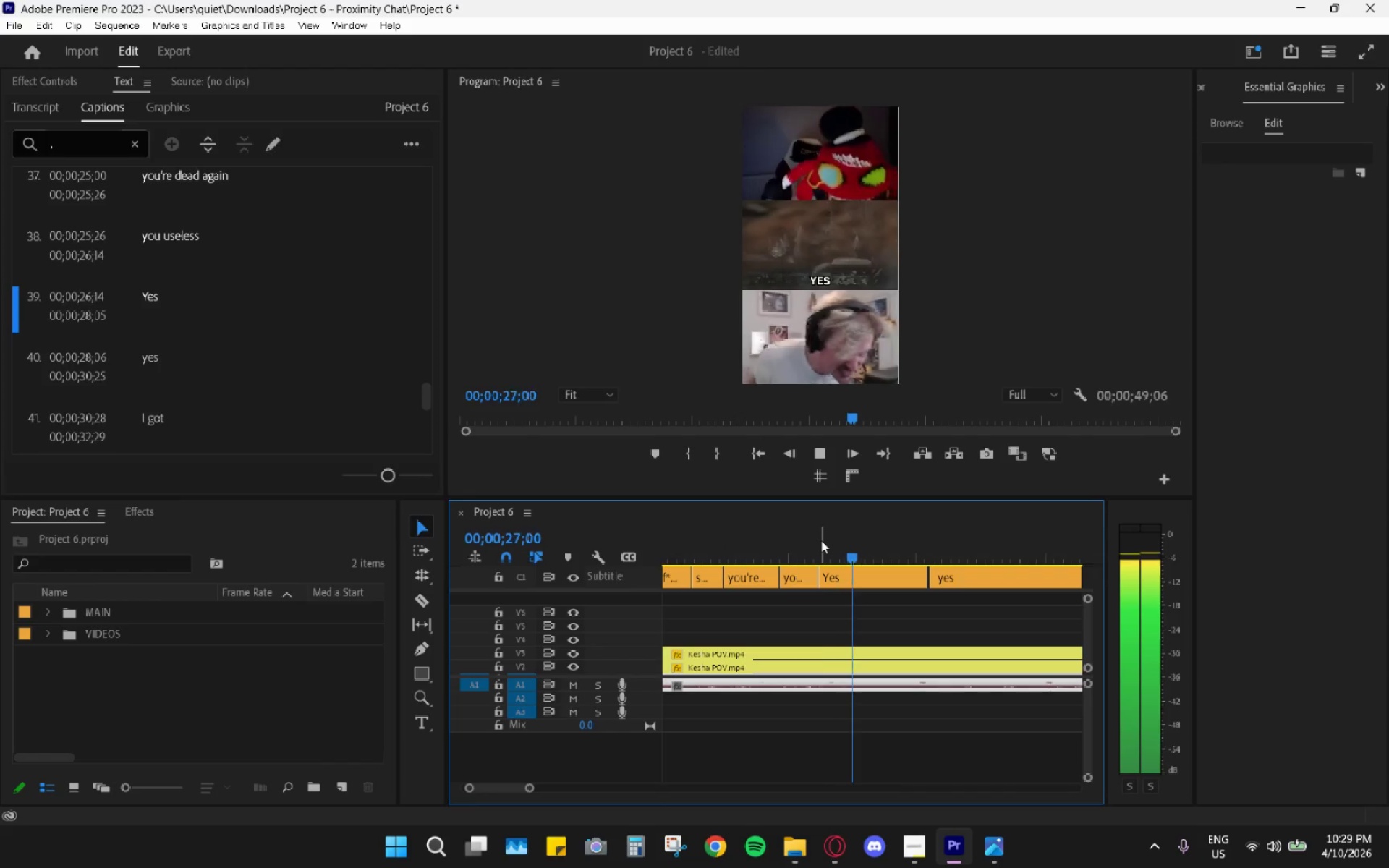 
left_click_drag(start_coordinate=[821, 540], to_coordinate=[930, 546])
 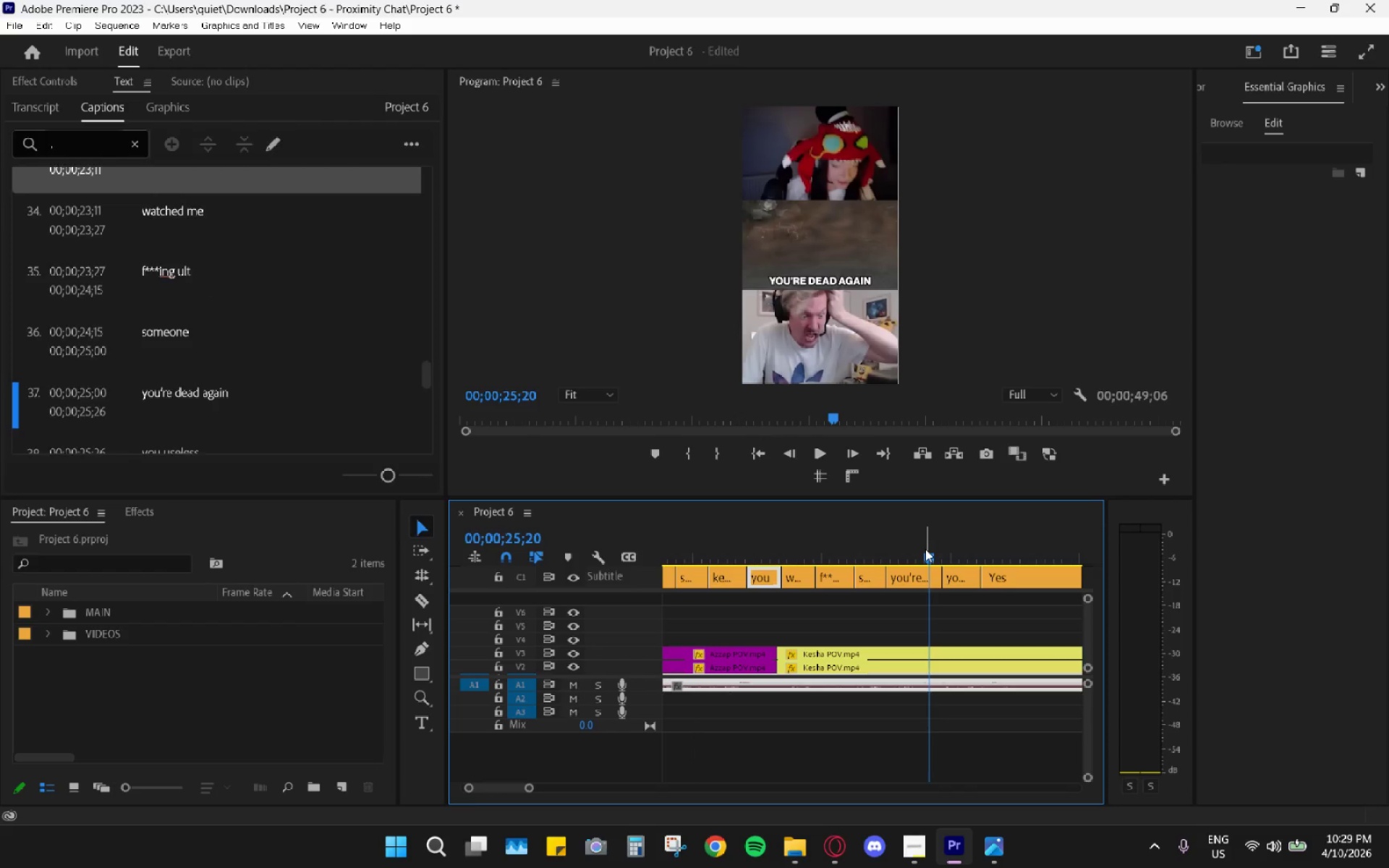 
key(Space)
 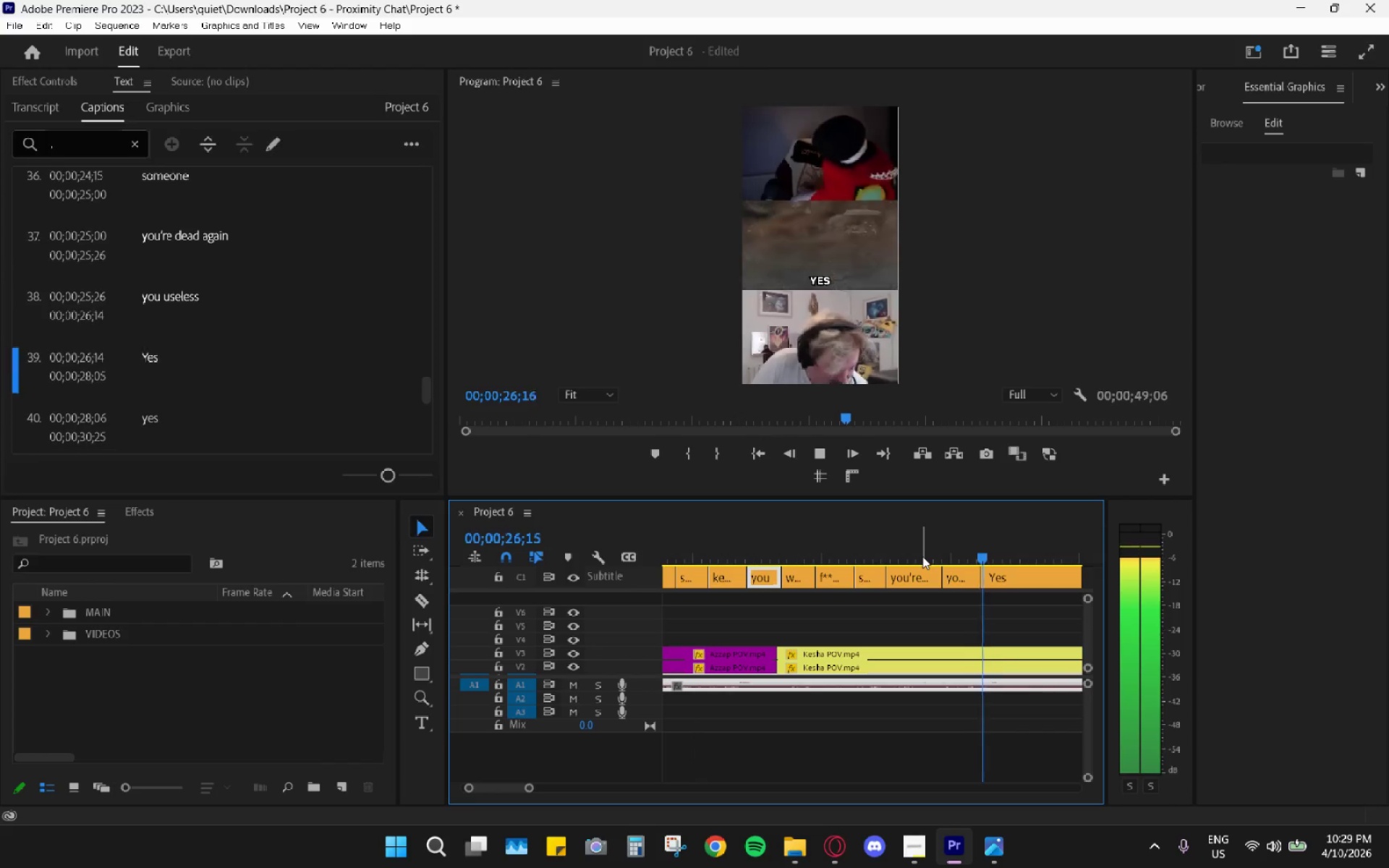 
left_click_drag(start_coordinate=[871, 539], to_coordinate=[835, 540])
 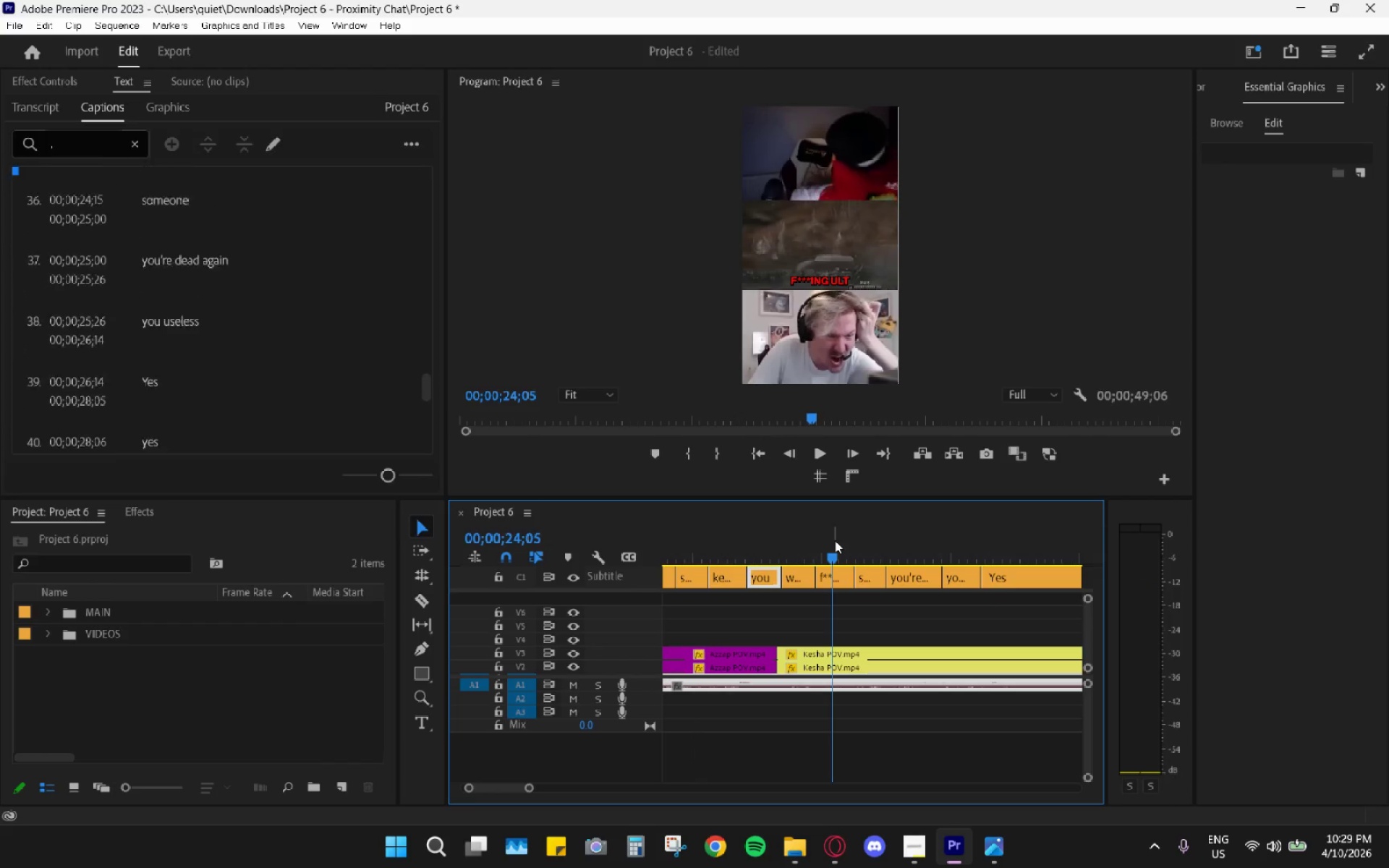 
key(Space)
 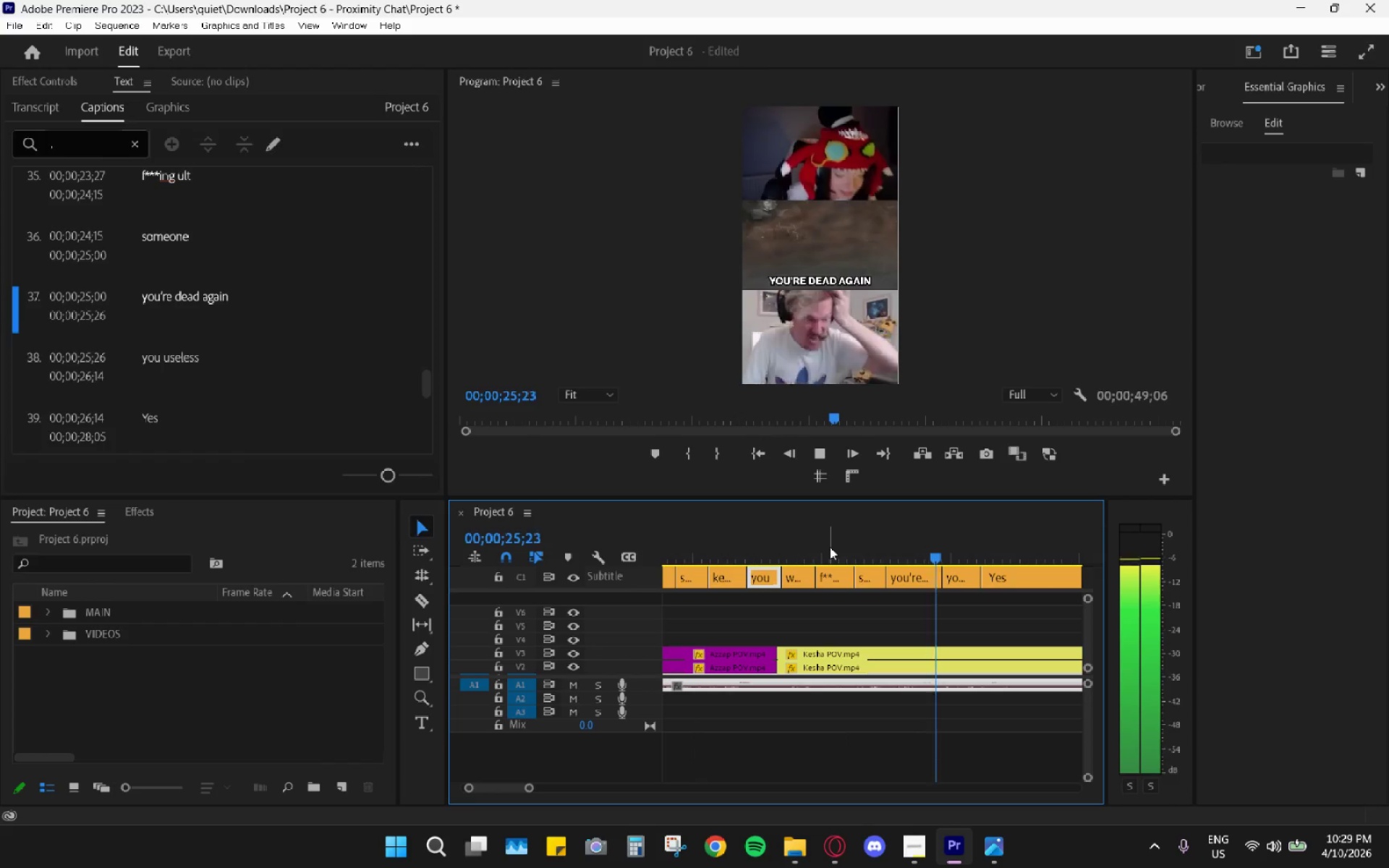 
scroll: coordinate [859, 564], scroll_direction: down, amount: 3.0
 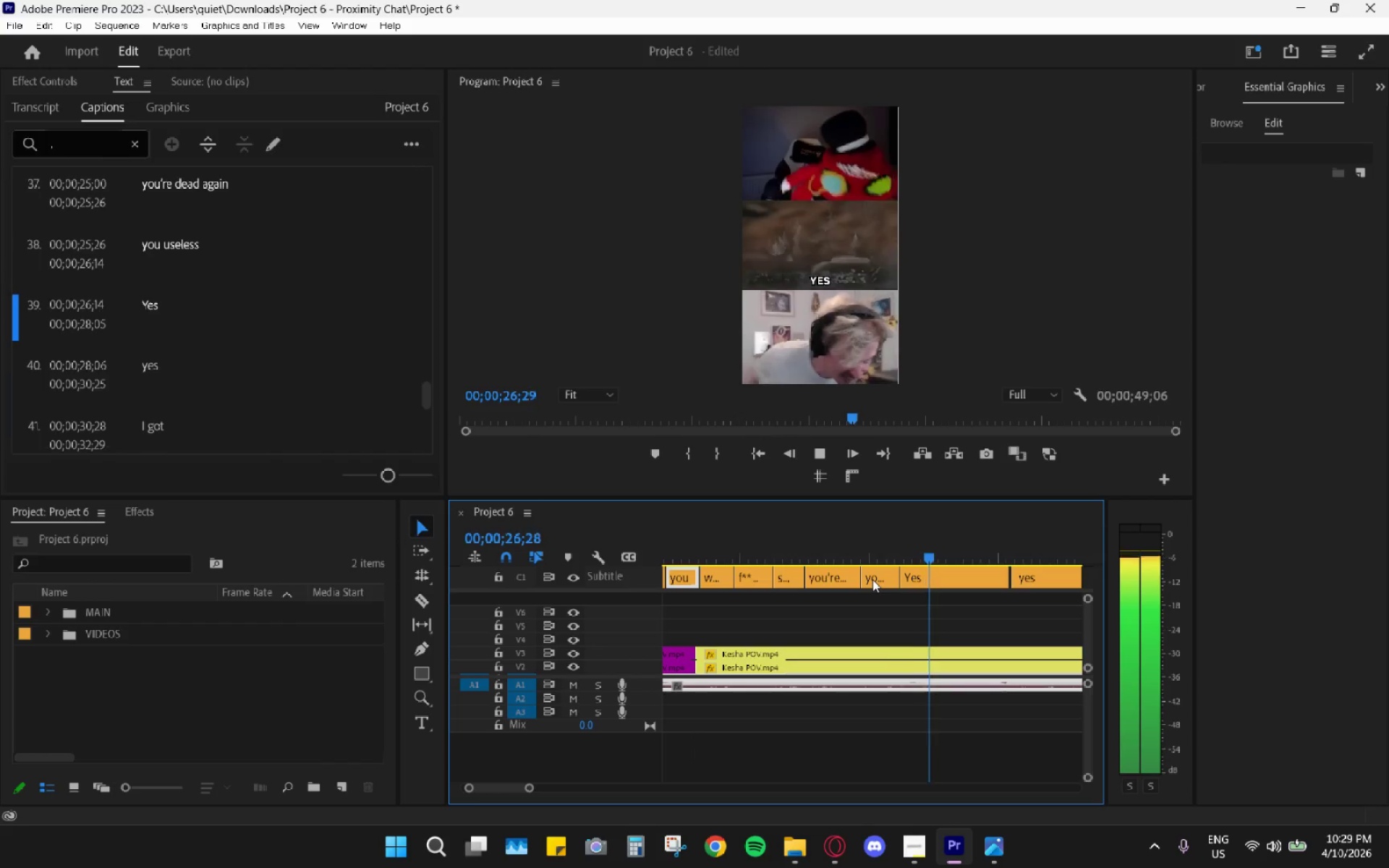 
key(Space)
 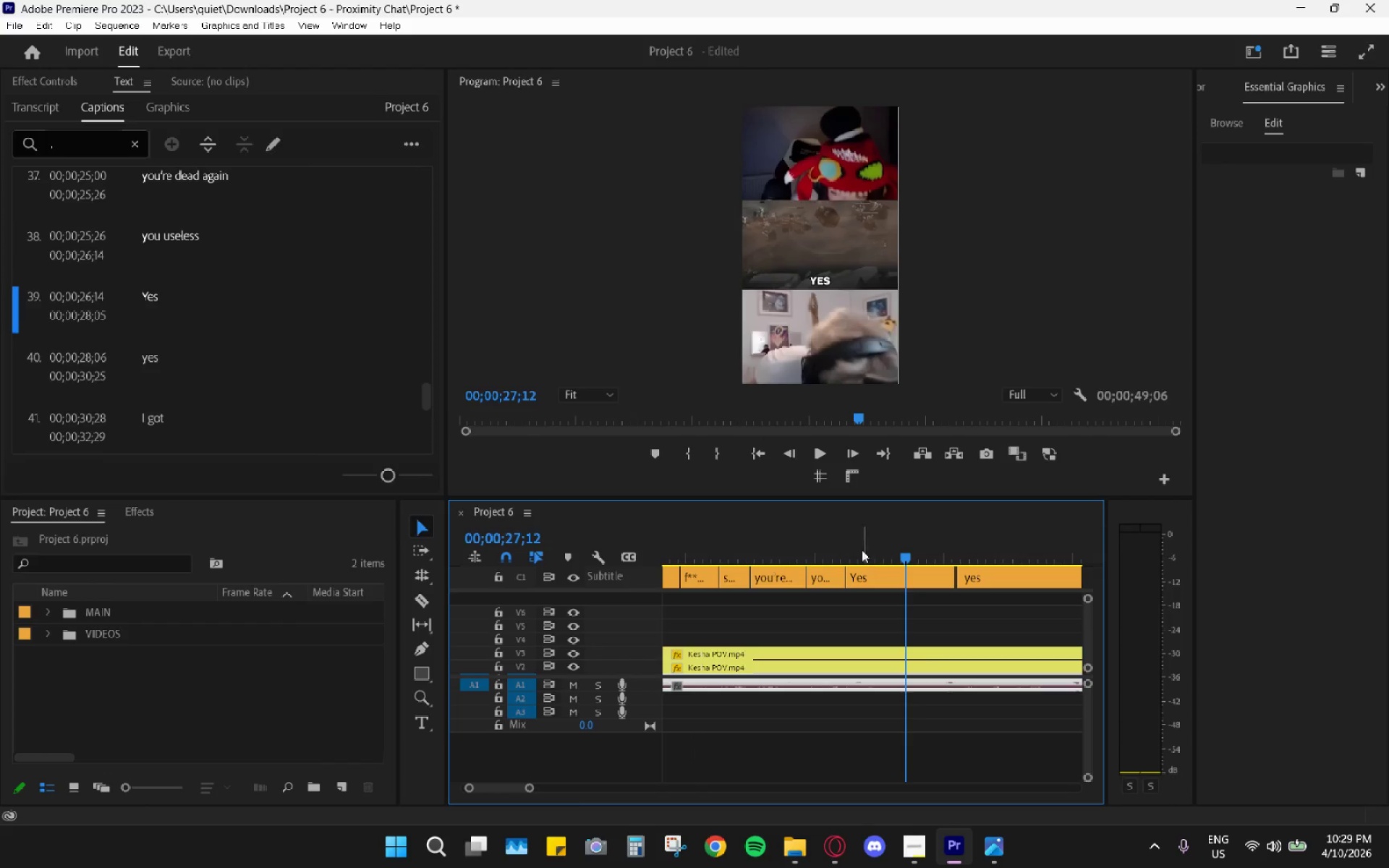 
scroll: coordinate [872, 592], scroll_direction: down, amount: 2.0
 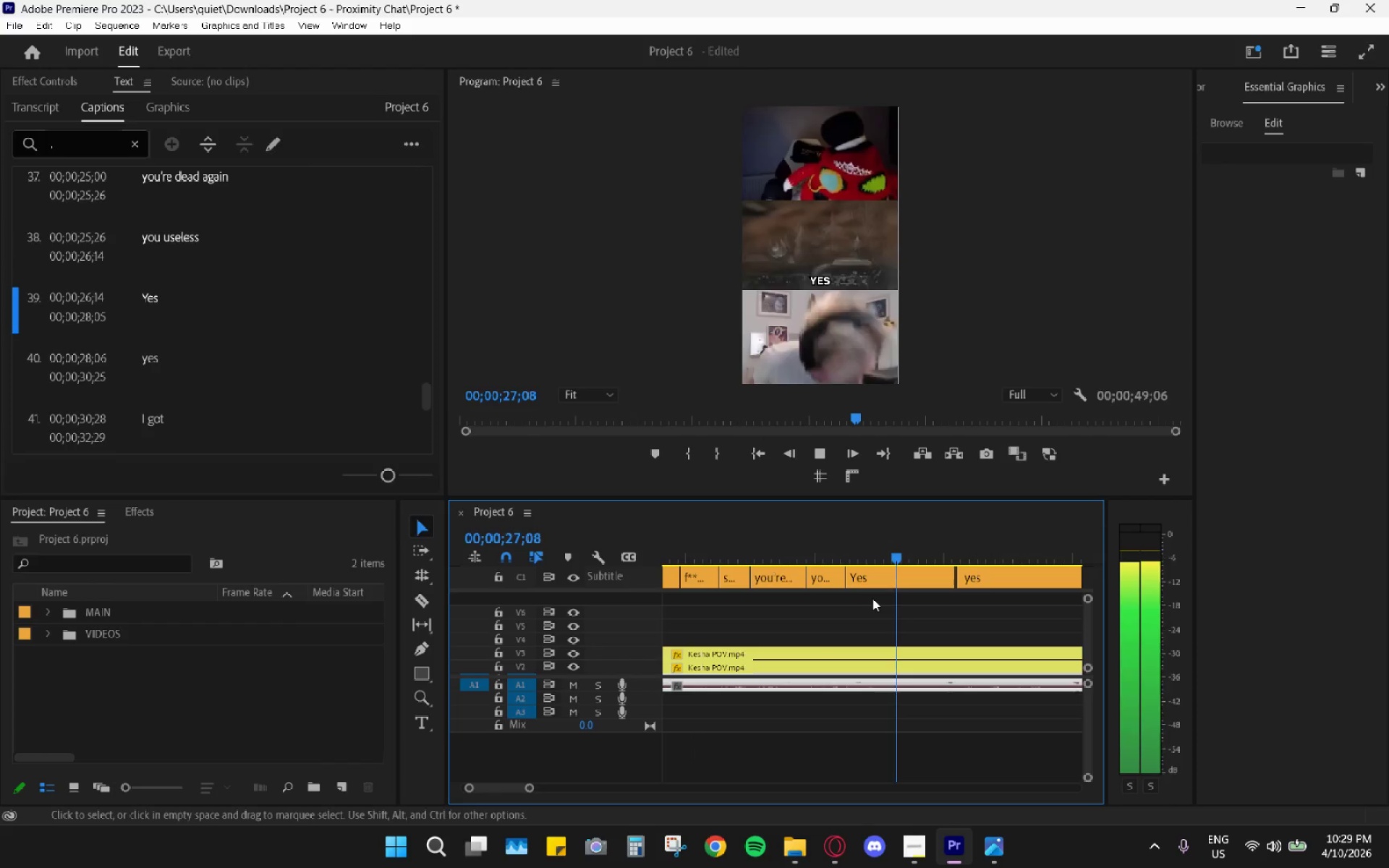 
left_click_drag(start_coordinate=[791, 537], to_coordinate=[702, 532])
 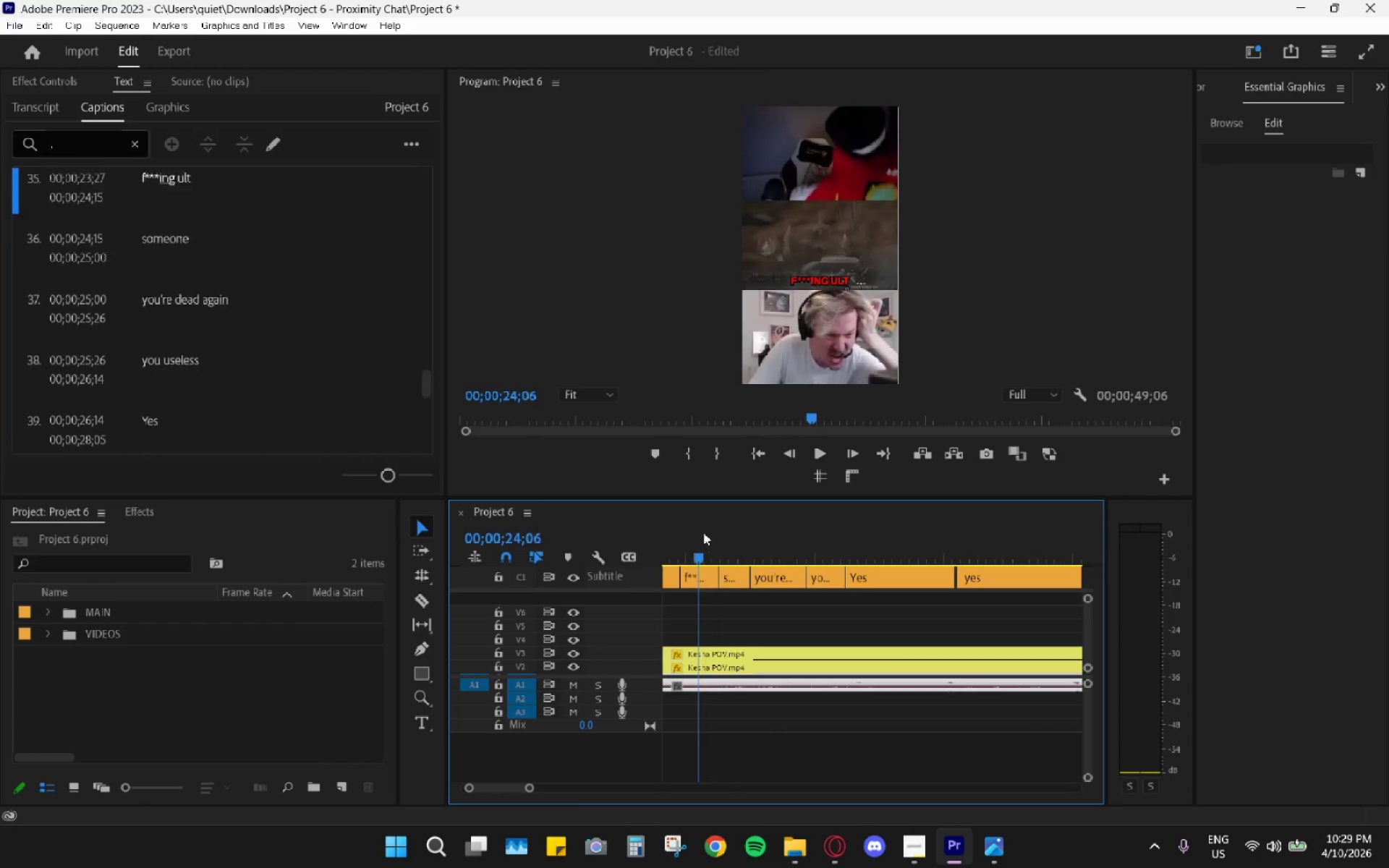 
key(Space)
 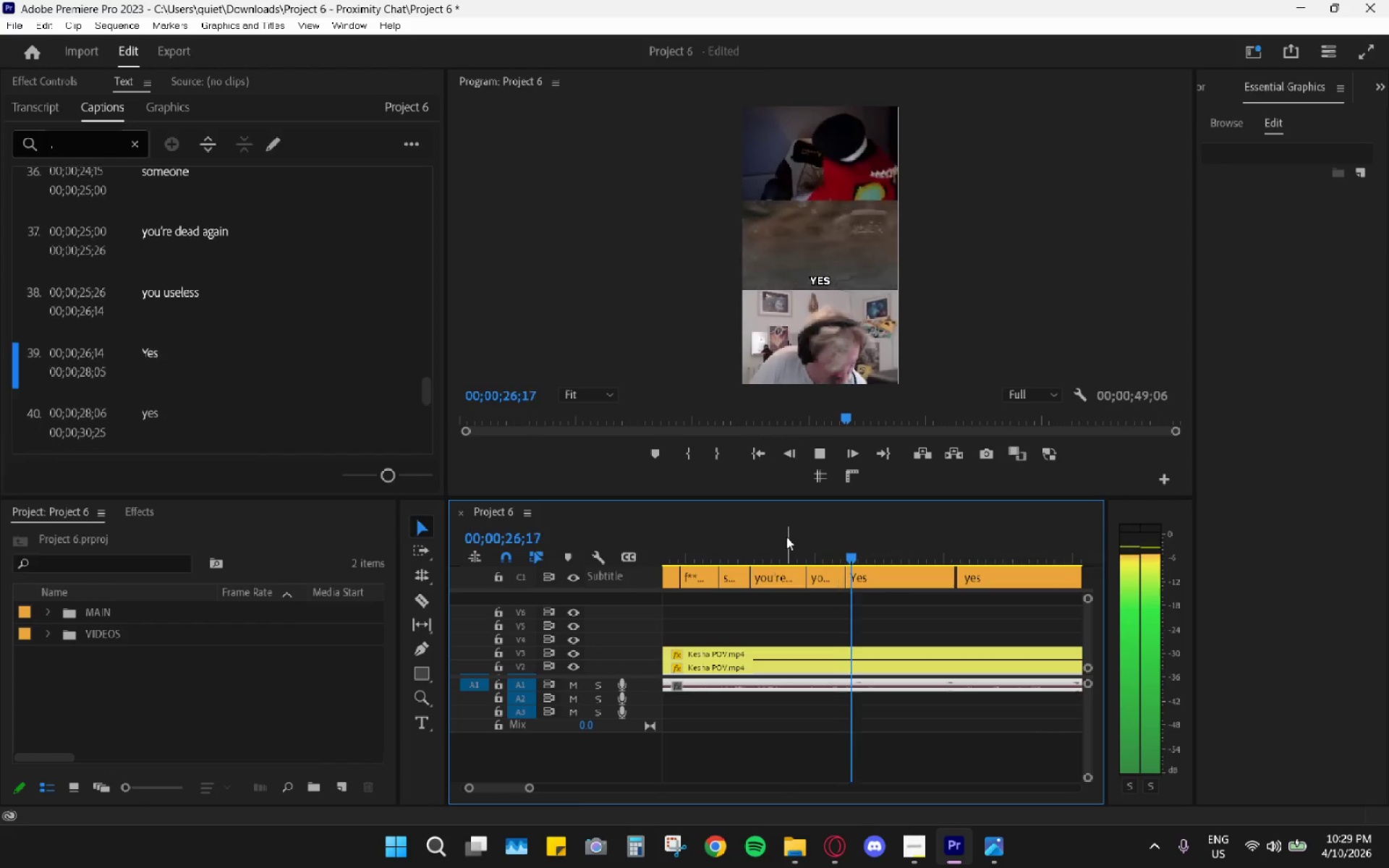 
key(Space)
 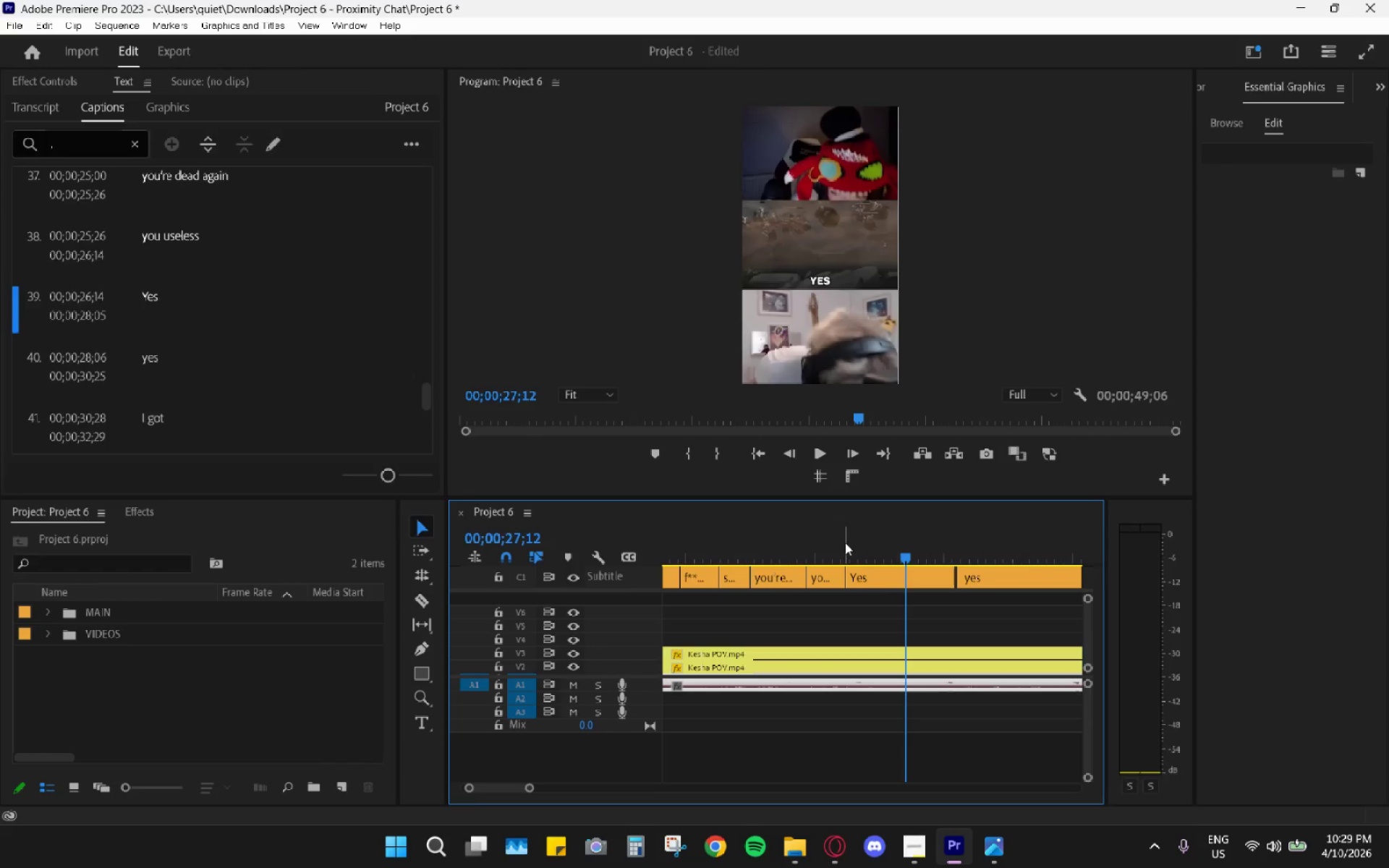 
left_click_drag(start_coordinate=[845, 542], to_coordinate=[849, 552])
 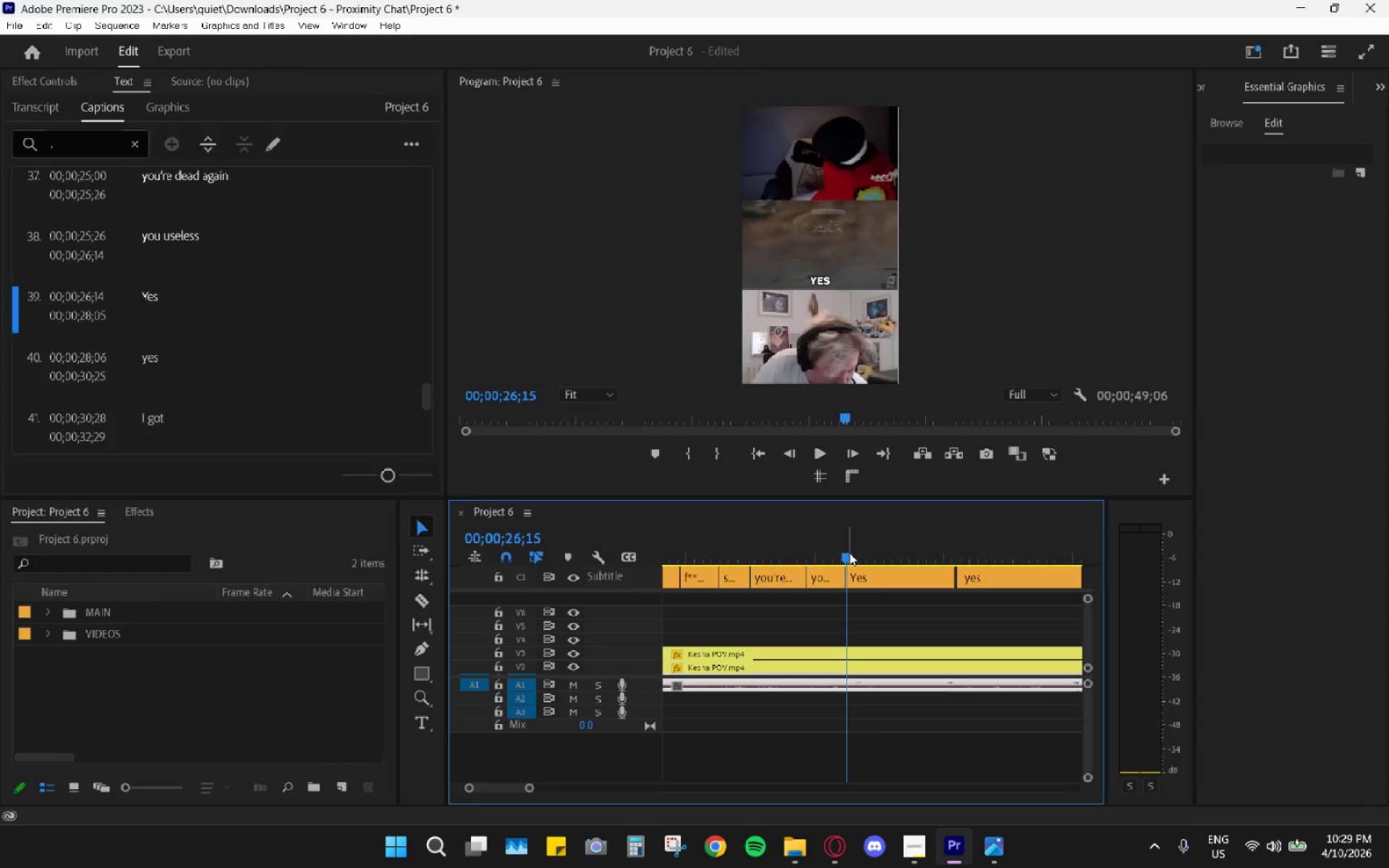 
key(Space)
 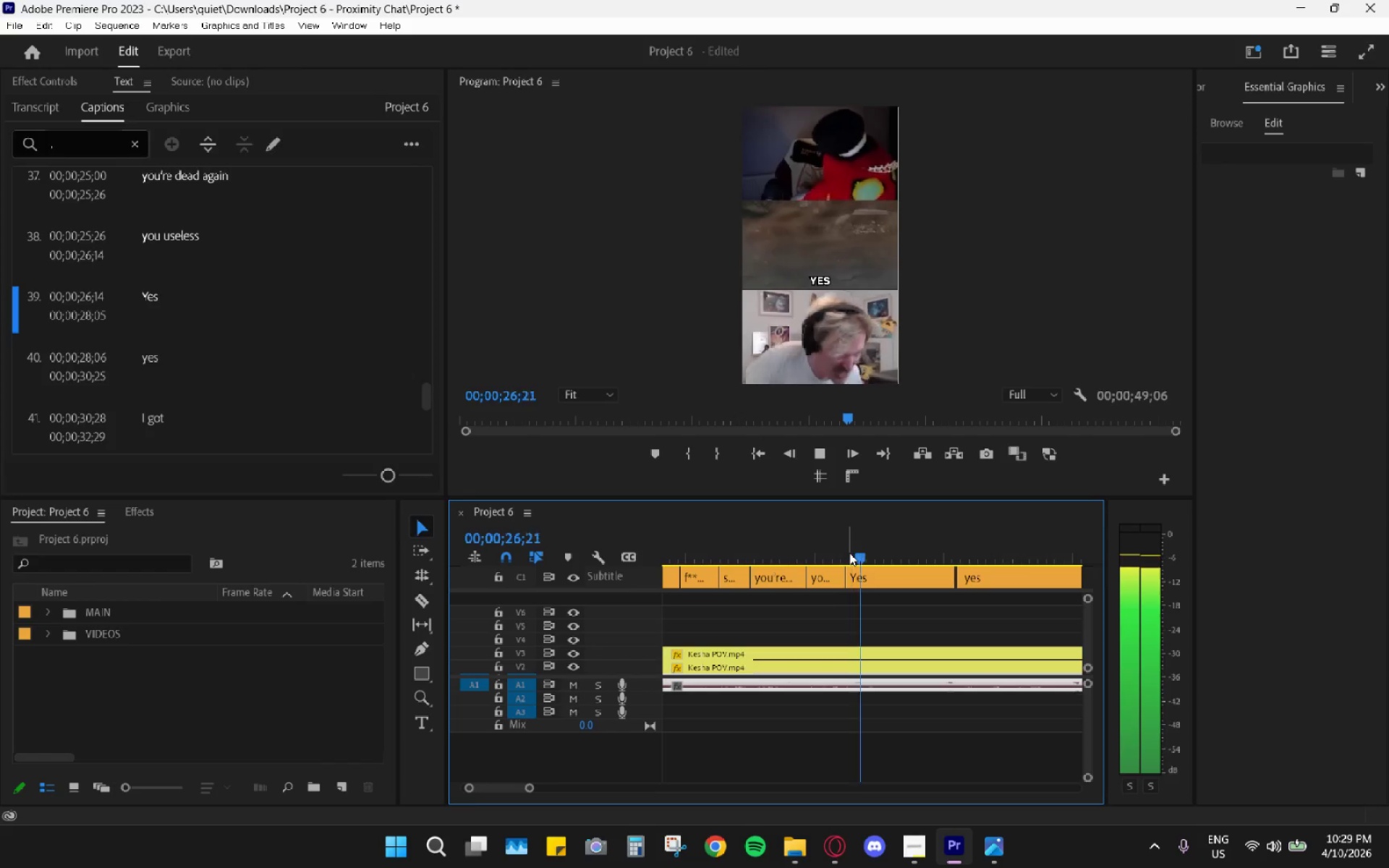 
key(Space)
 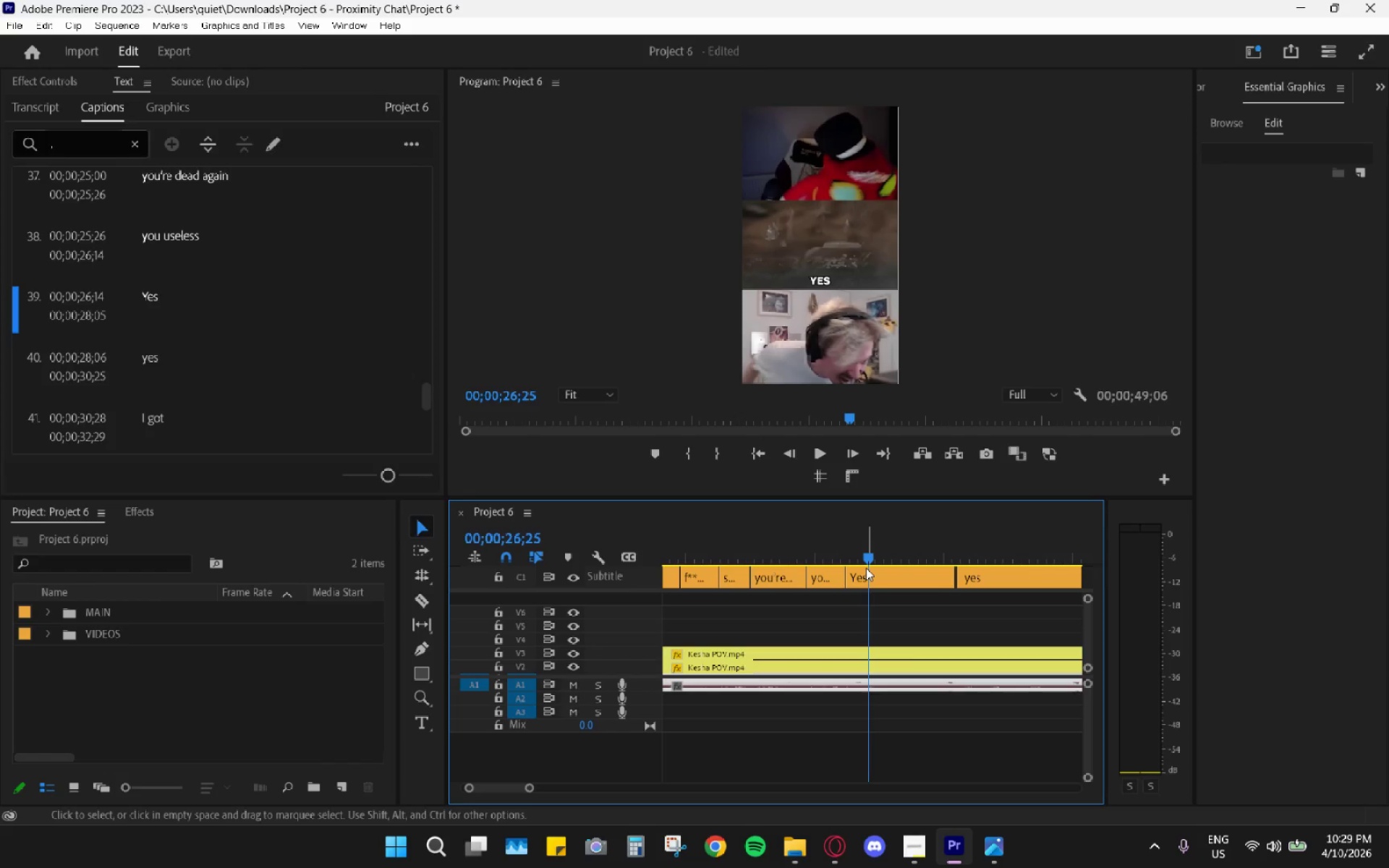 
key(C)
 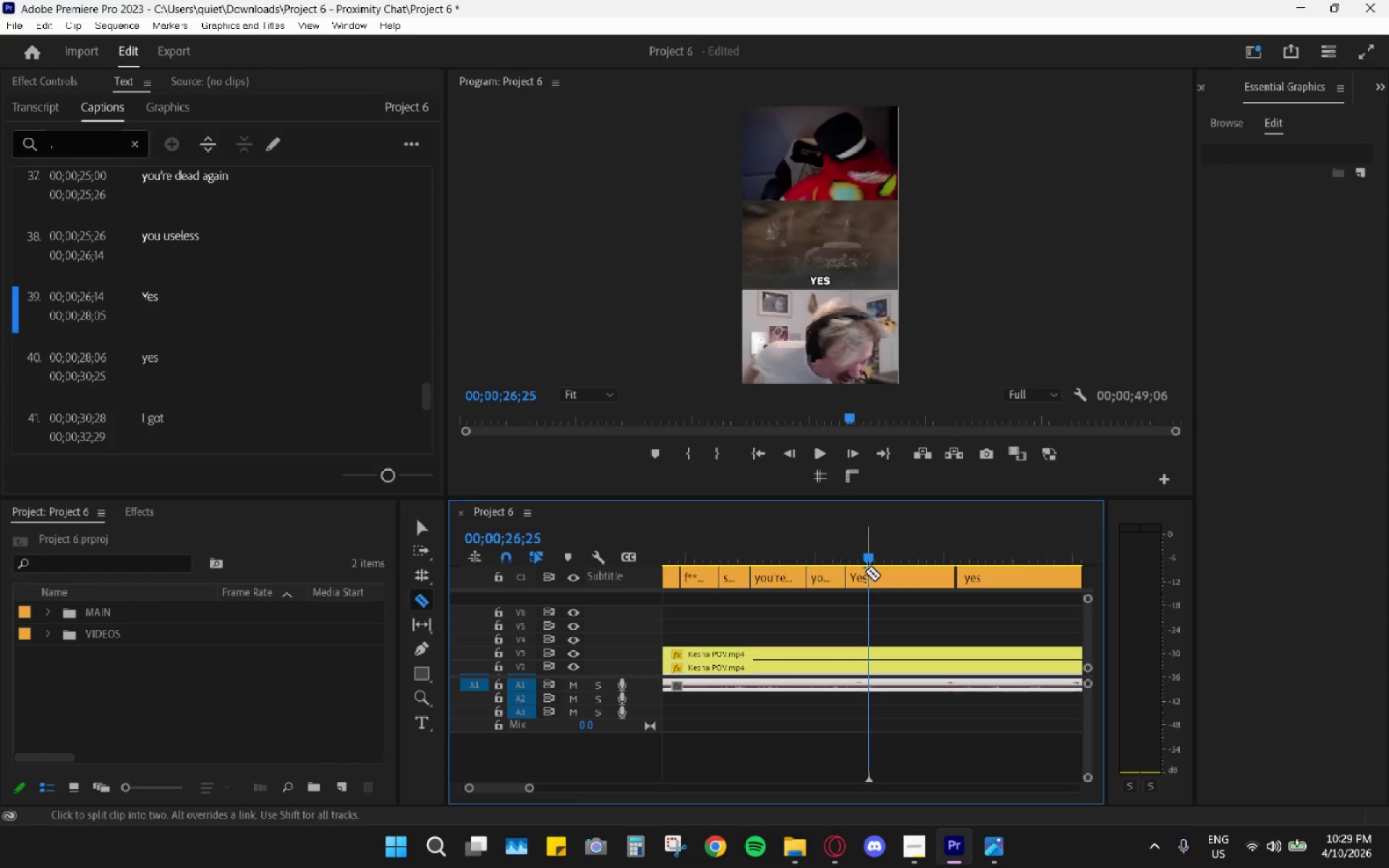 
left_click([865, 571])
 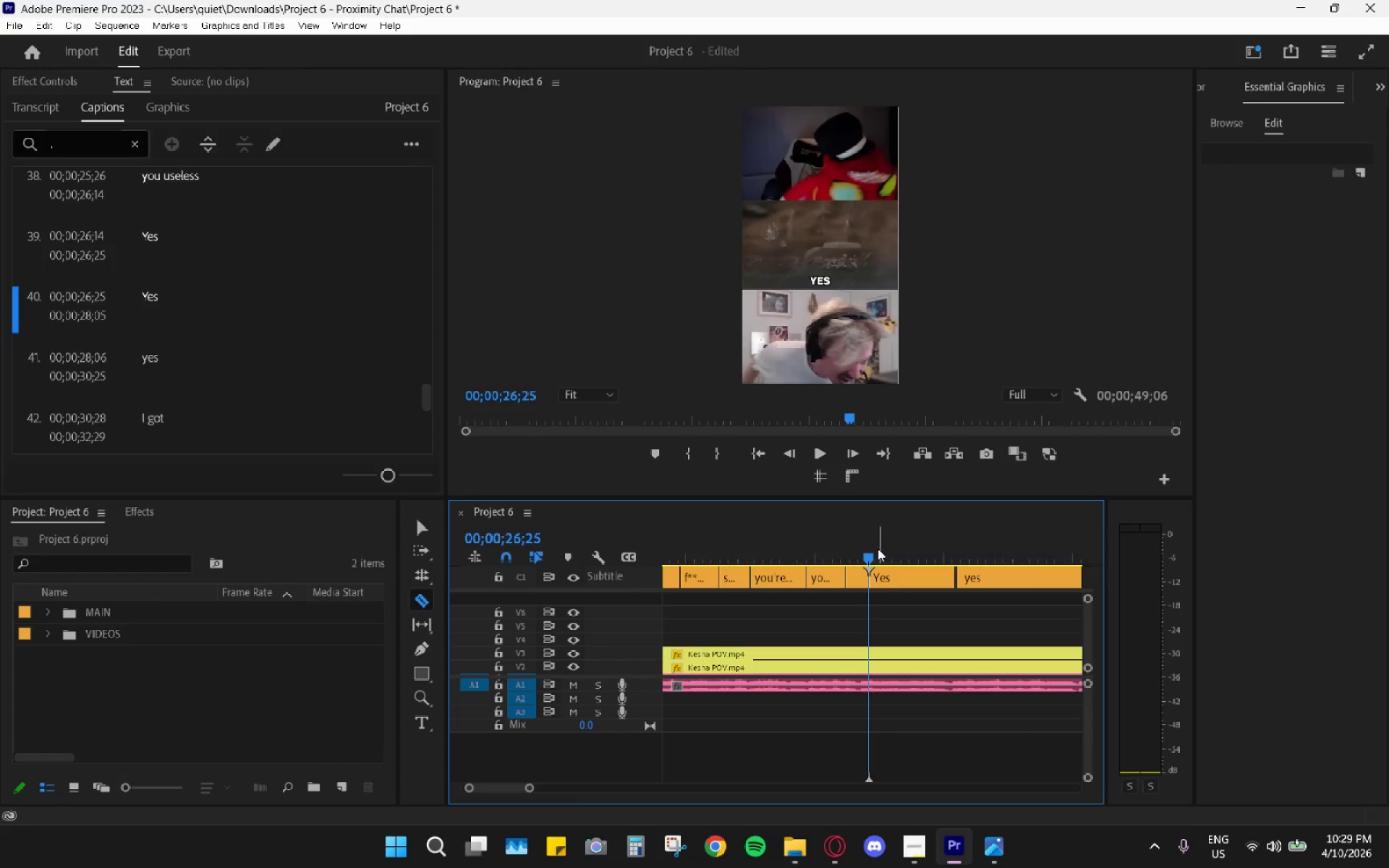 
left_click_drag(start_coordinate=[874, 548], to_coordinate=[896, 557])
 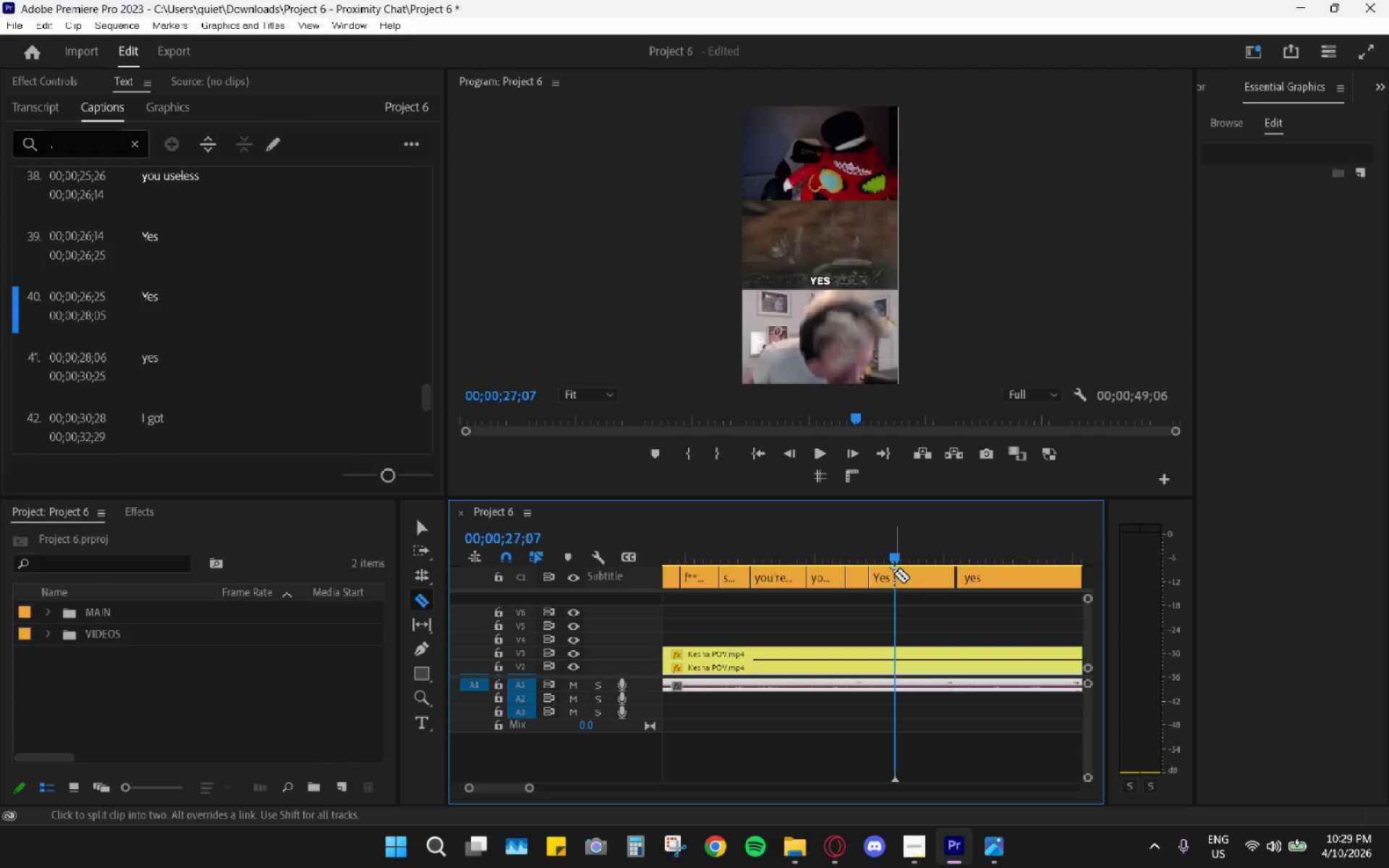 
left_click([894, 574])
 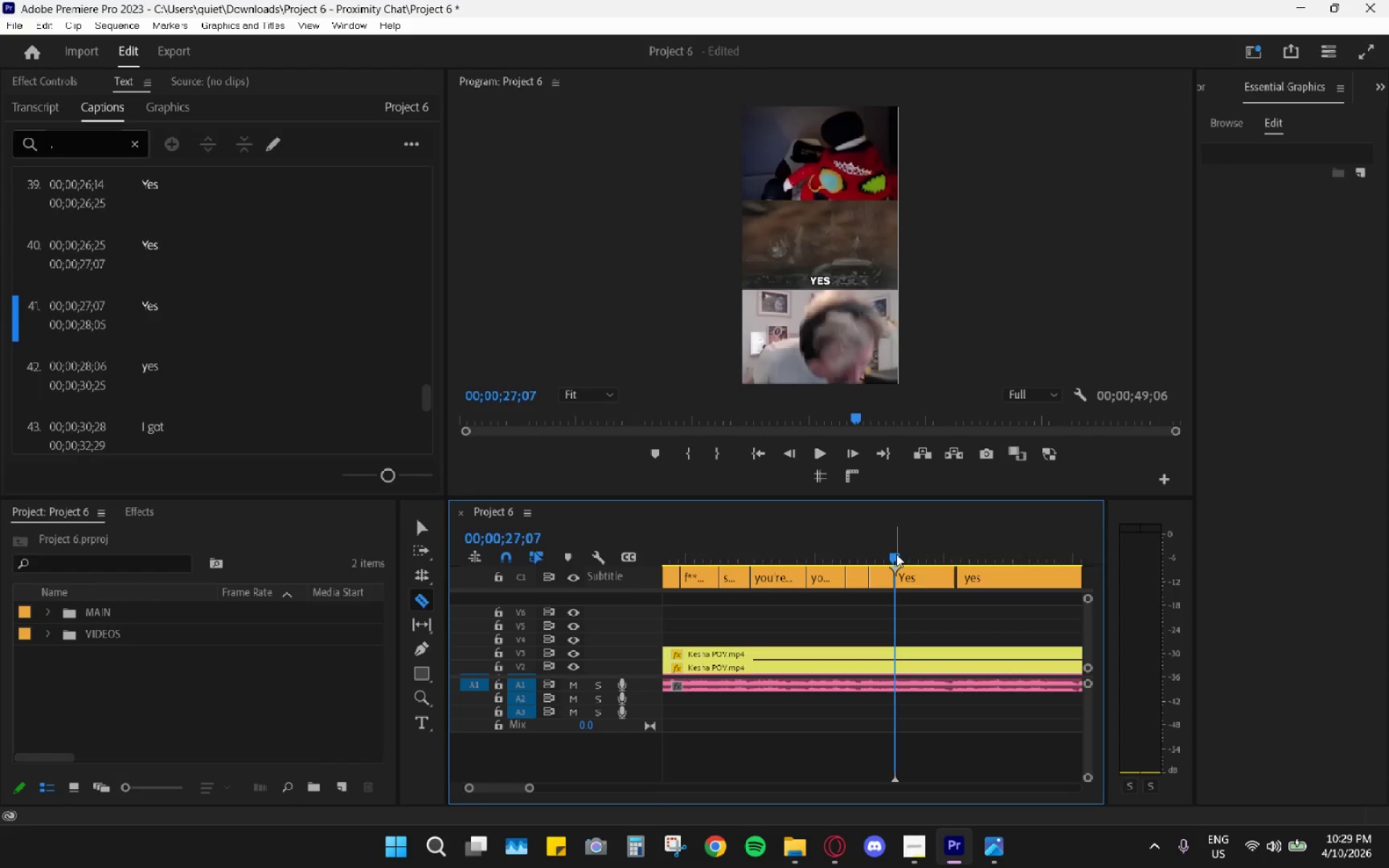 
left_click_drag(start_coordinate=[896, 554], to_coordinate=[922, 556])
 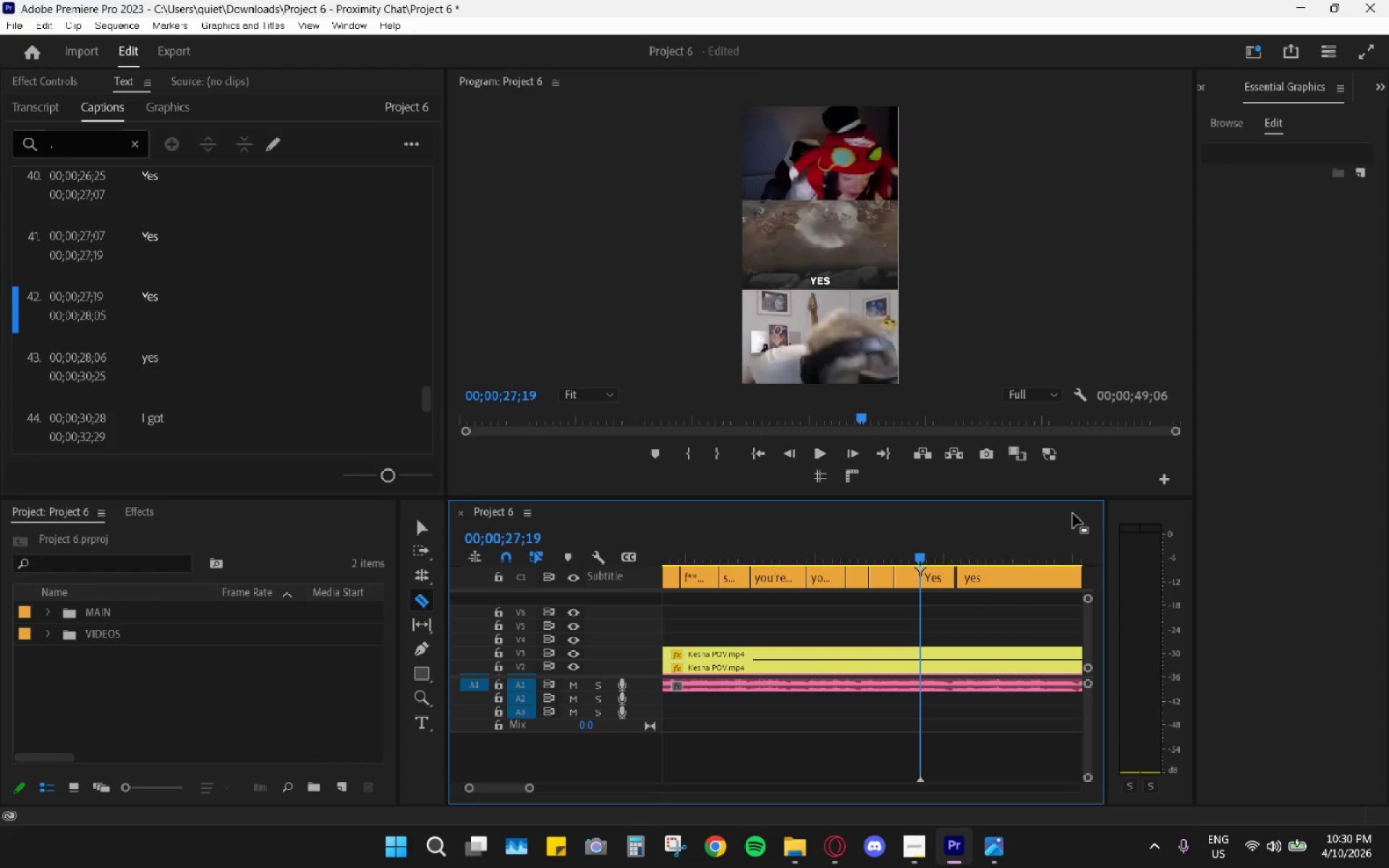 
wait(8.52)
 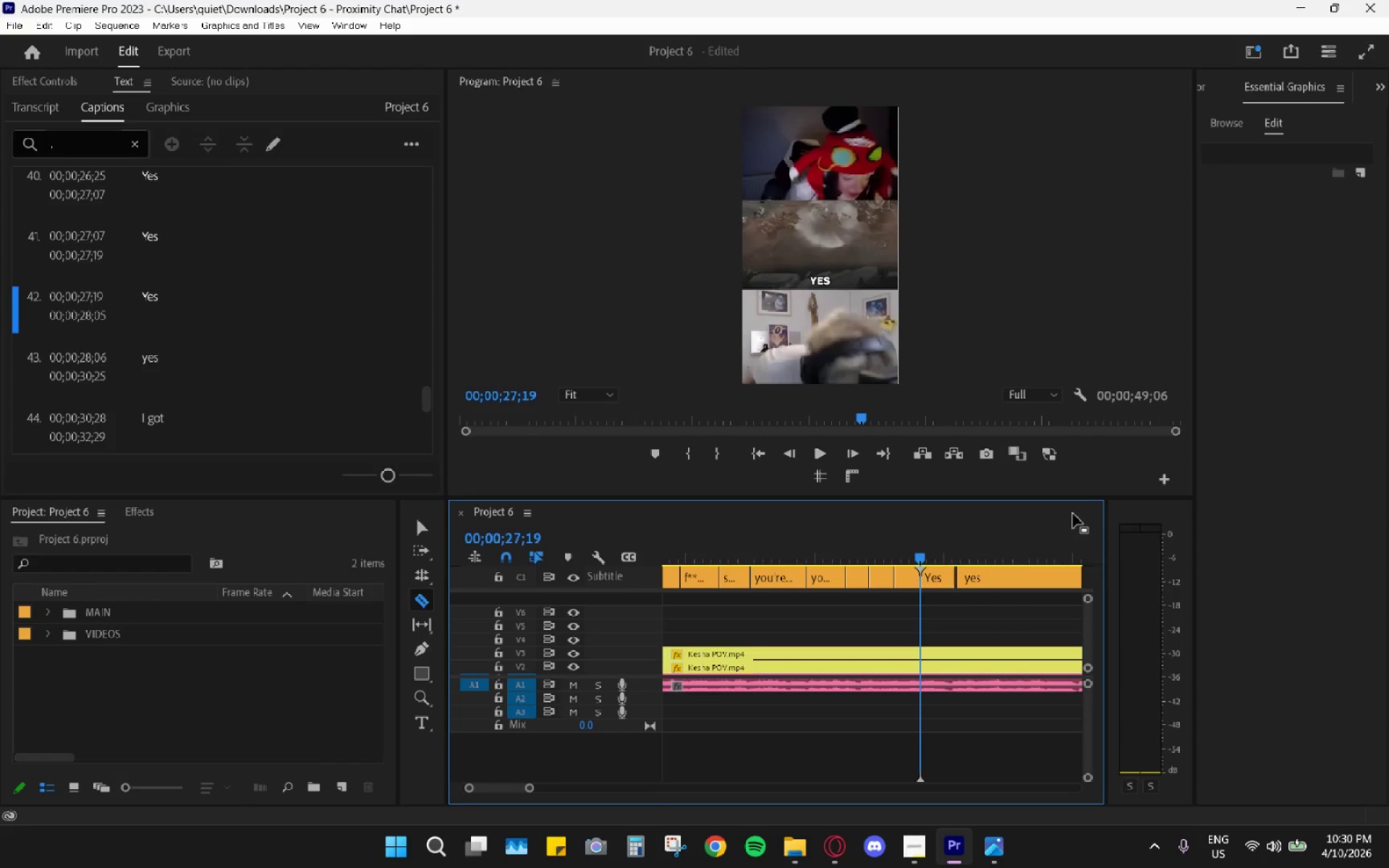 
key(V)
 